 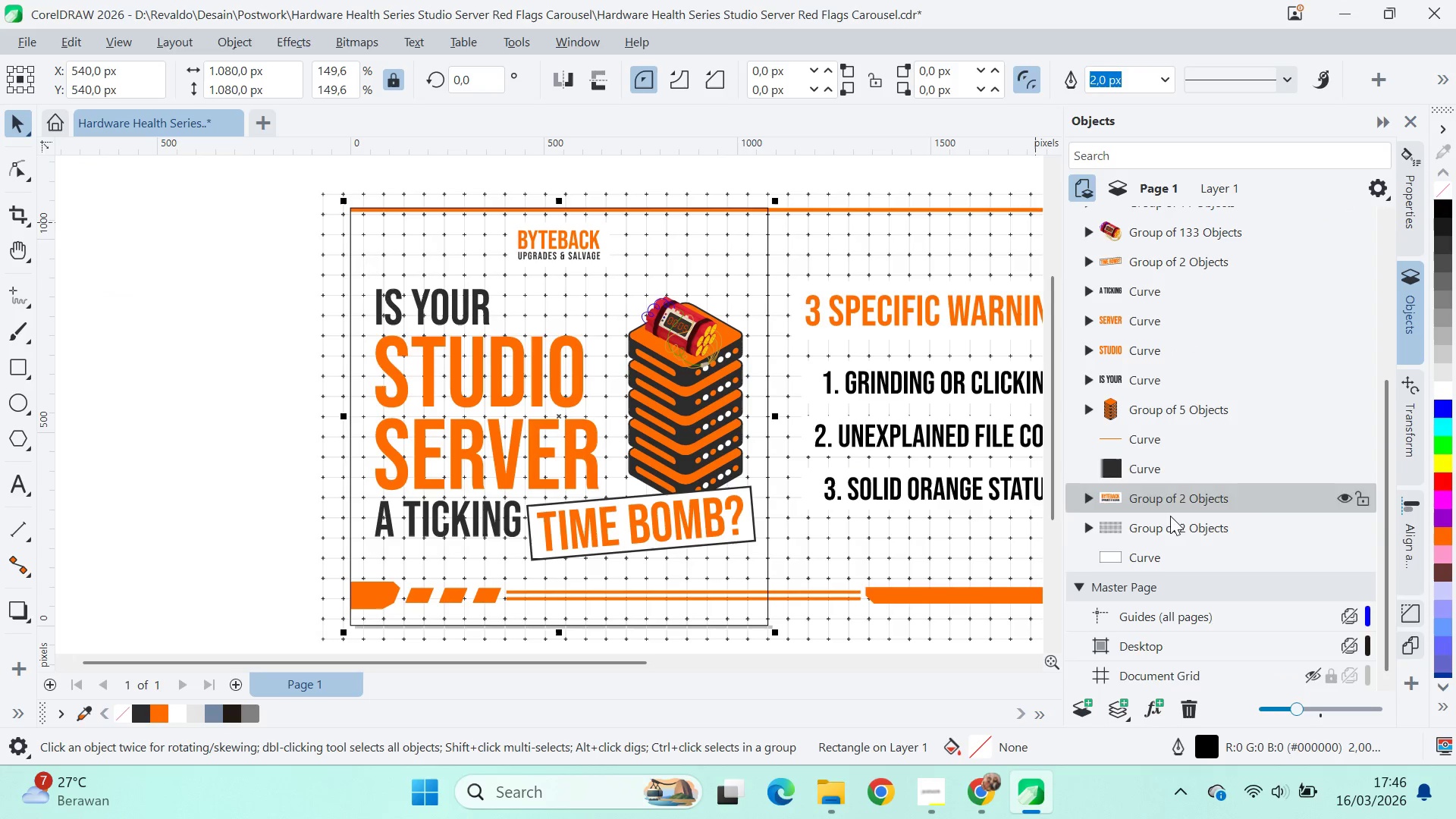 
hold_key(key=ControlLeft, duration=0.47)
 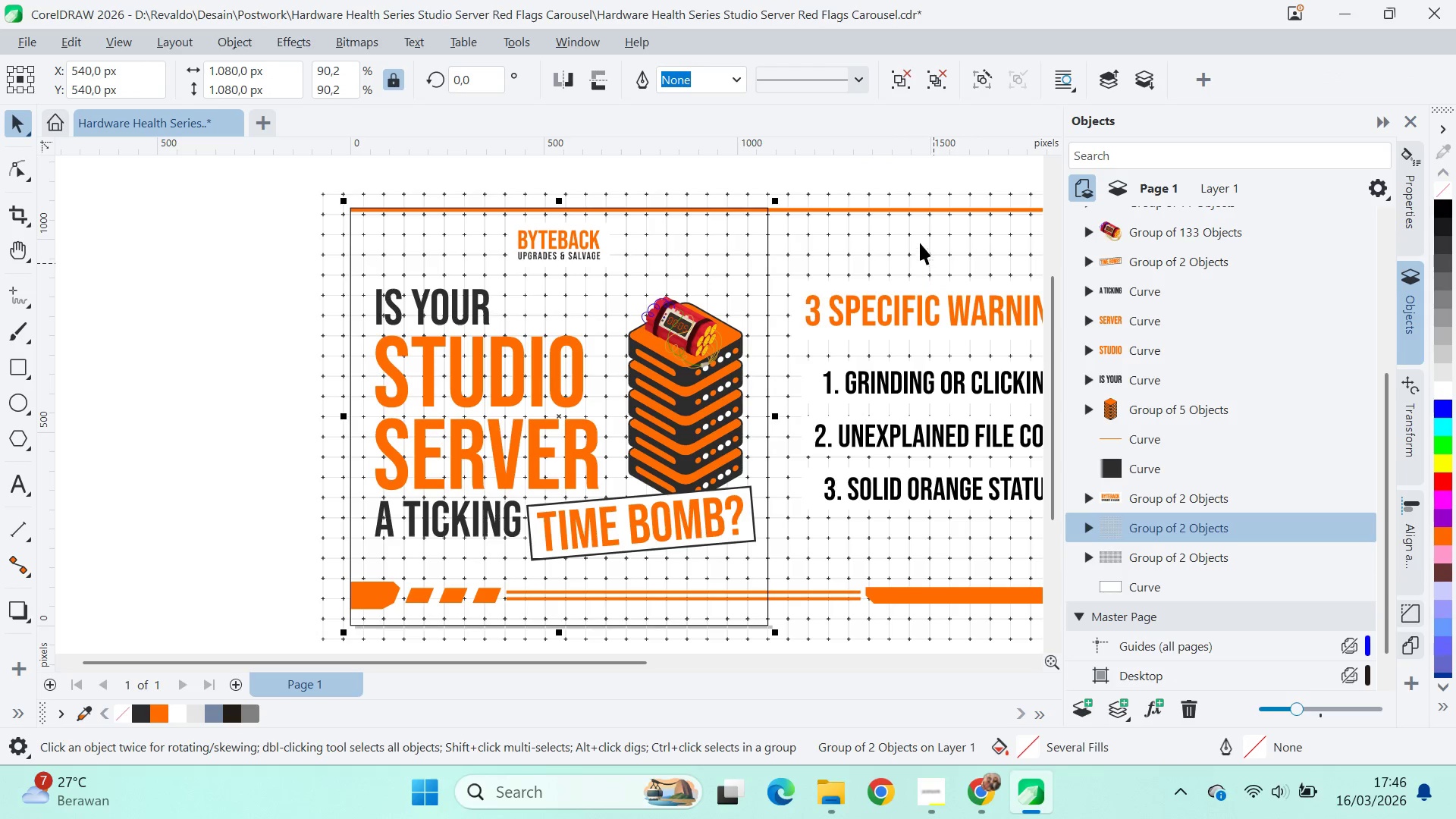 
scroll: coordinate [1153, 491], scroll_direction: down, amount: 9.0
 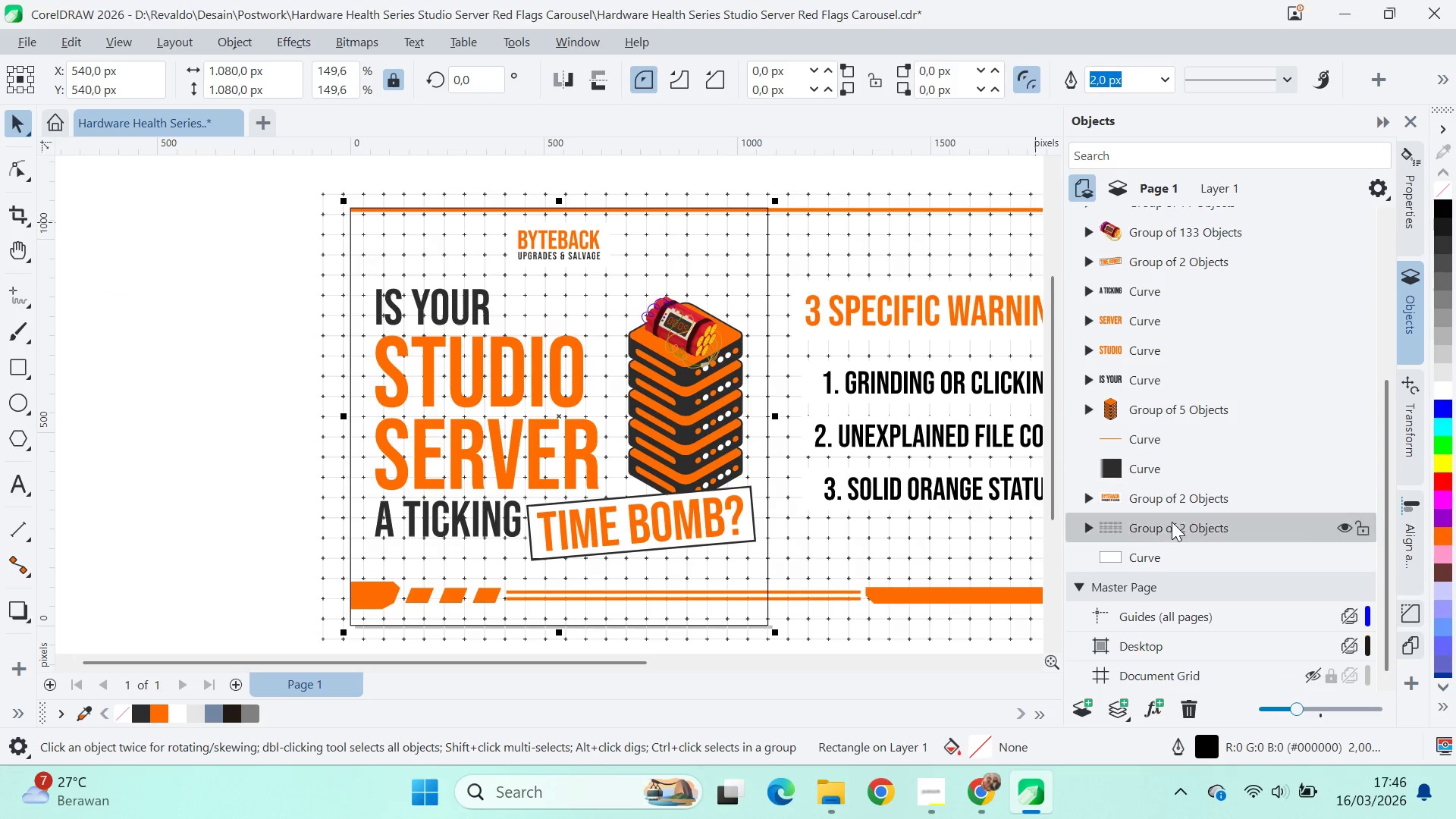 
wait(6.2)
 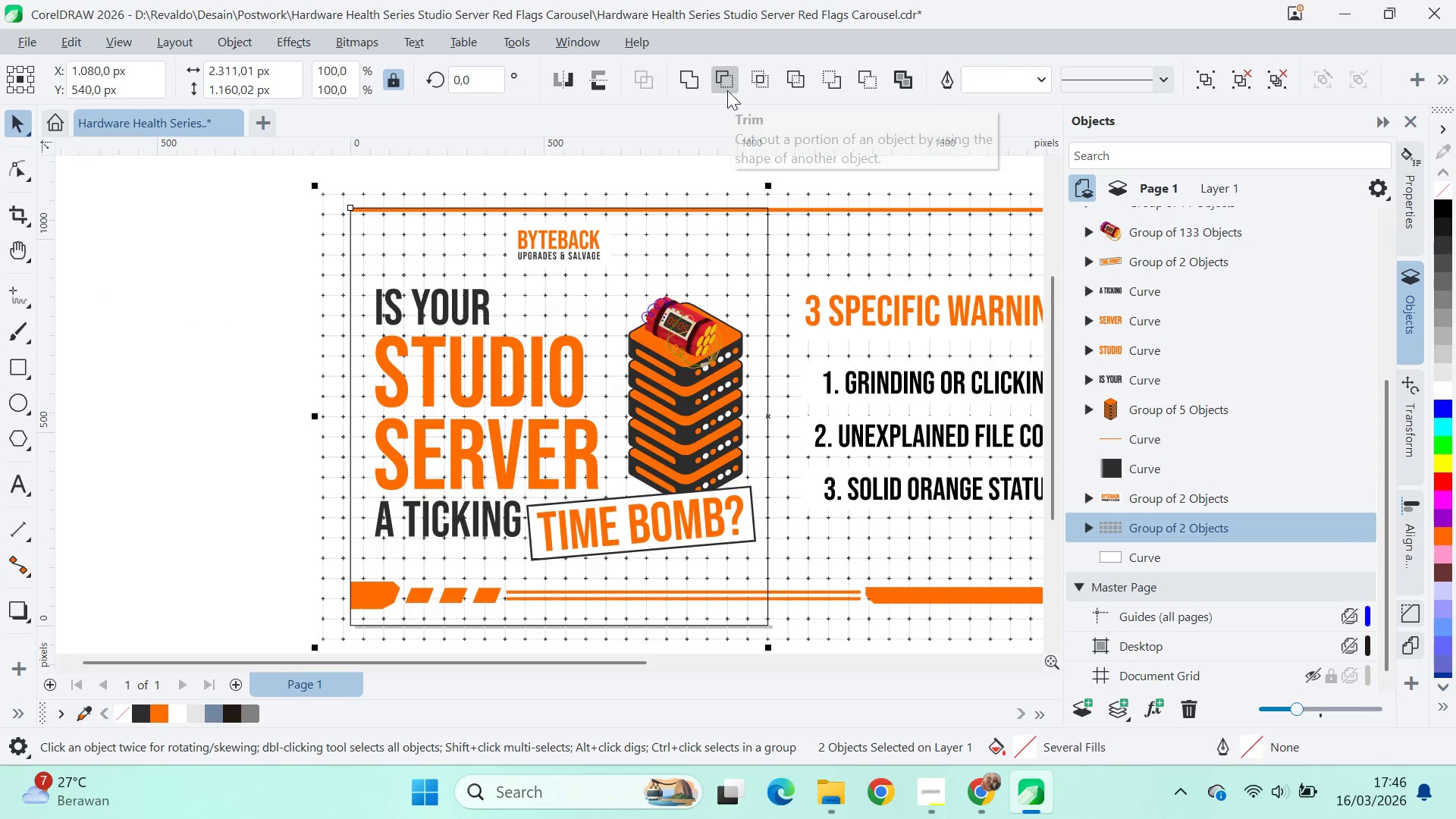 
scroll: coordinate [1150, 395], scroll_direction: up, amount: 6.0
 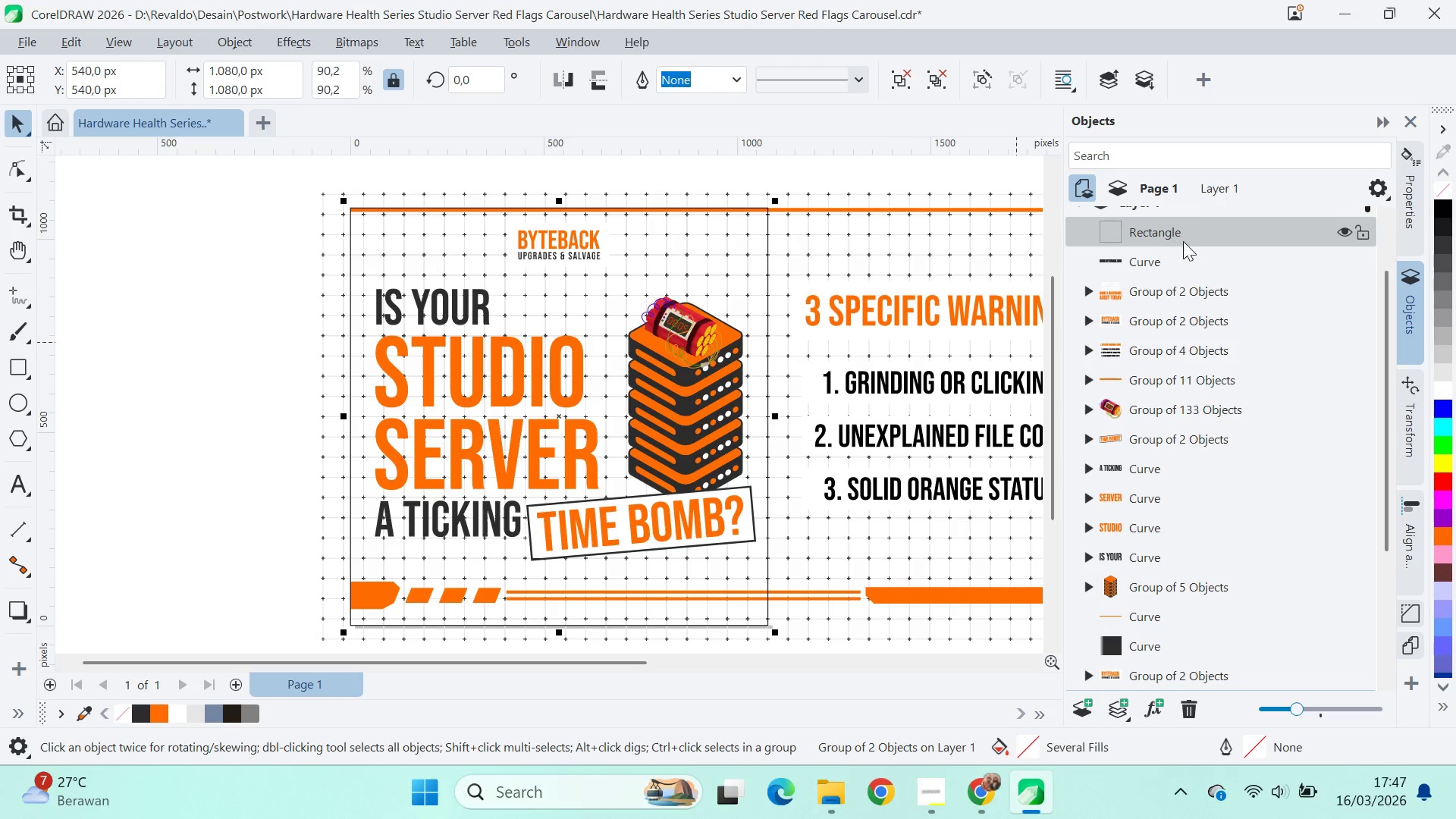 
hold_key(key=ControlLeft, duration=1.05)
 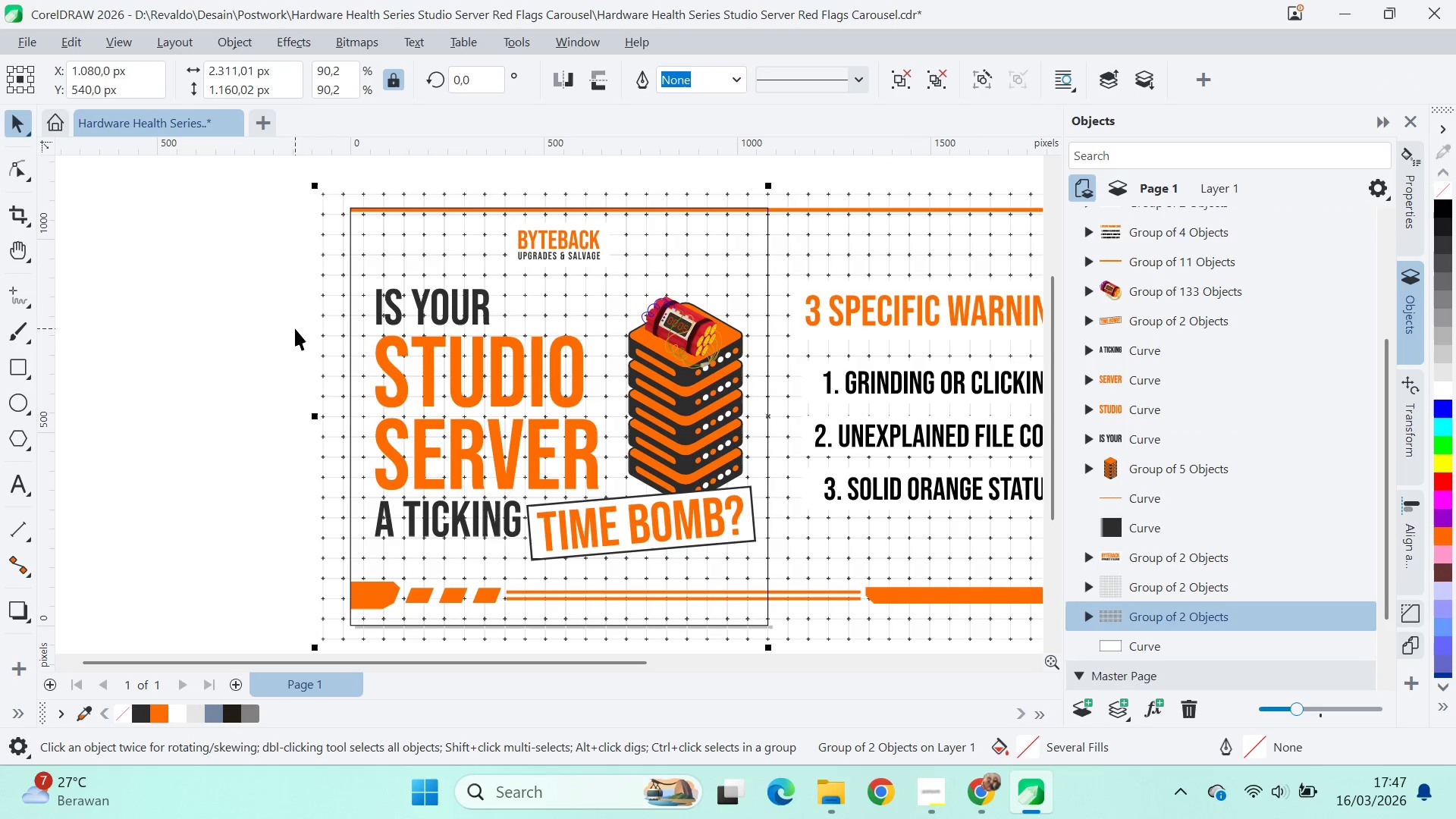 
scroll: coordinate [1210, 420], scroll_direction: down, amount: 4.0
 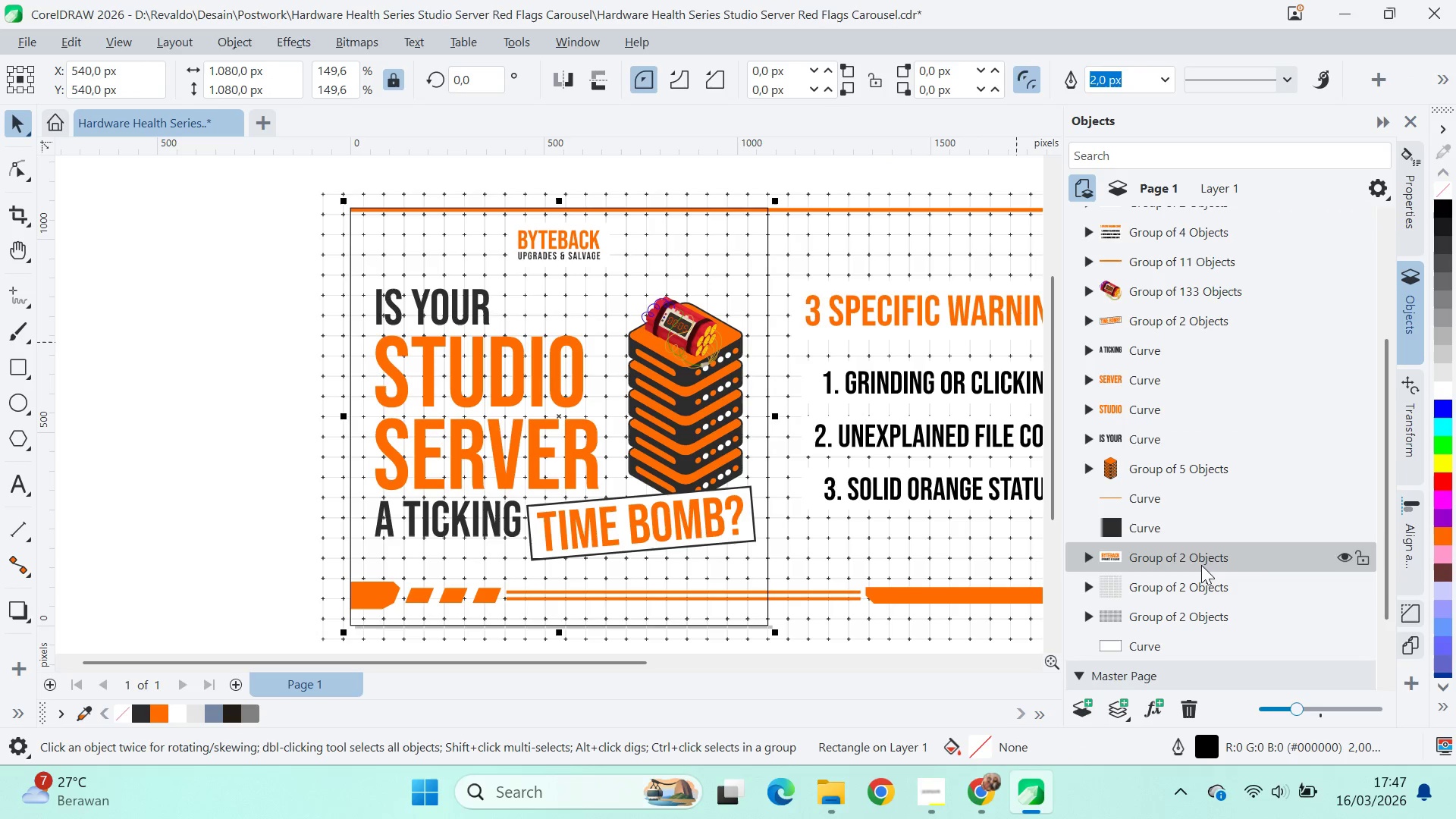 
key(Control+ControlLeft)
 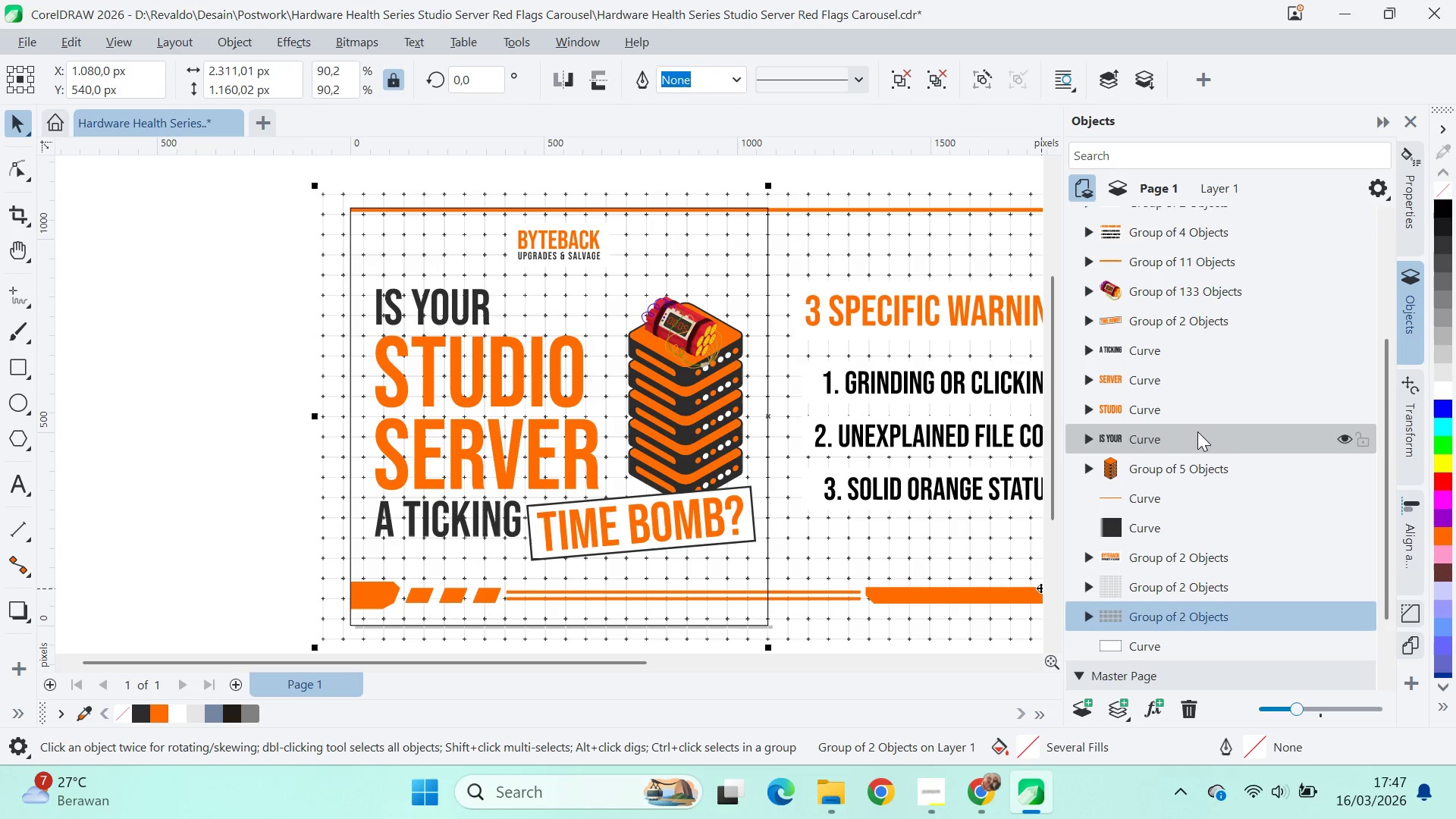 
scroll: coordinate [1237, 428], scroll_direction: up, amount: 1.0
 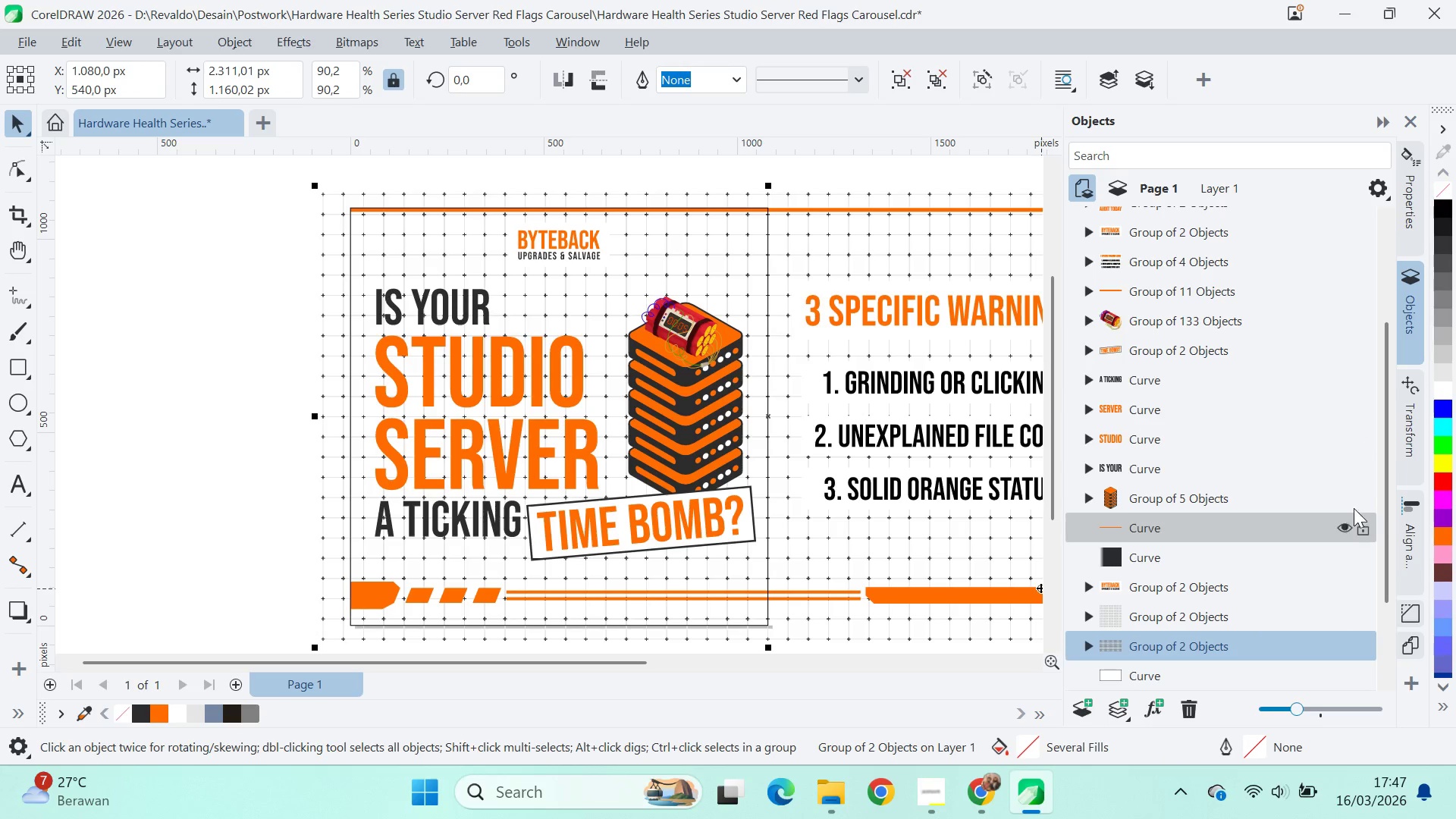 
left_click_drag(start_coordinate=[1386, 471], to_coordinate=[1378, 334])
 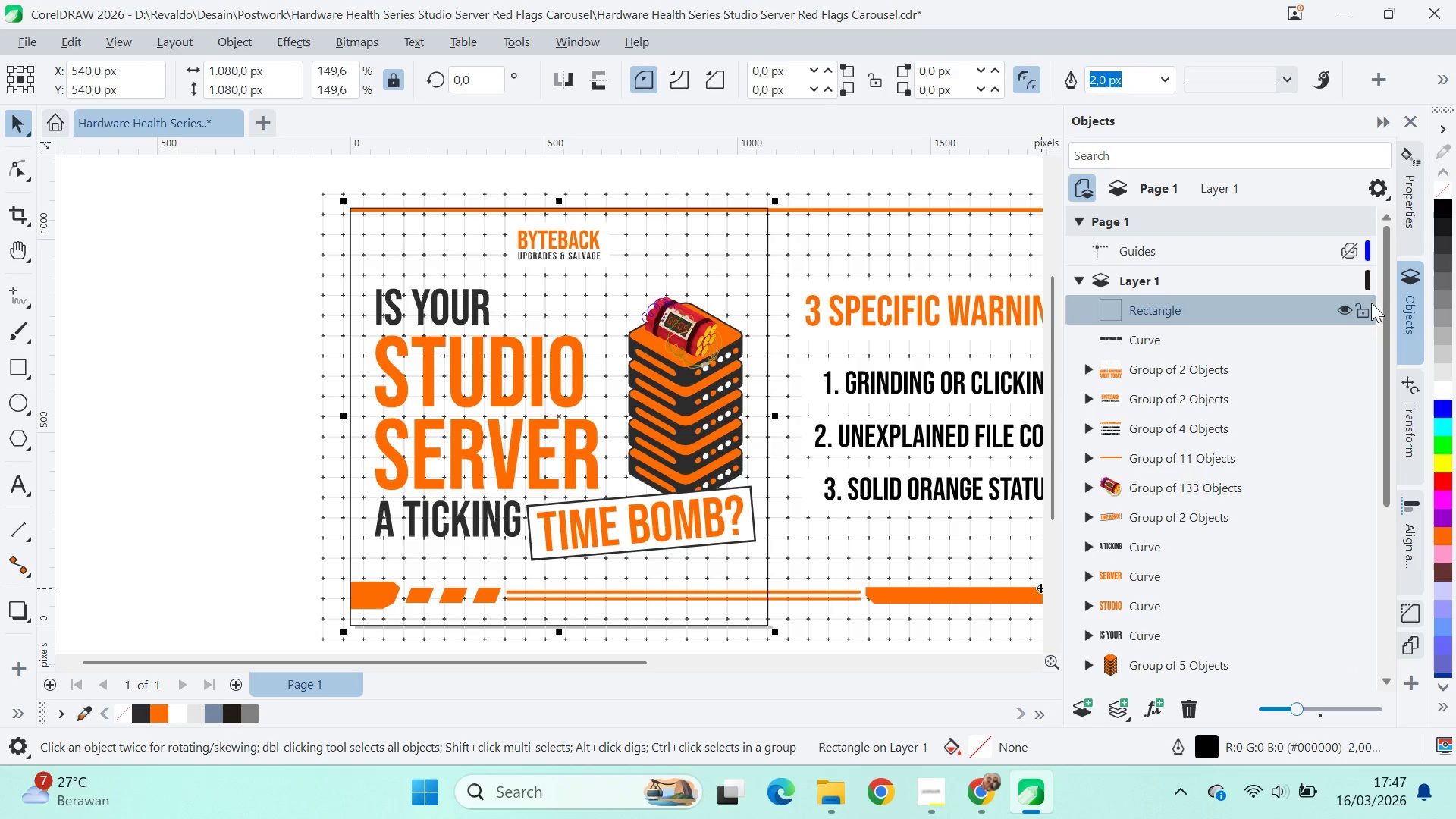 
left_click_drag(start_coordinate=[1385, 288], to_coordinate=[1396, 559])
 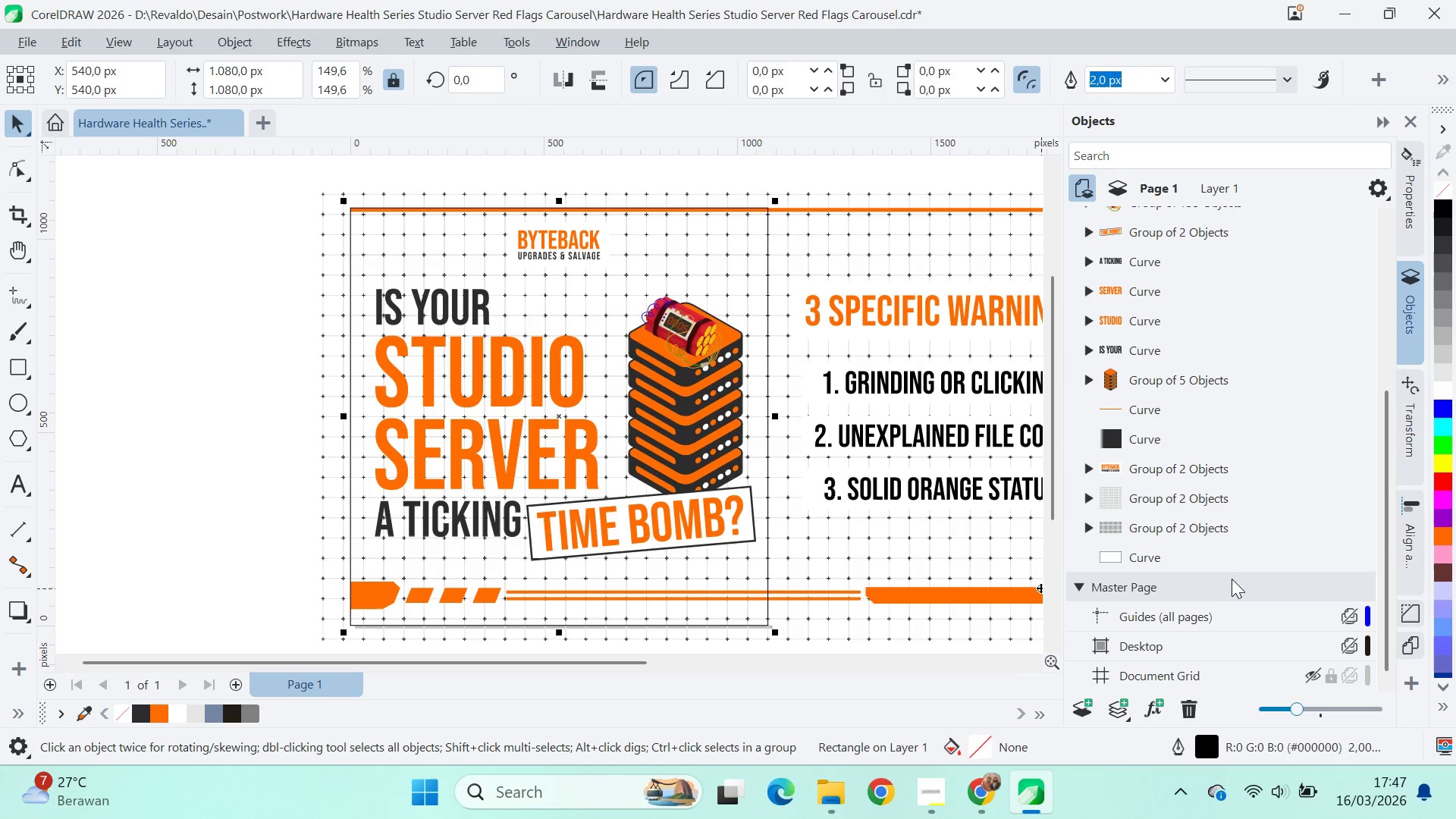 
hold_key(key=ControlLeft, duration=0.78)
 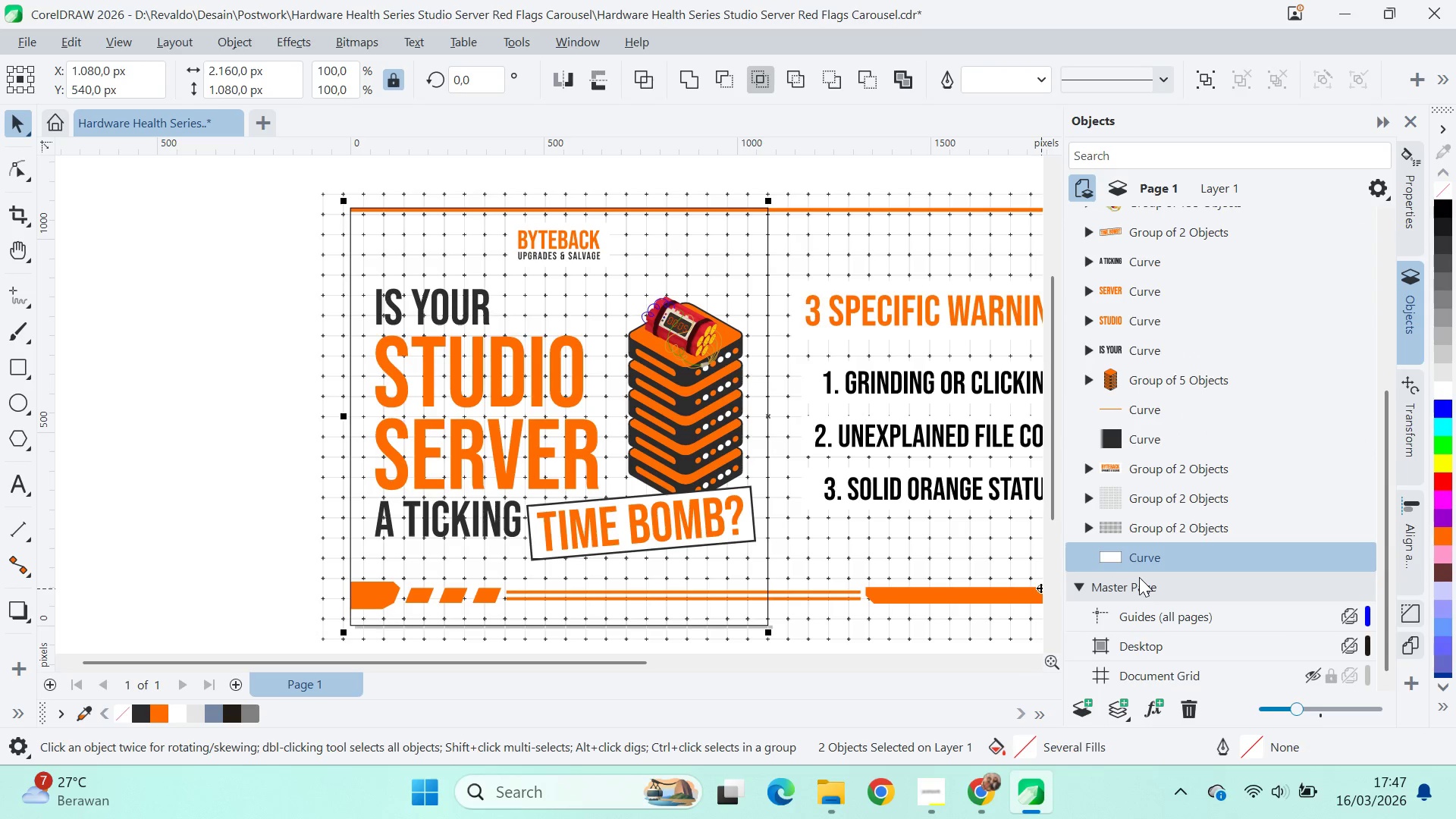 
key(R)
 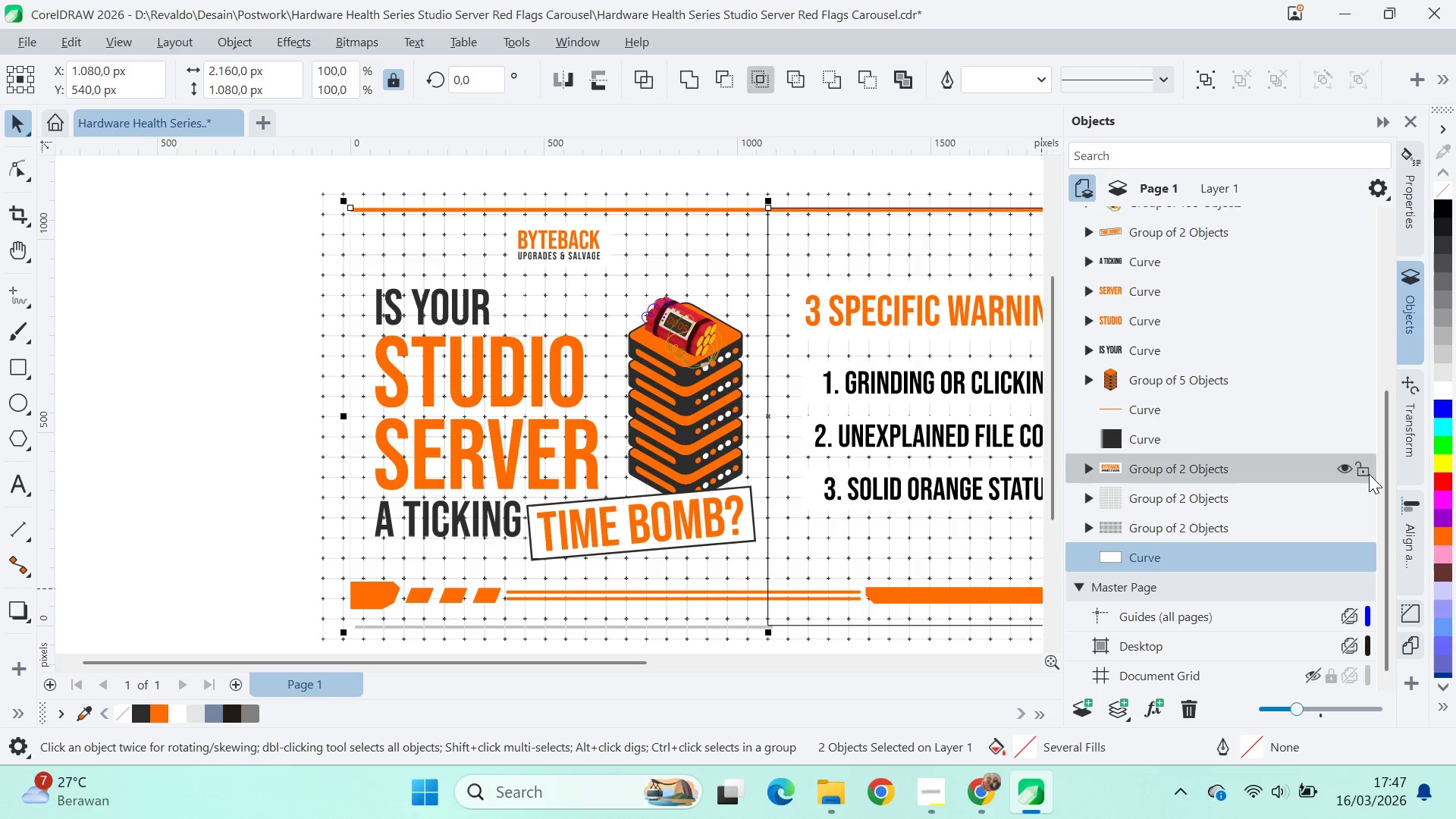 
left_click_drag(start_coordinate=[1387, 442], to_coordinate=[1404, 243])
 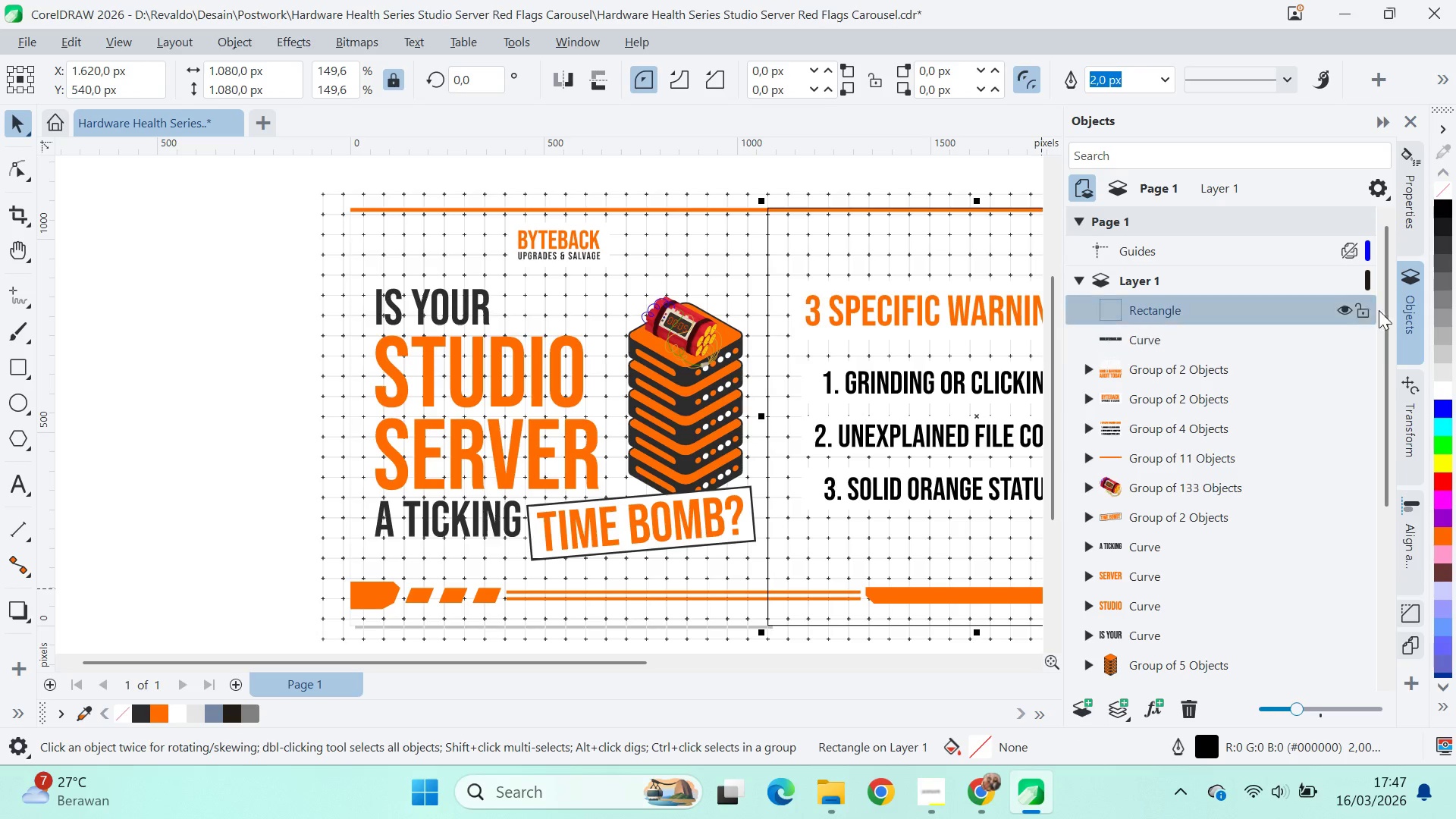 
left_click_drag(start_coordinate=[1383, 301], to_coordinate=[1398, 439])
 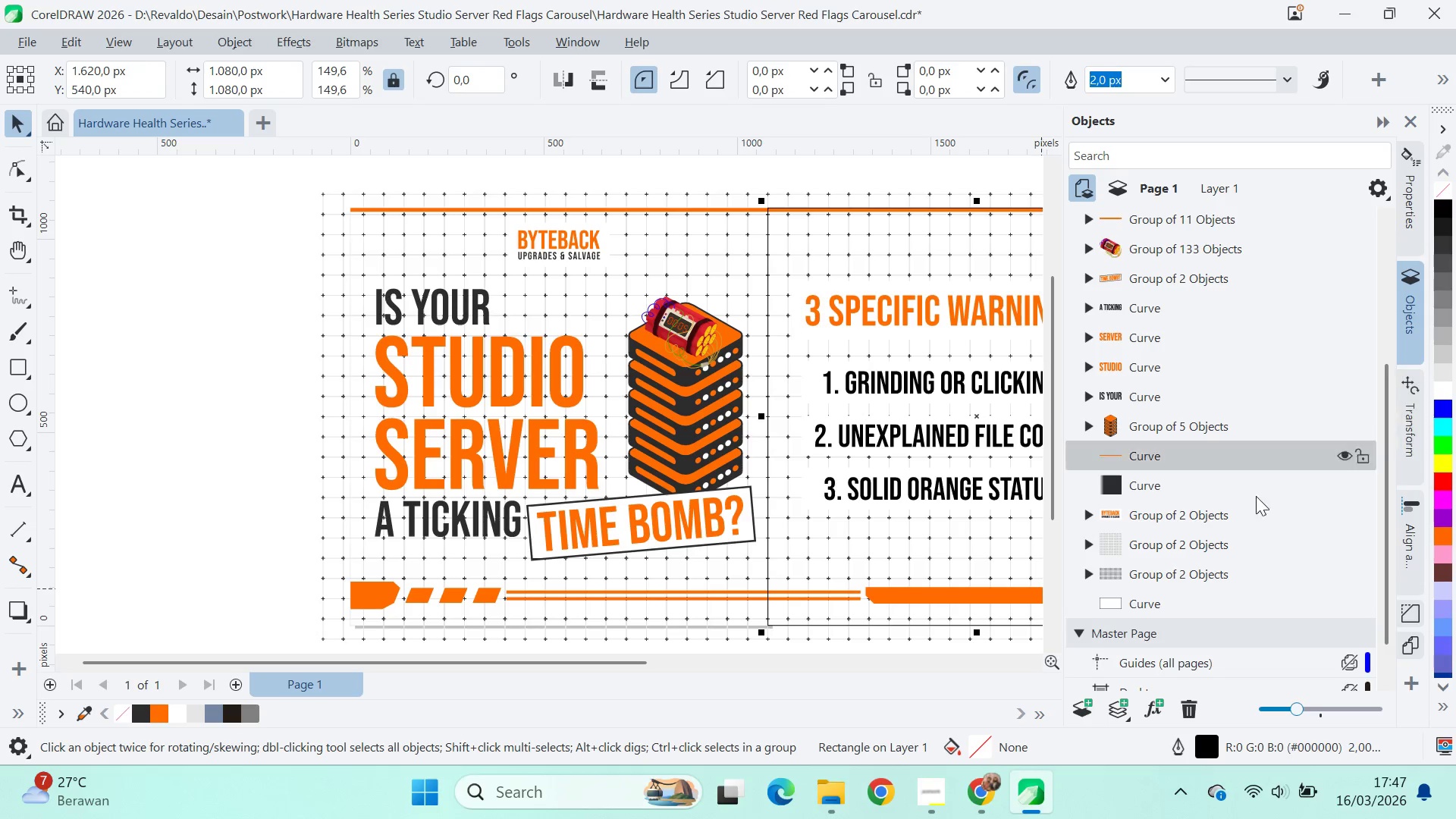 
hold_key(key=ControlLeft, duration=0.75)
 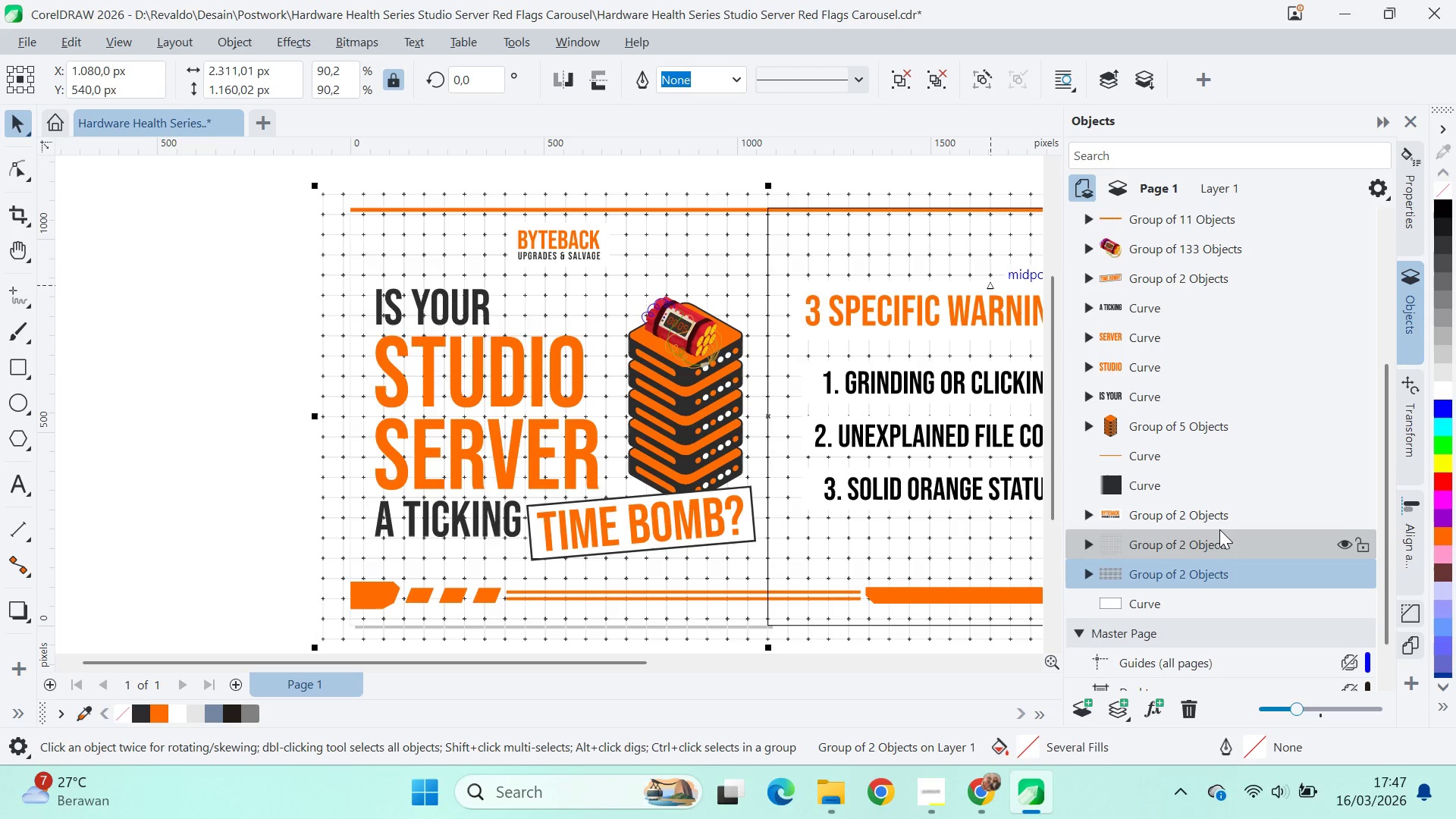 
scroll: coordinate [1367, 471], scroll_direction: up, amount: 3.0
 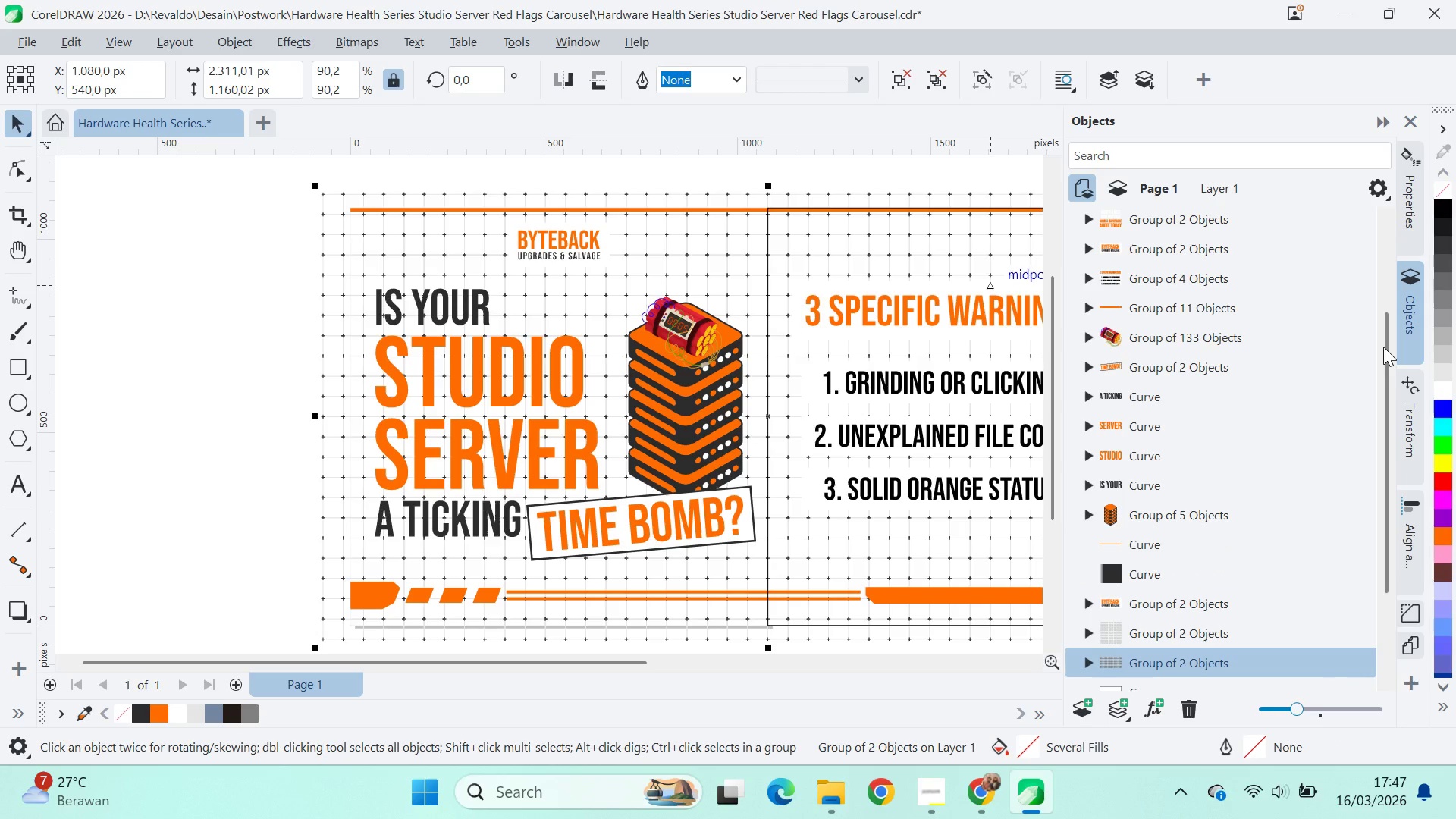 
left_click_drag(start_coordinate=[1382, 345], to_coordinate=[1386, 211])
 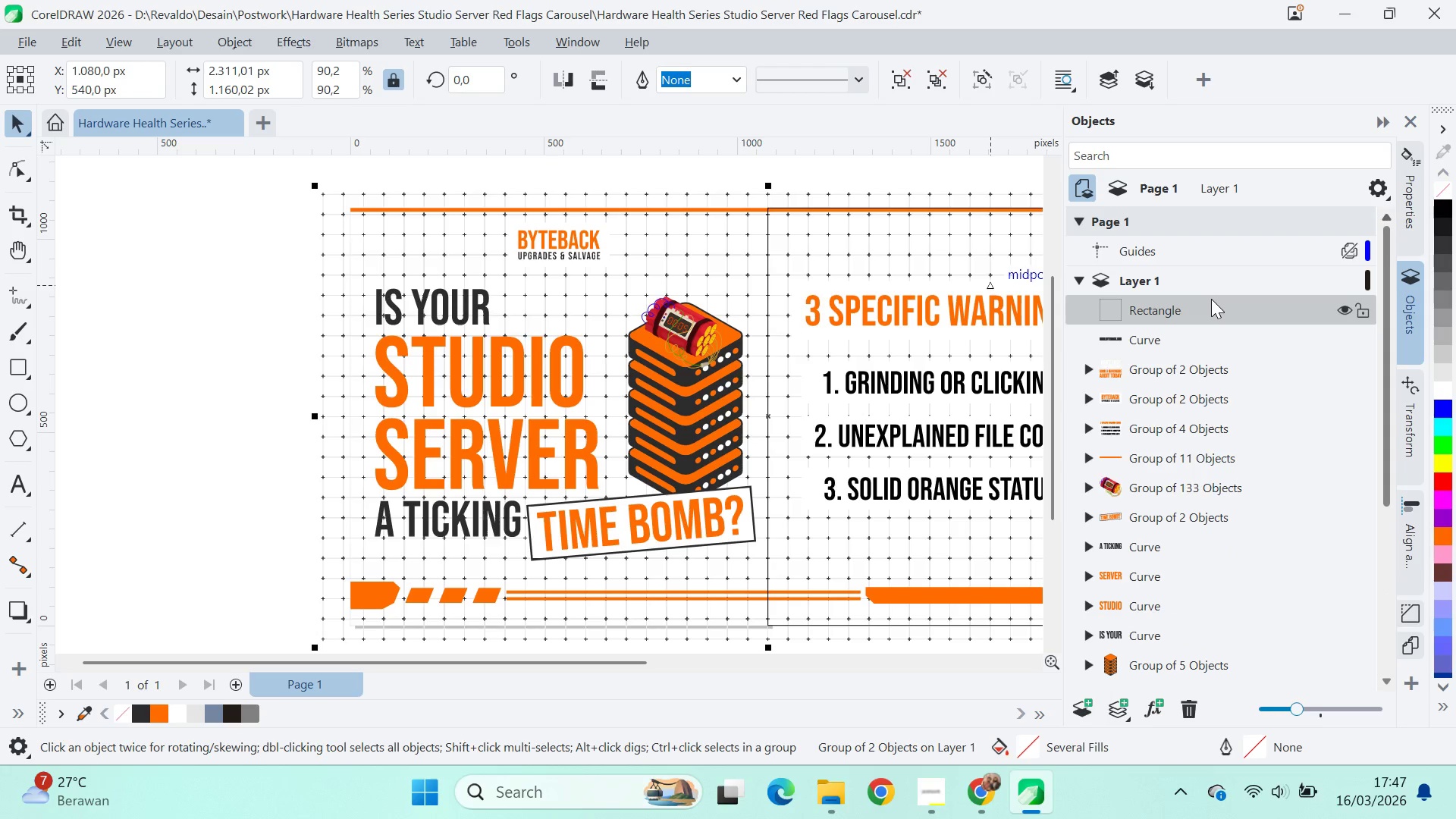 
left_click([1211, 299])
 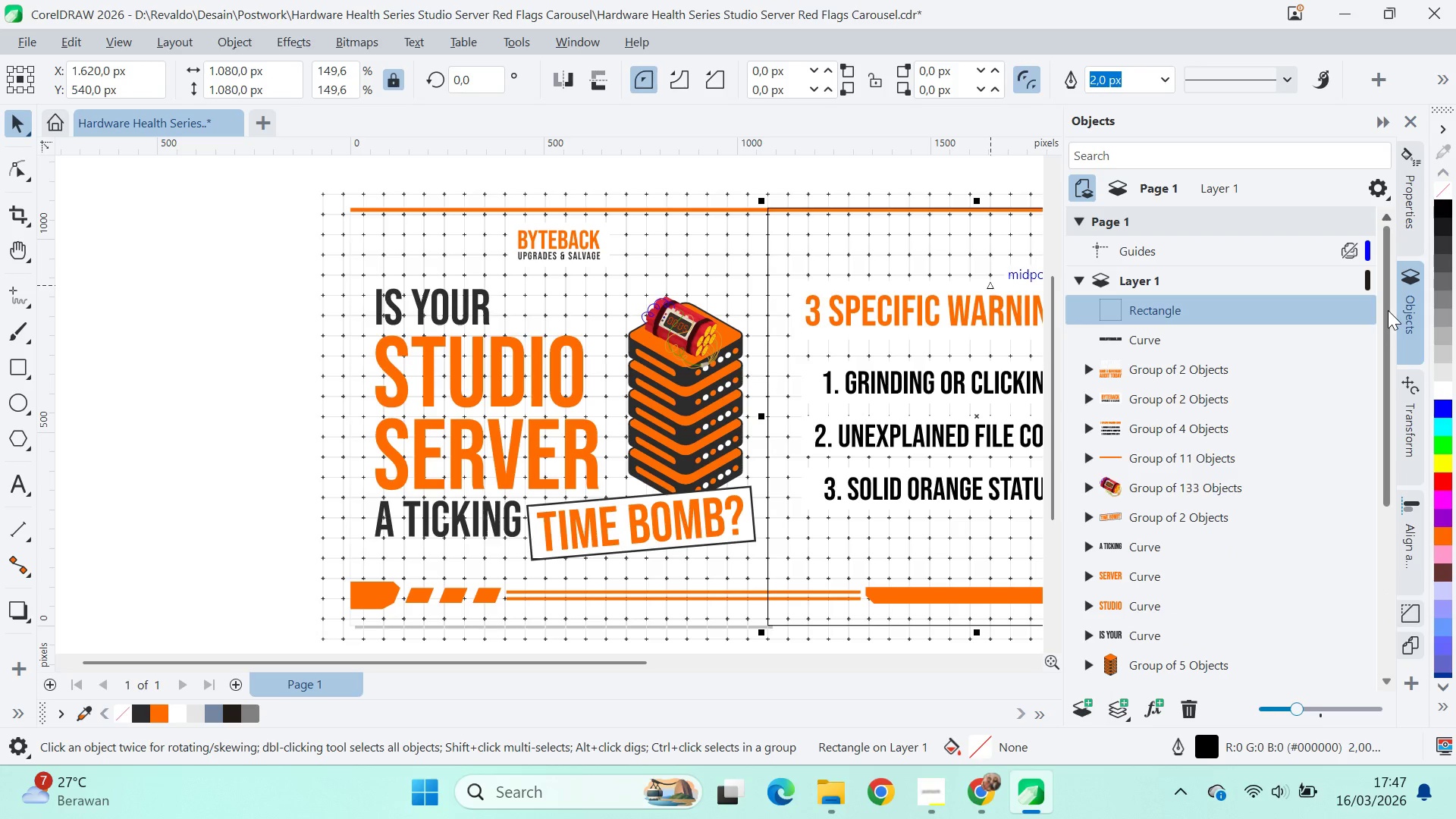 
left_click_drag(start_coordinate=[1387, 309], to_coordinate=[1390, 544])
 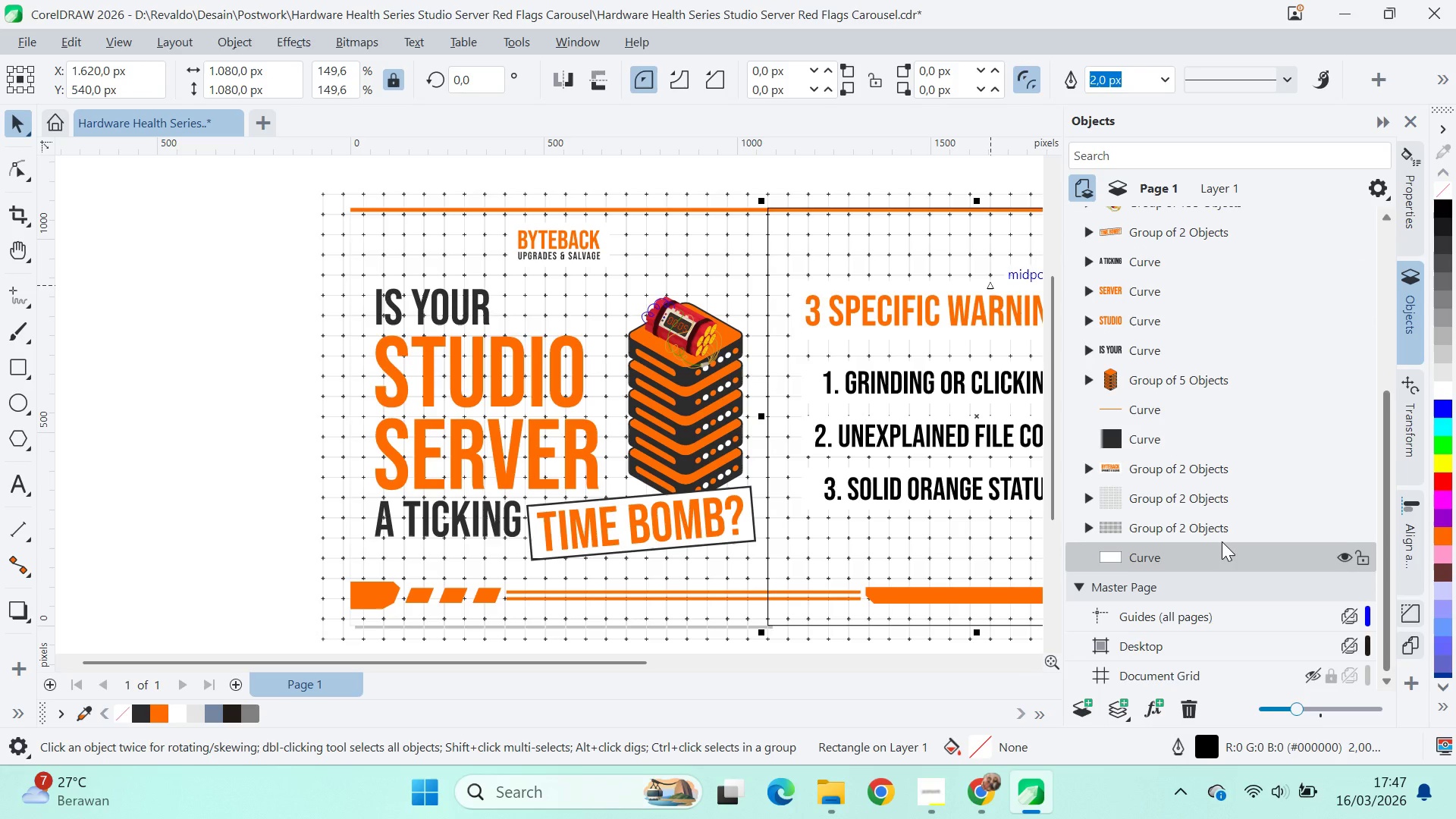 
hold_key(key=ControlLeft, duration=1.25)
 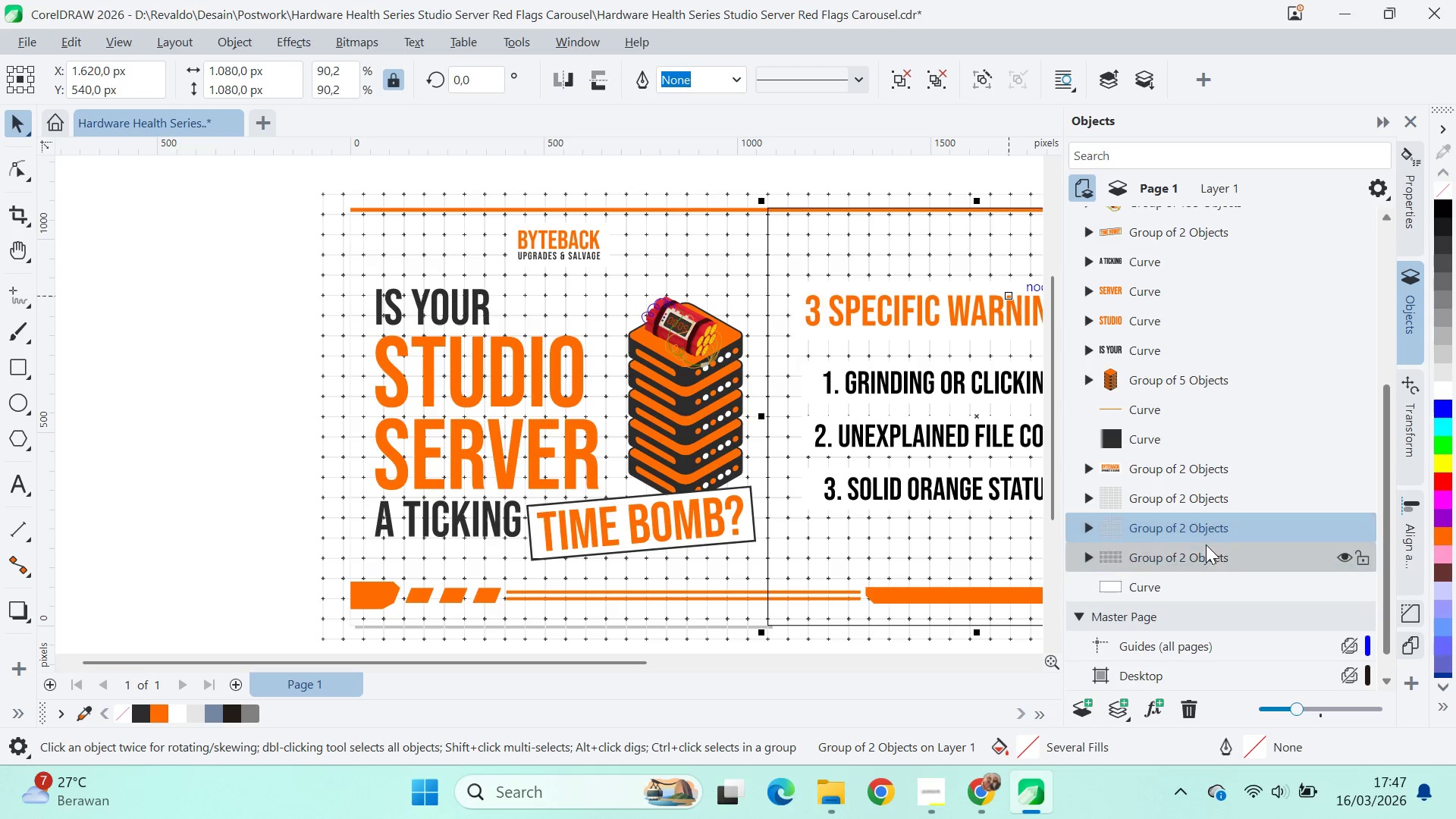 
key(Delete)
 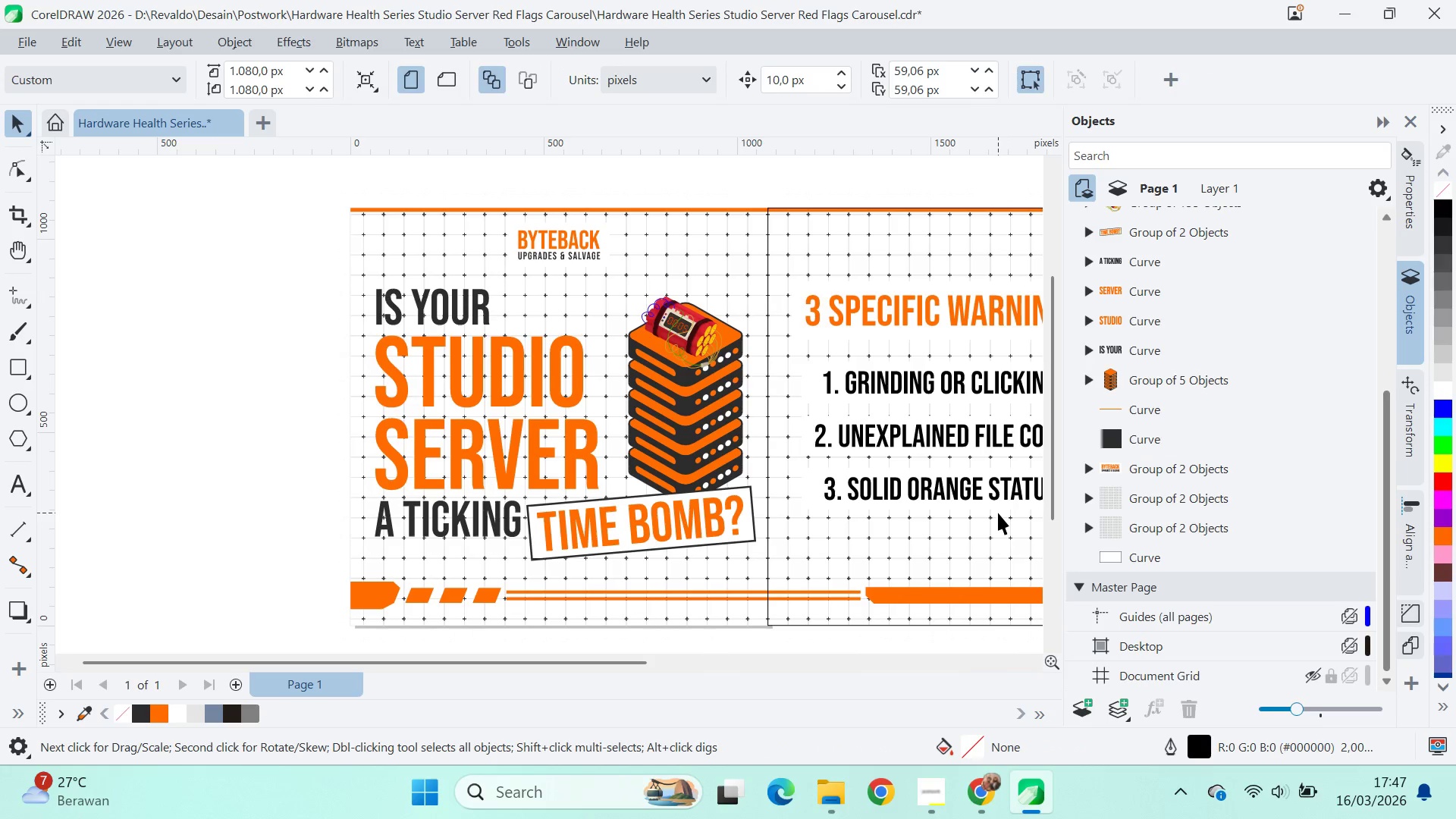 
key(Q)
 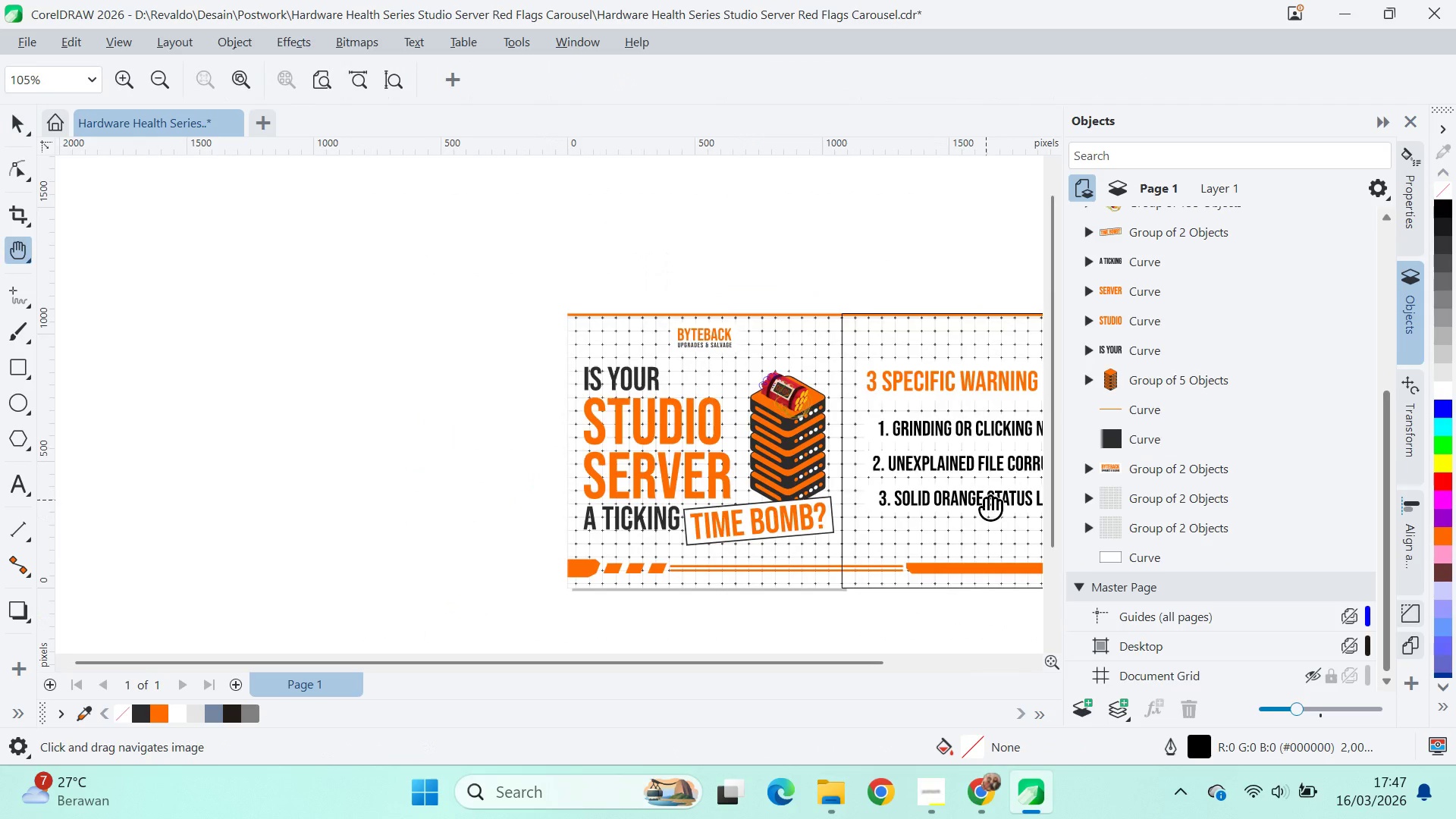 
left_click_drag(start_coordinate=[986, 500], to_coordinate=[775, 463])
 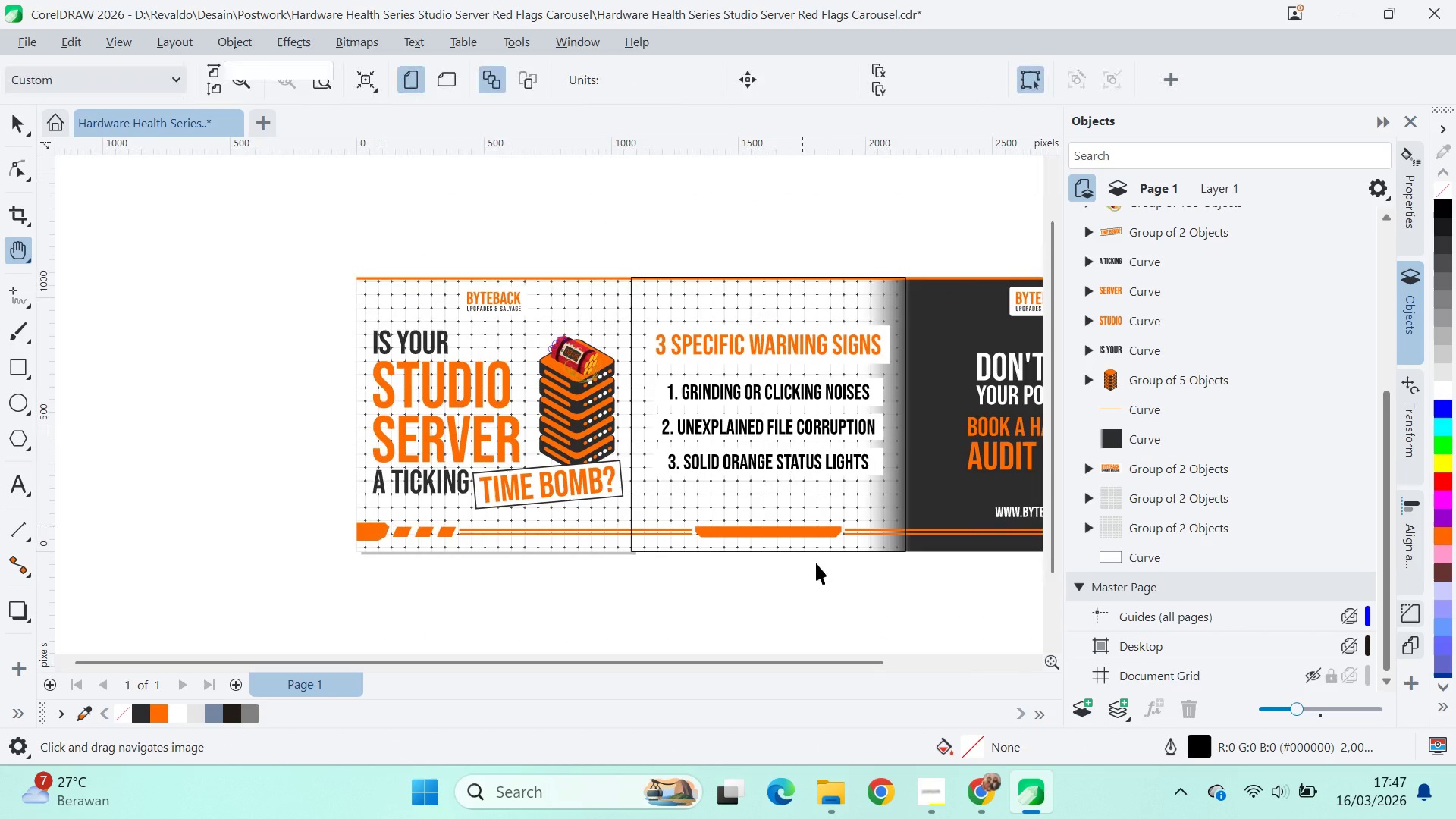 
scroll: coordinate [984, 508], scroll_direction: down, amount: 3.0
 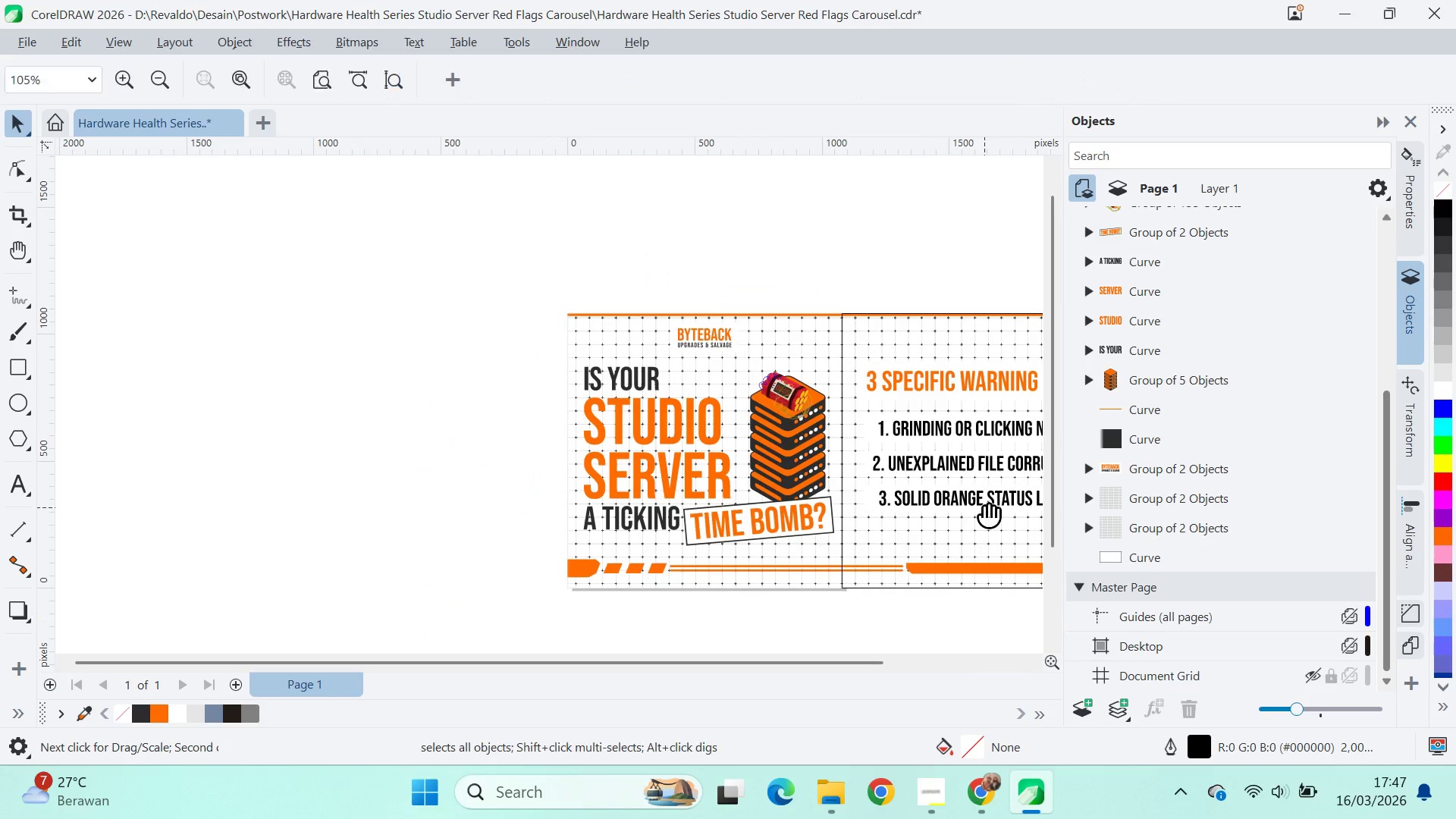 
key(V)
 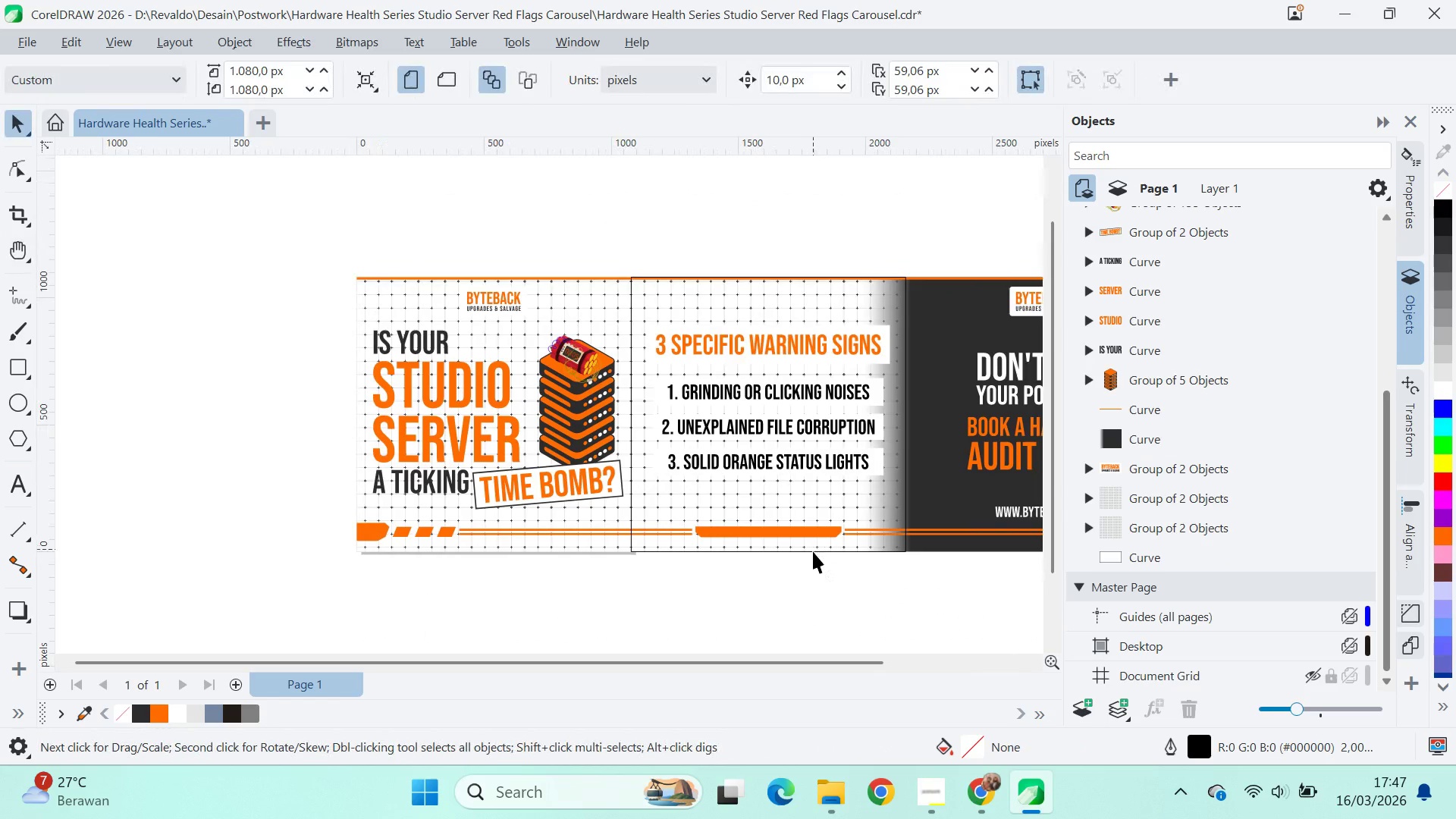 
left_click([813, 551])
 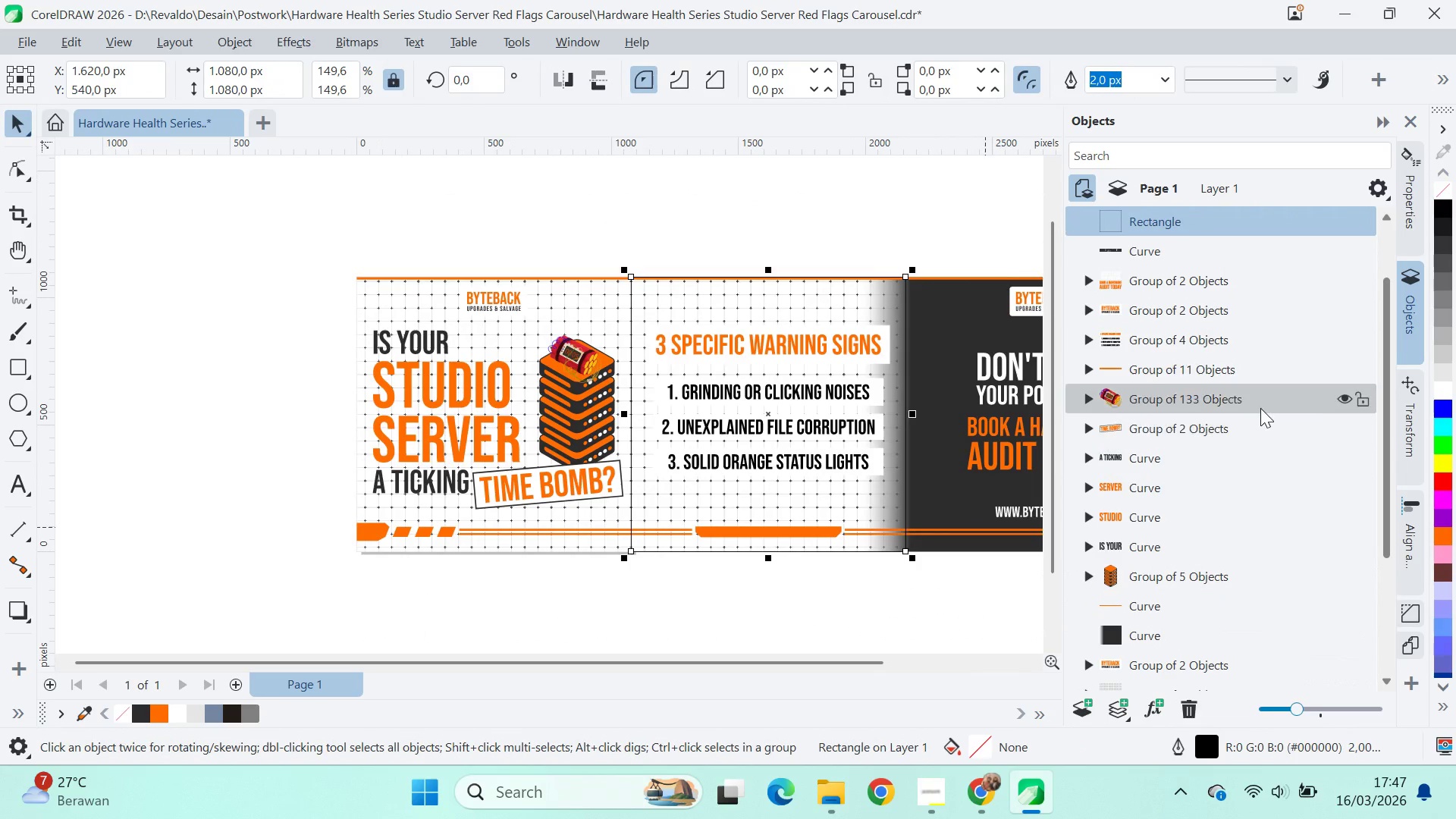 
left_click_drag(start_coordinate=[1387, 369], to_coordinate=[1379, 535])
 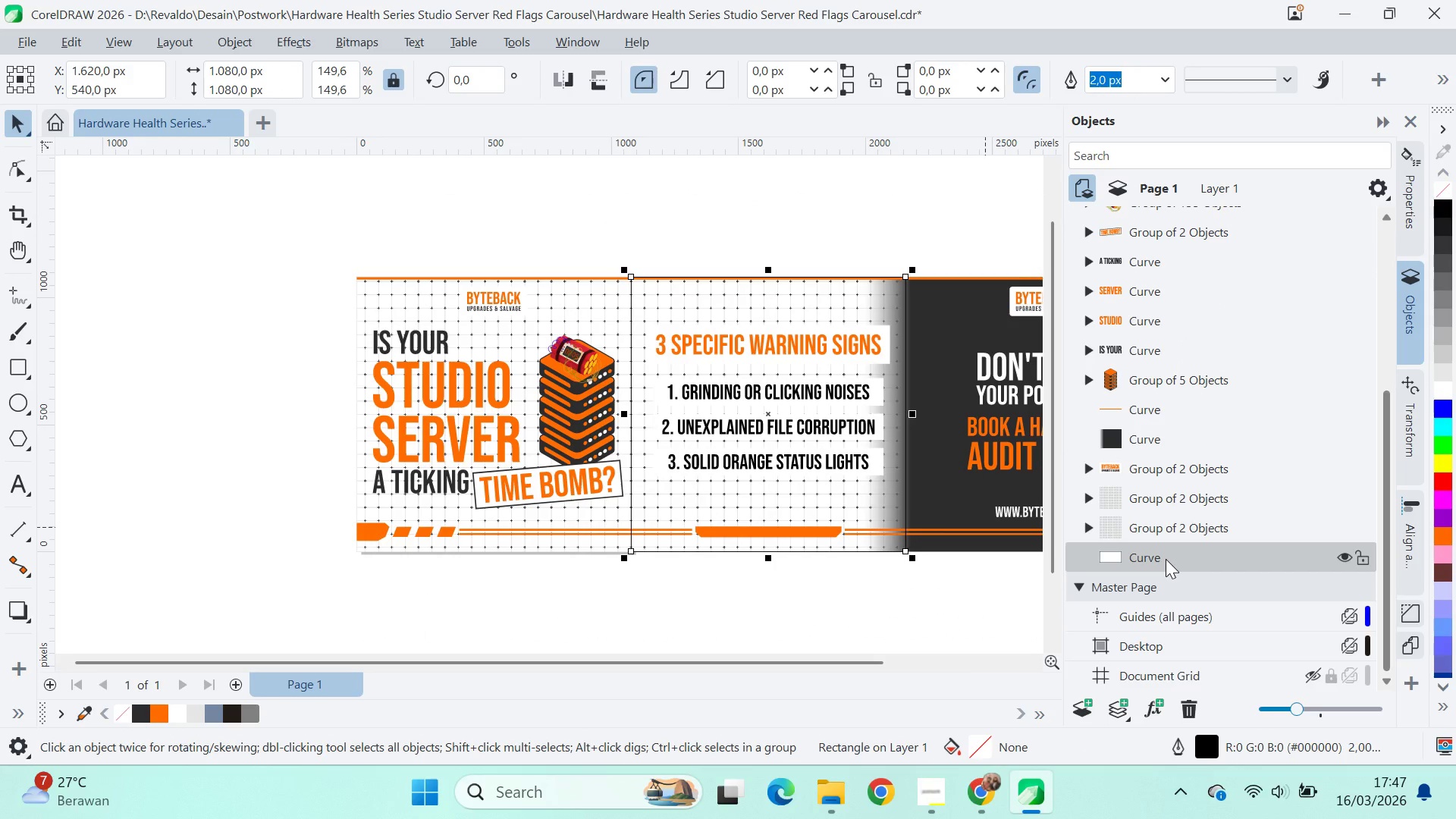 
hold_key(key=ControlLeft, duration=0.56)
left_click([1163, 560])
 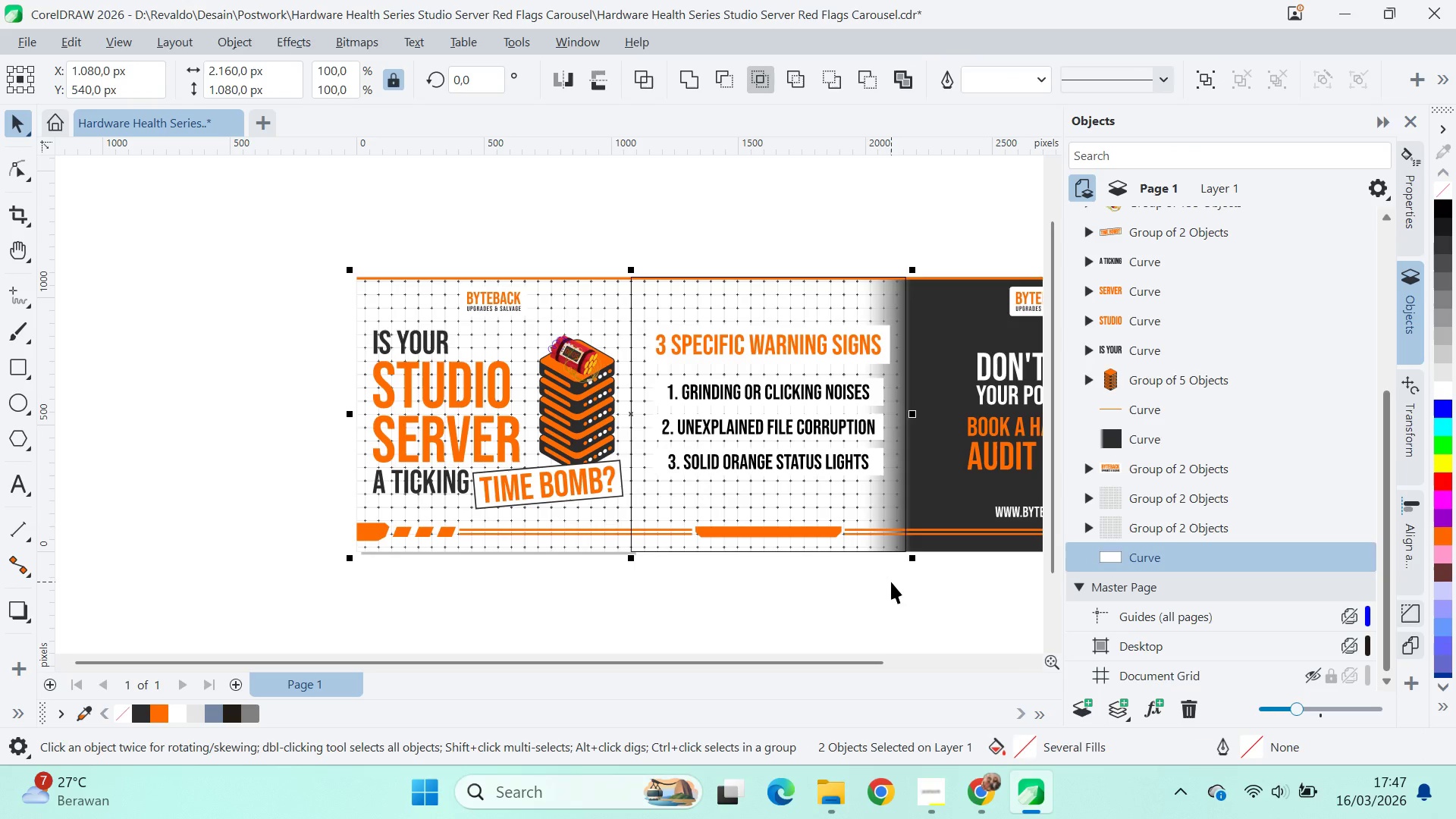 
left_click([891, 582])
 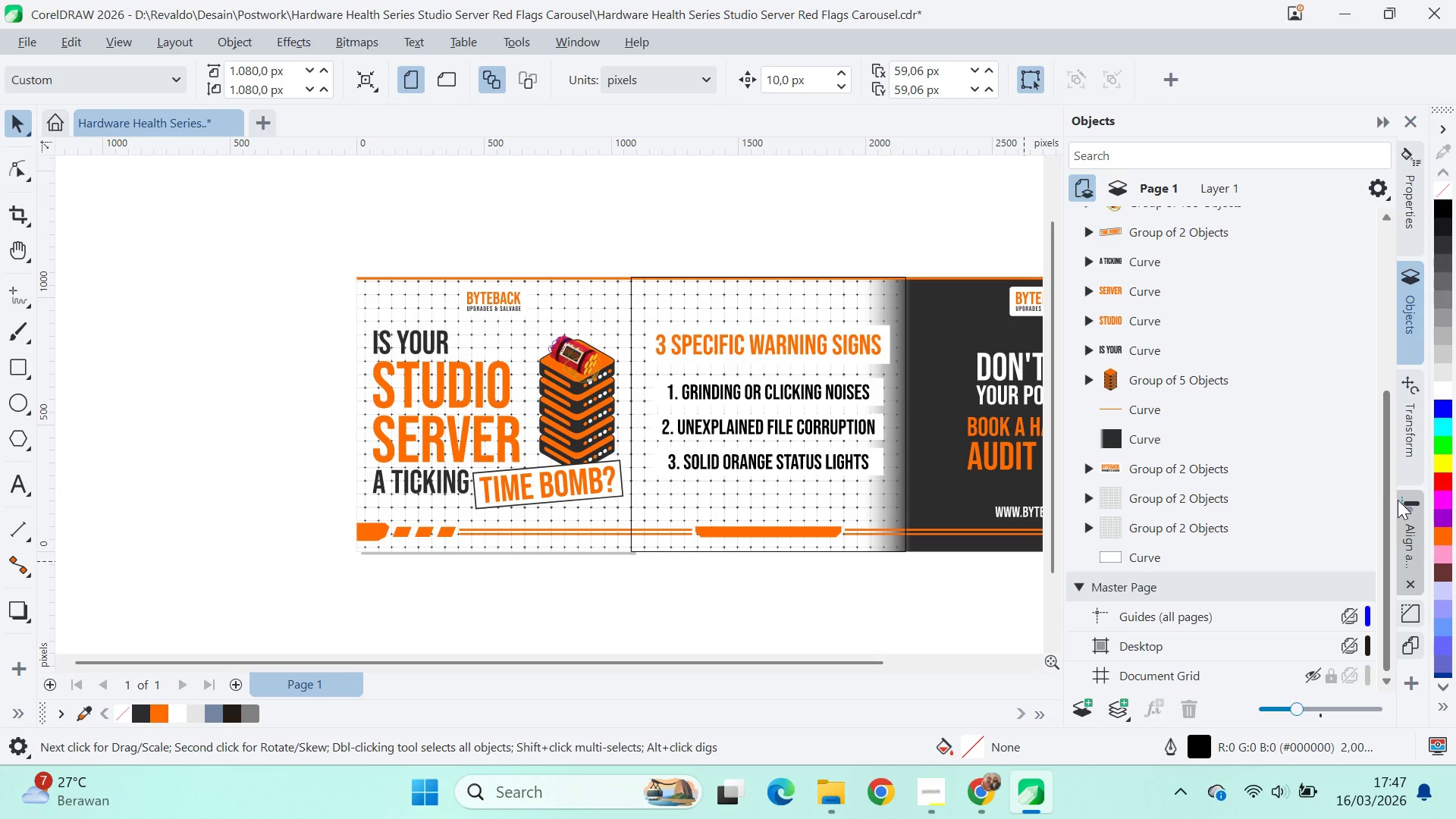 
key(Control+ControlLeft)
 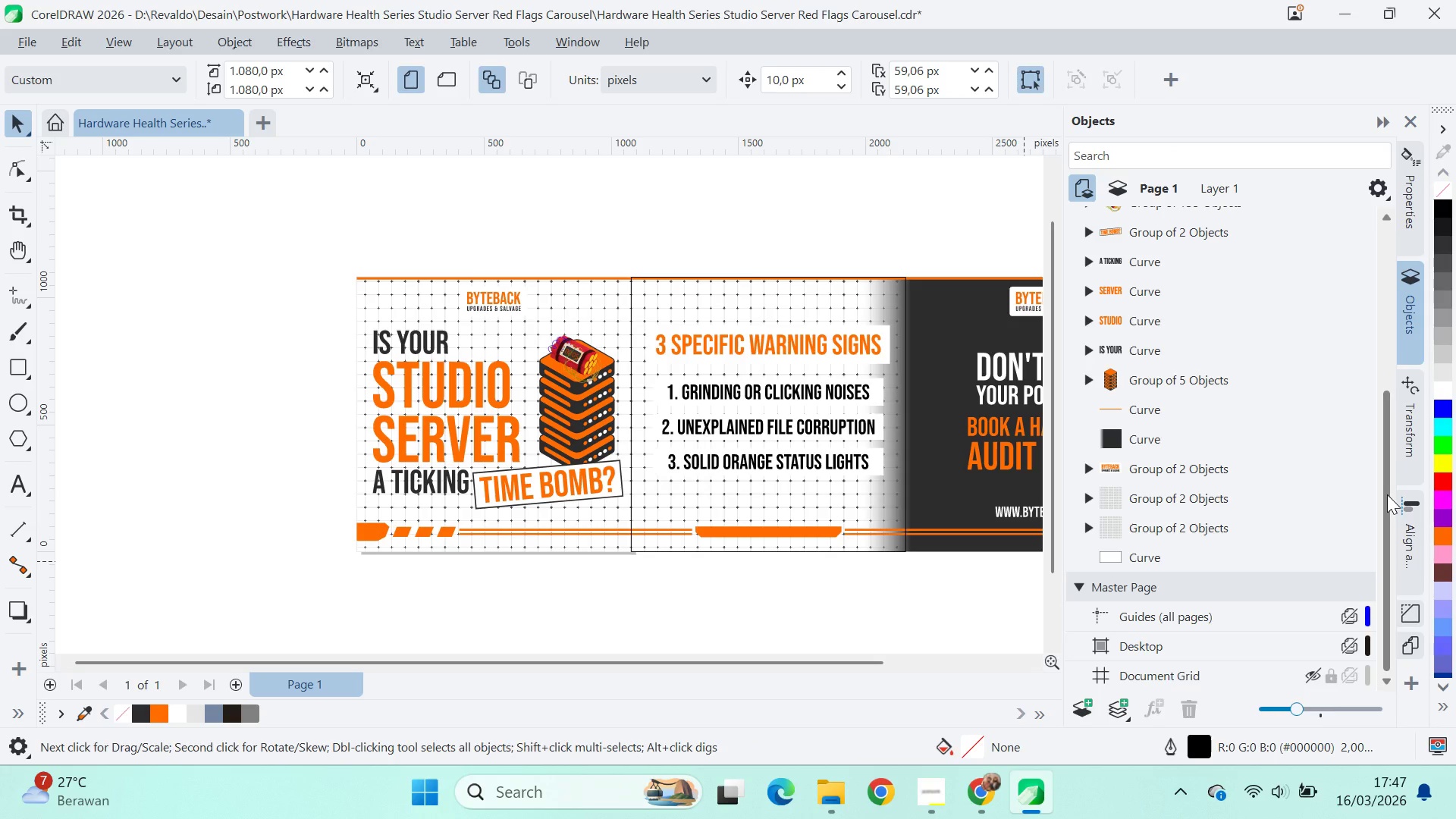 
key(Control+Z)
 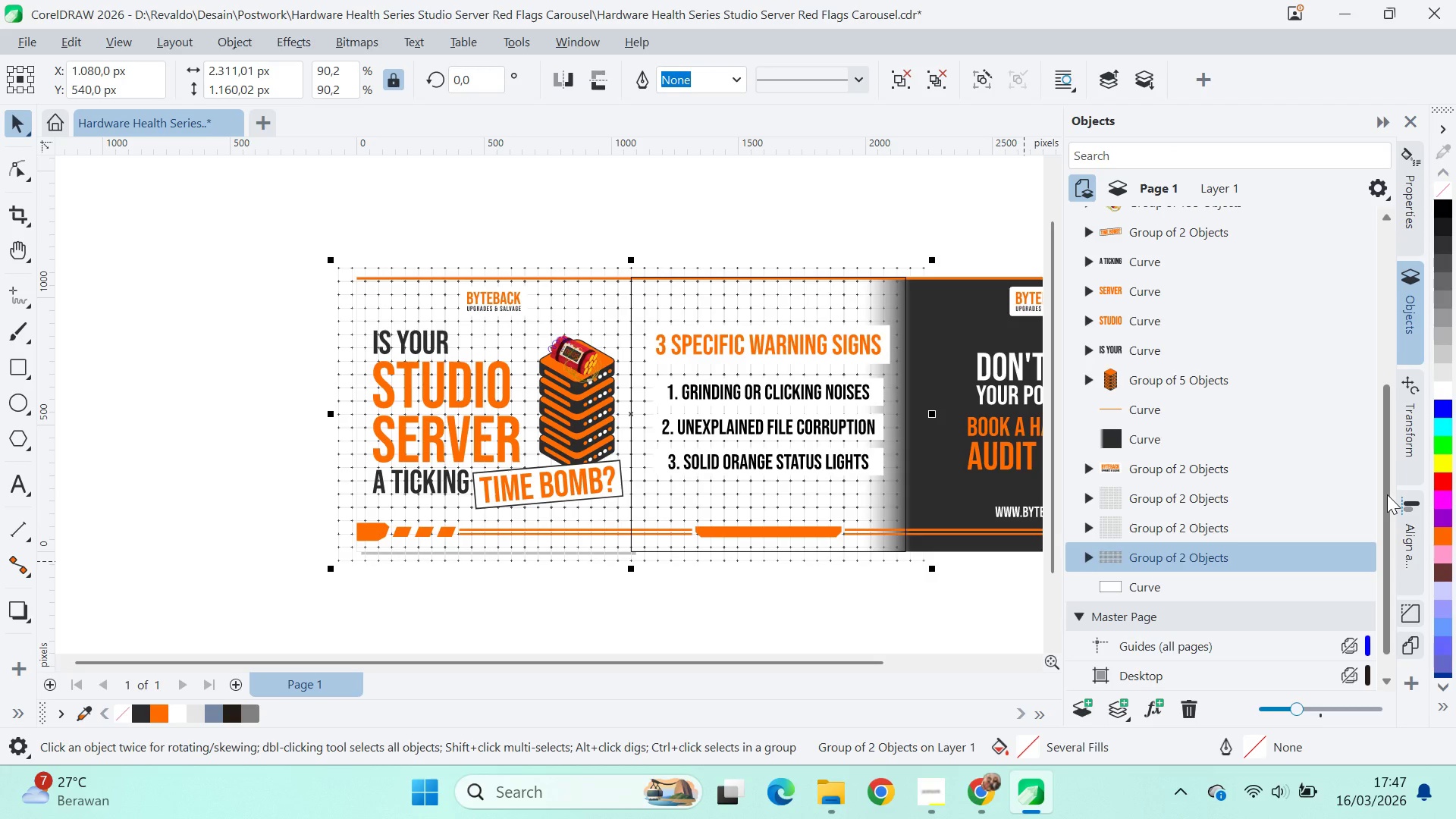 
key(Control+Shift+Z)
 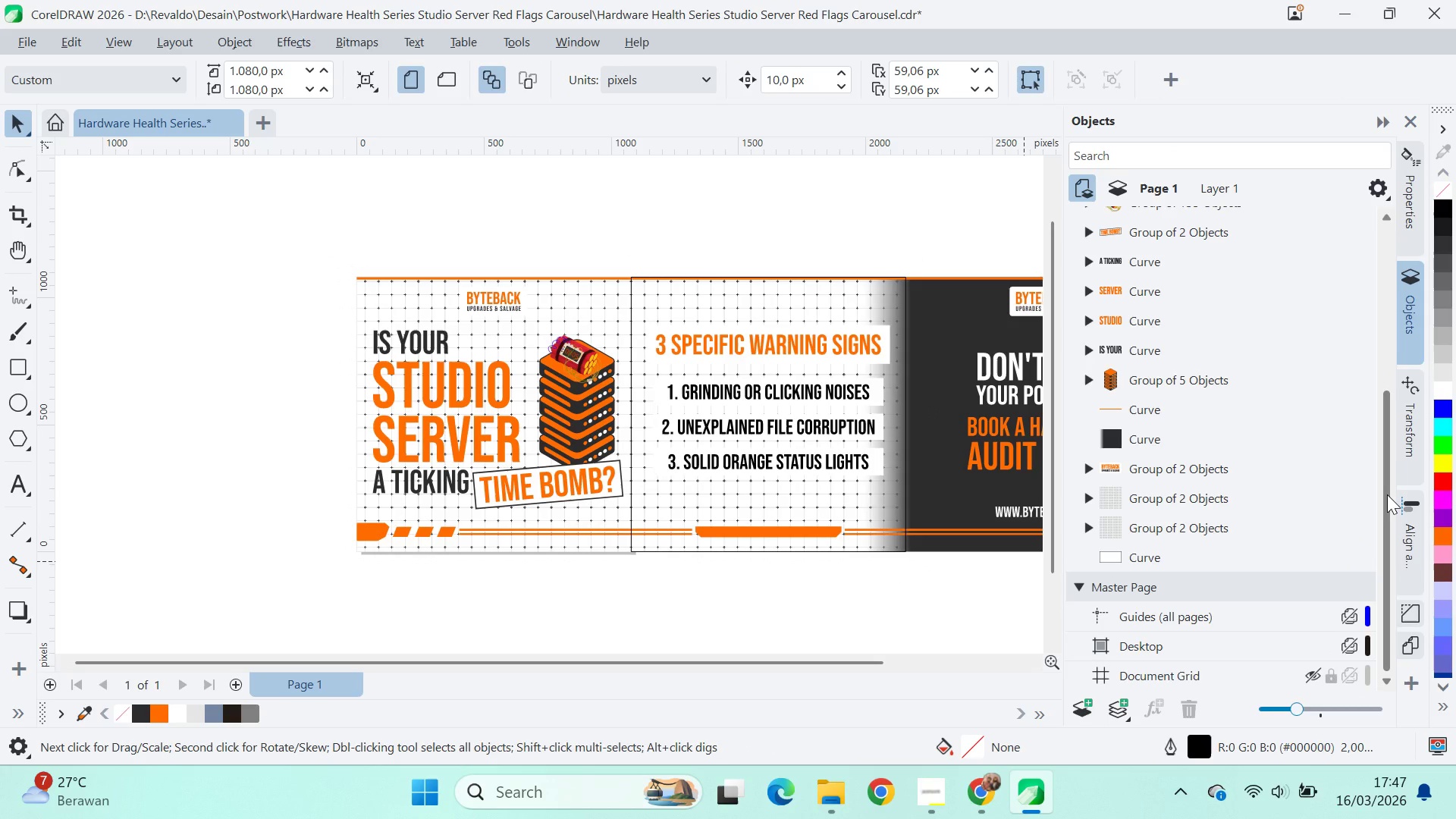 
left_click_drag(start_coordinate=[1387, 494], to_coordinate=[1379, 257])
 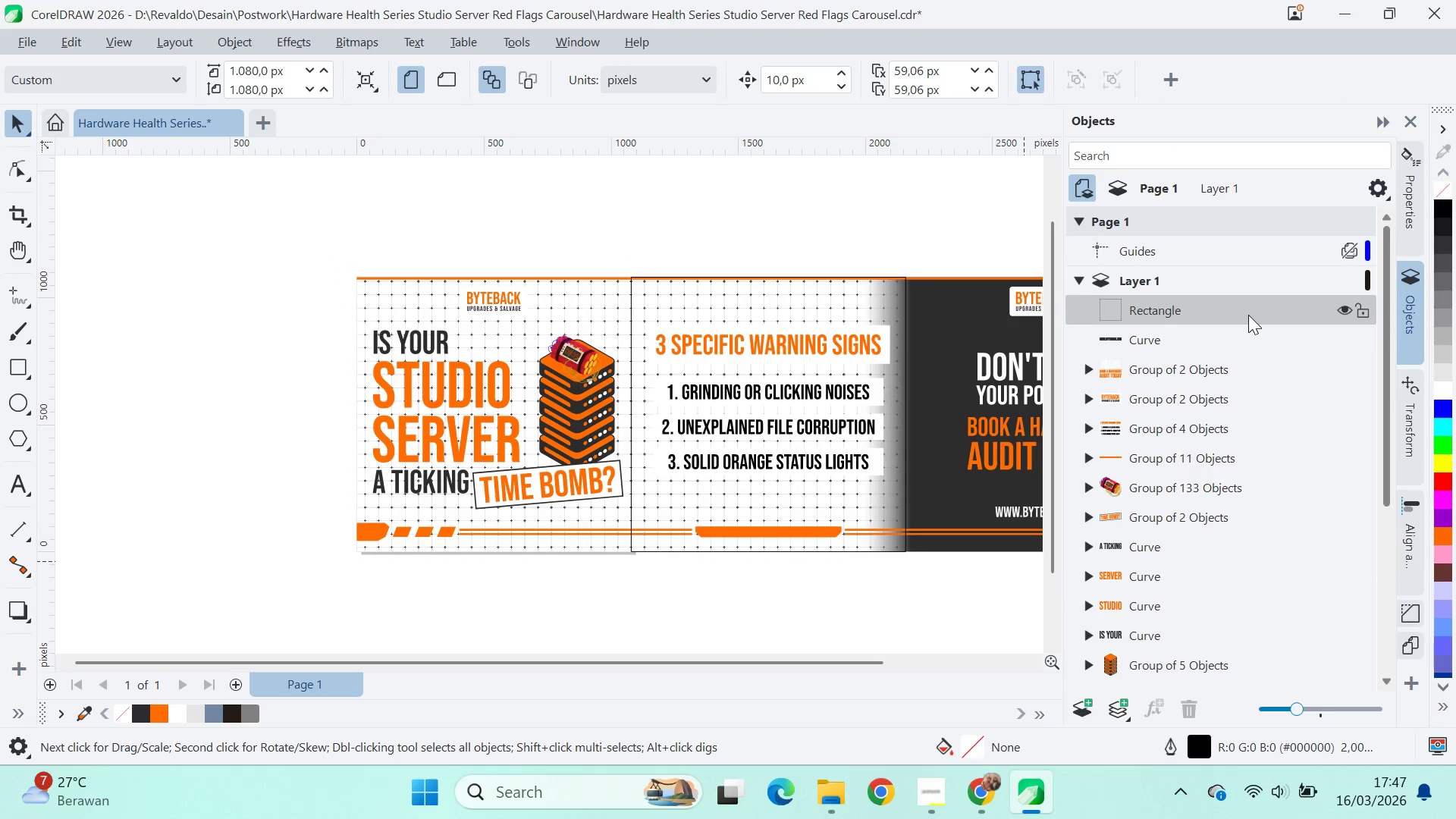 
left_click([1248, 315])
 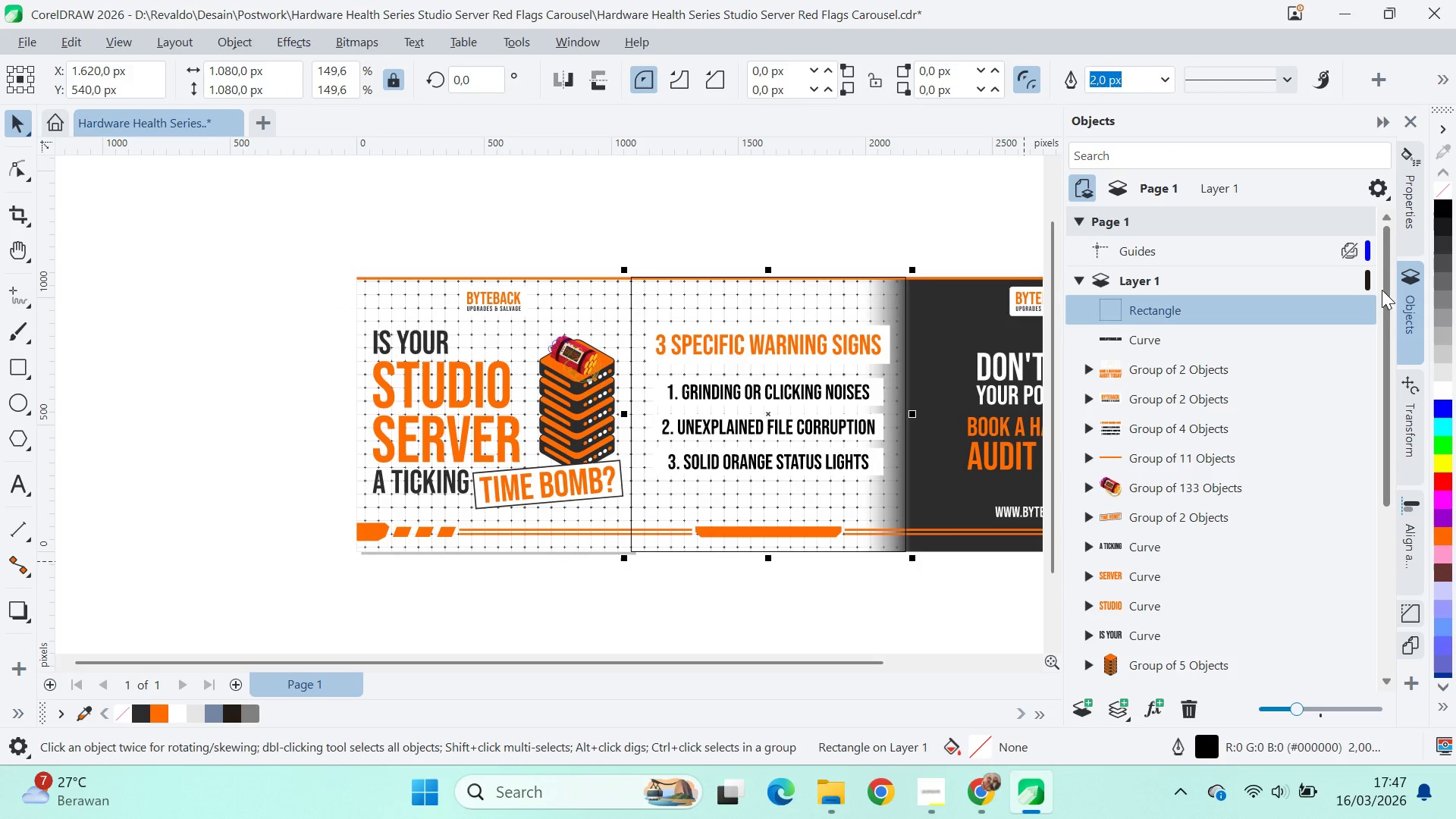 
left_click_drag(start_coordinate=[1385, 290], to_coordinate=[1382, 503])
 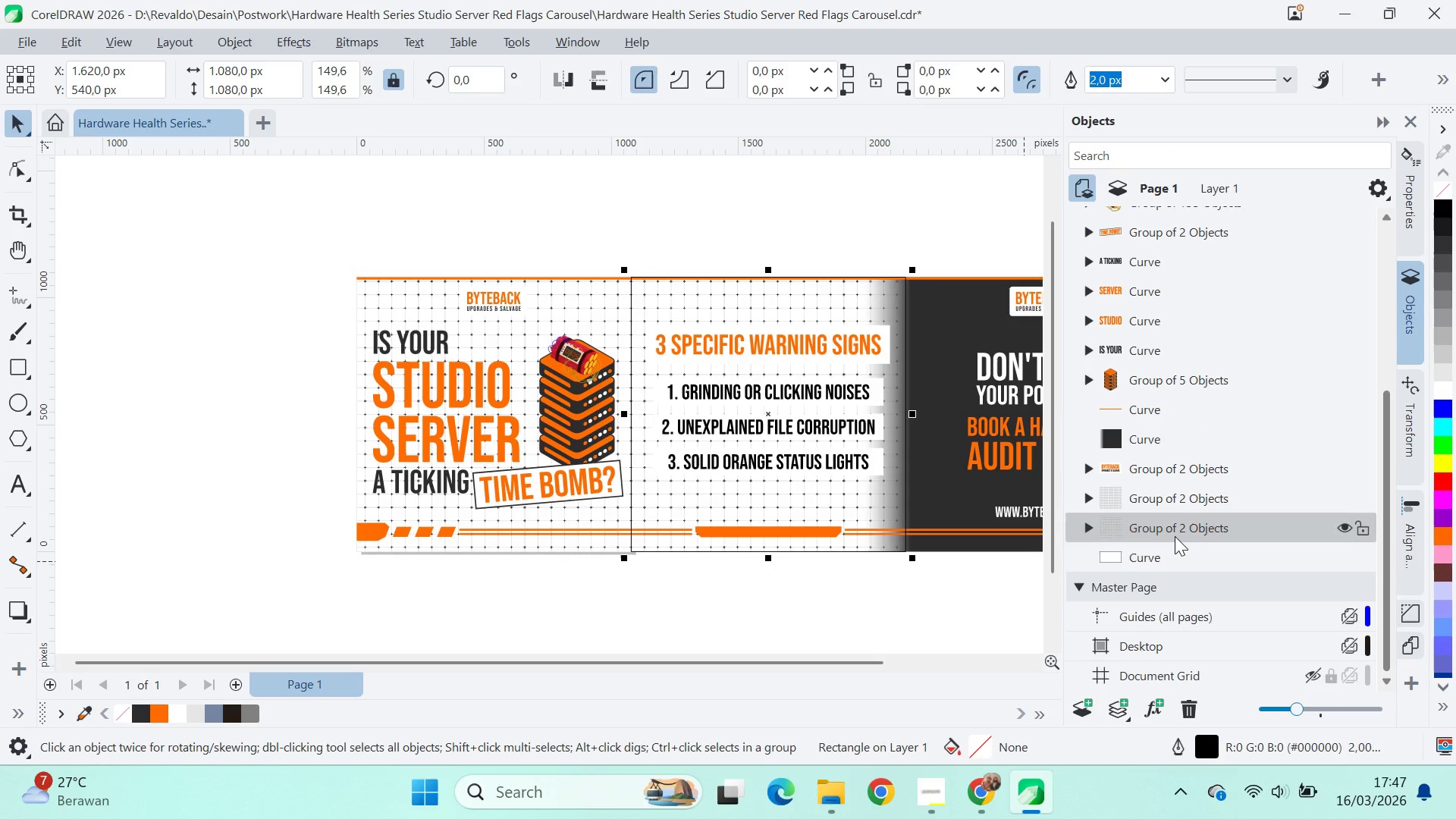 
hold_key(key=ControlLeft, duration=0.7)
left_click([1160, 544])
 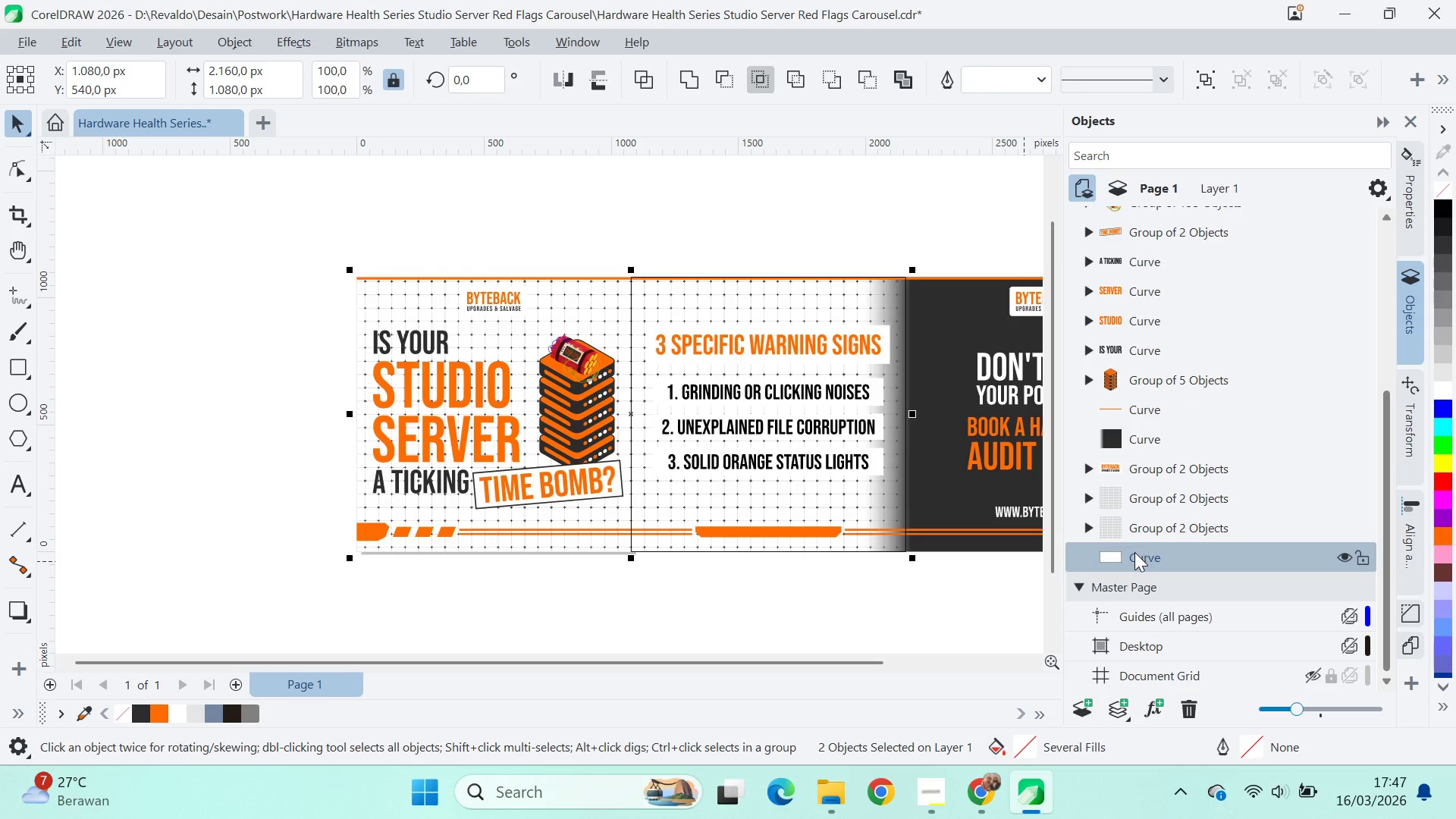 
type(rl)
 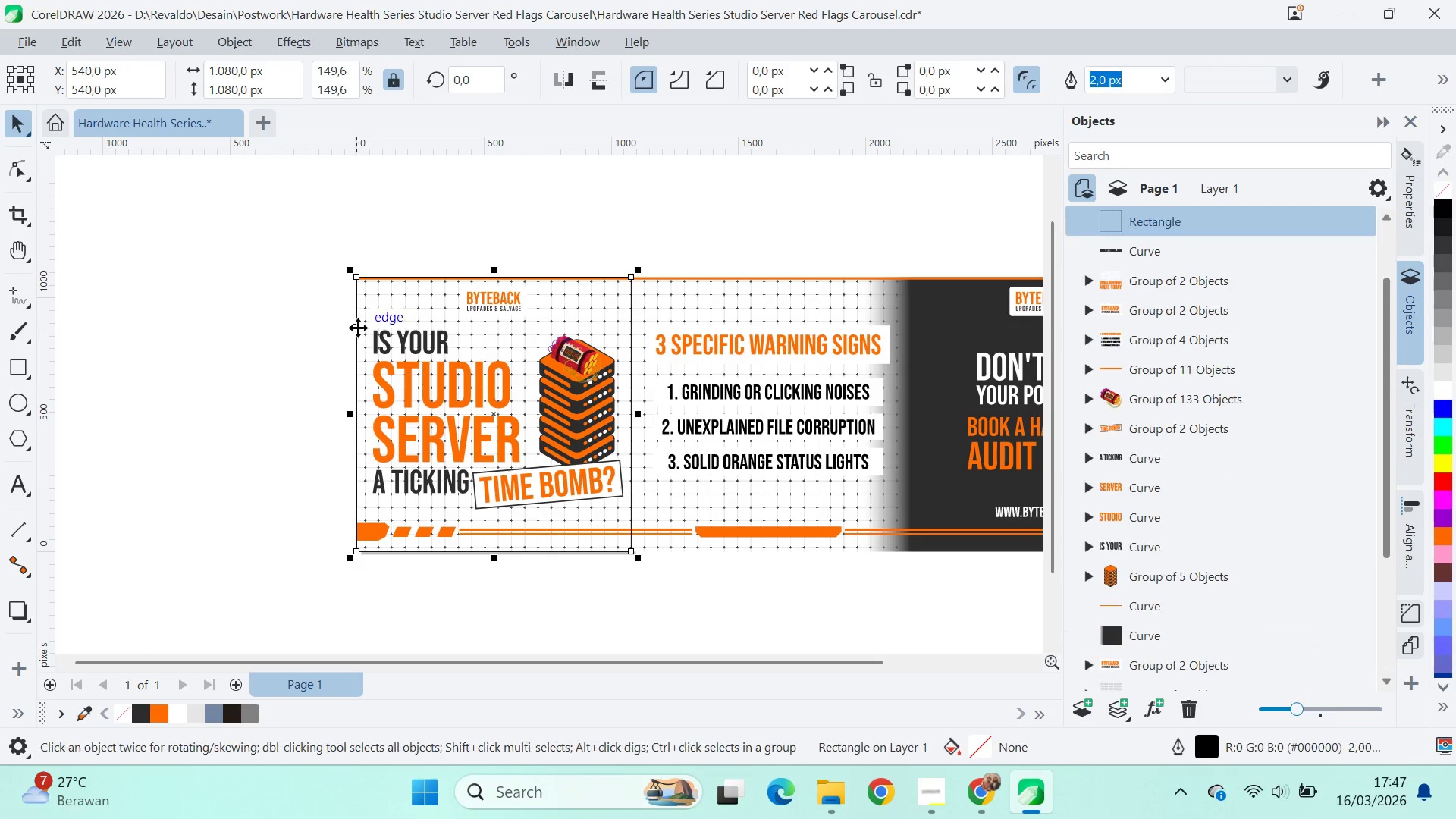 
wait(6.44)
 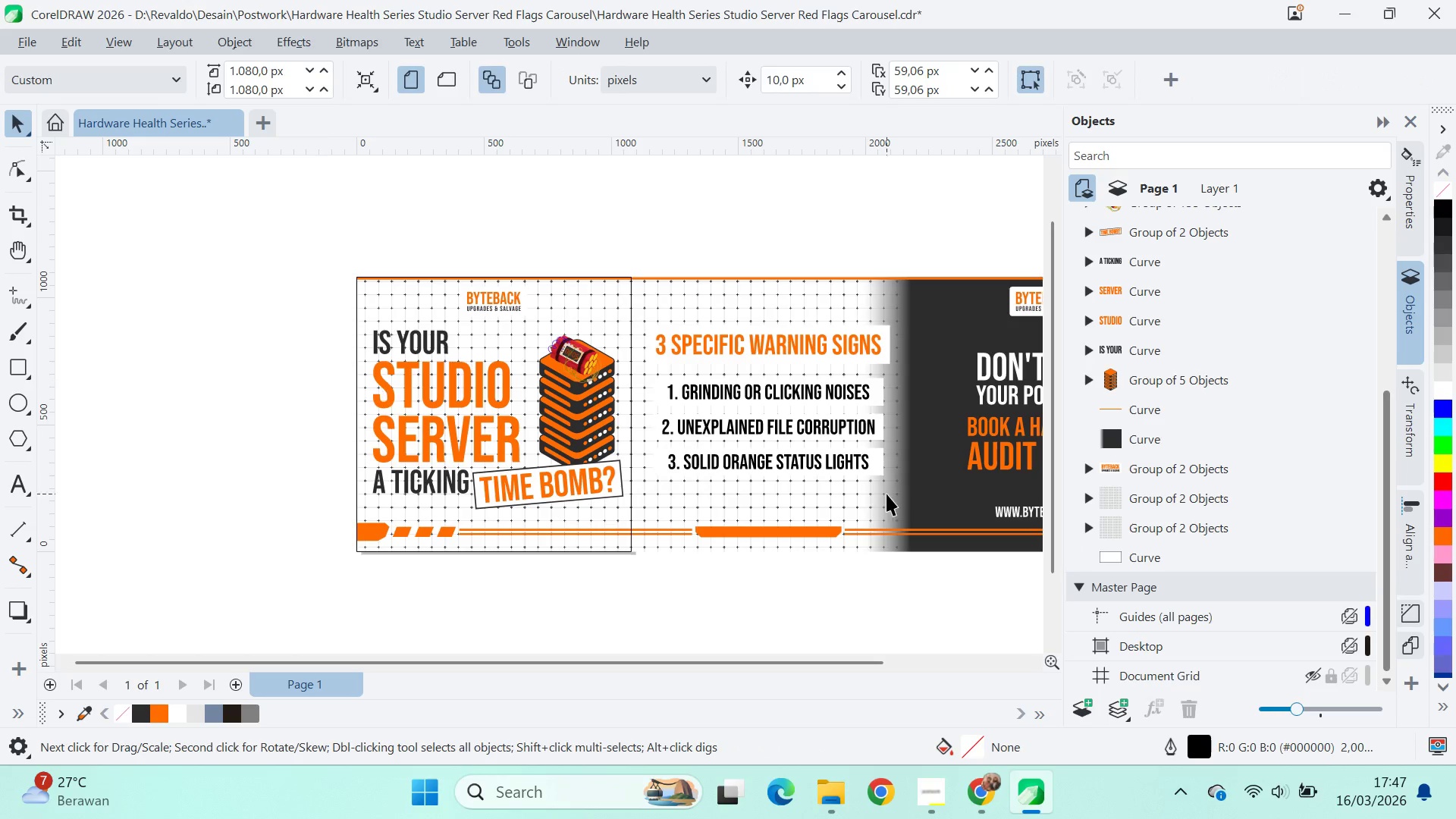 
scroll: coordinate [410, 513], scroll_direction: up, amount: 6.0
 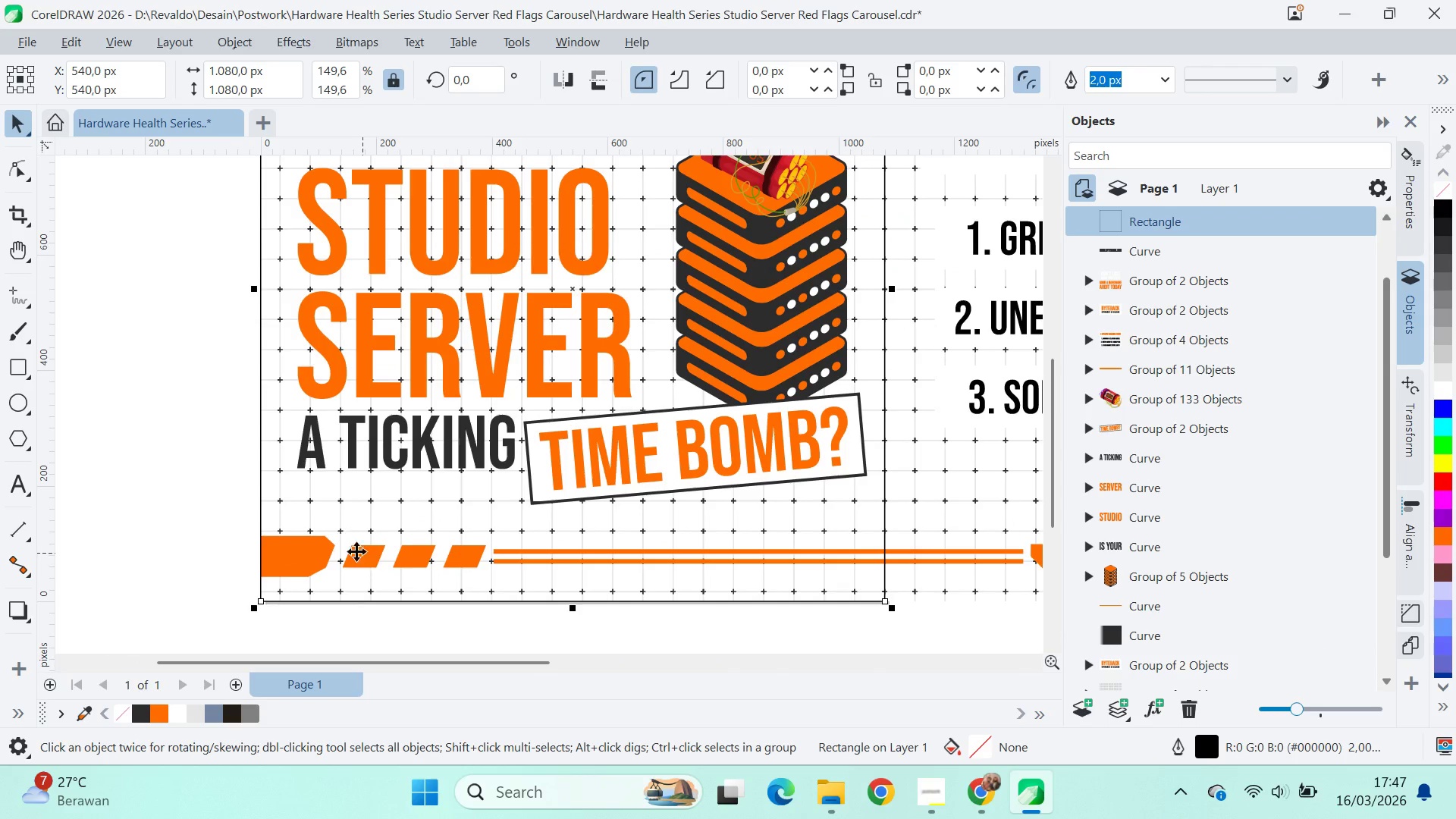 
hold_key(key=ShiftLeft, duration=0.52)
left_click([310, 551])
 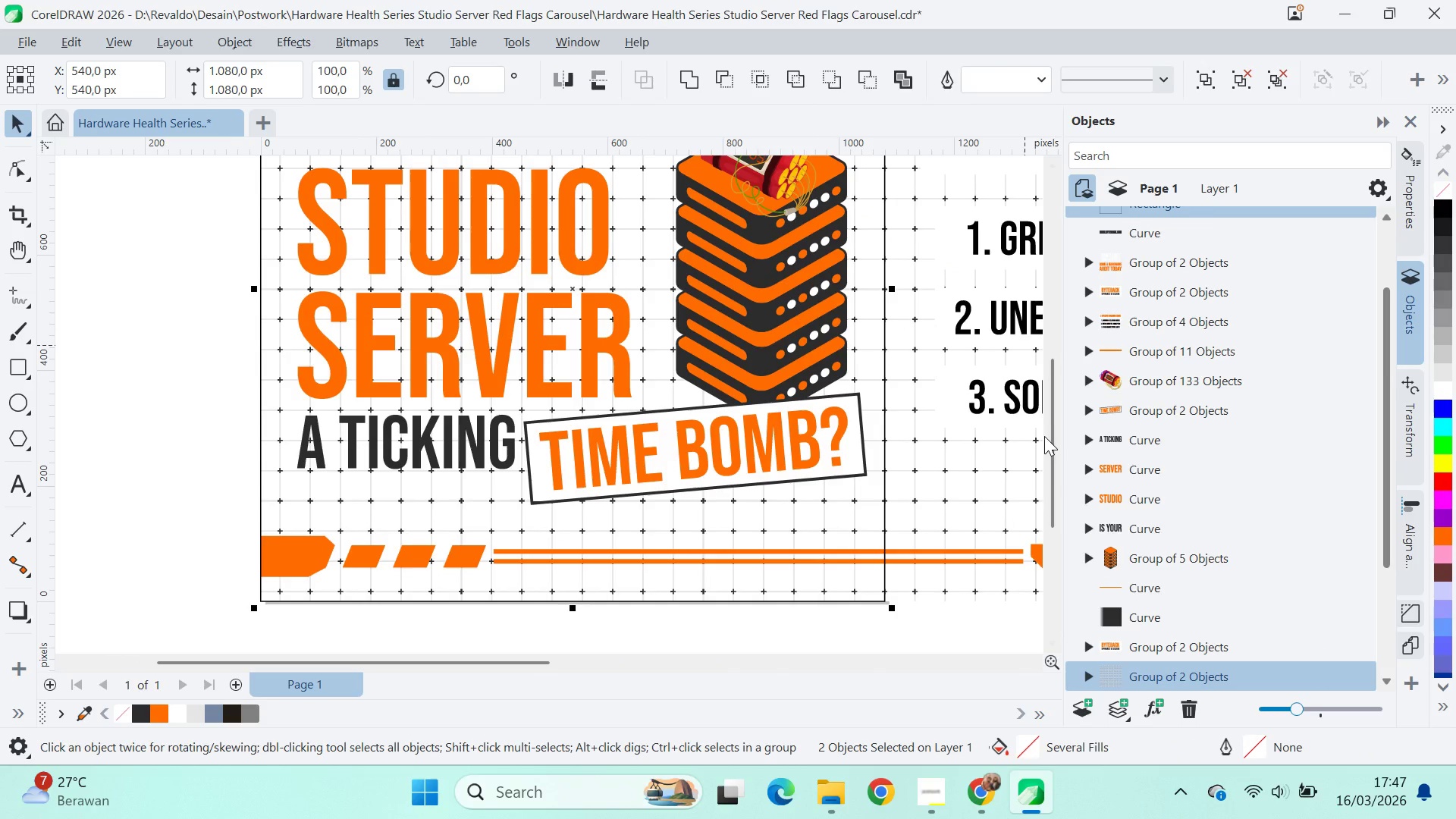 
left_click_drag(start_coordinate=[1051, 470], to_coordinate=[1059, 332])
 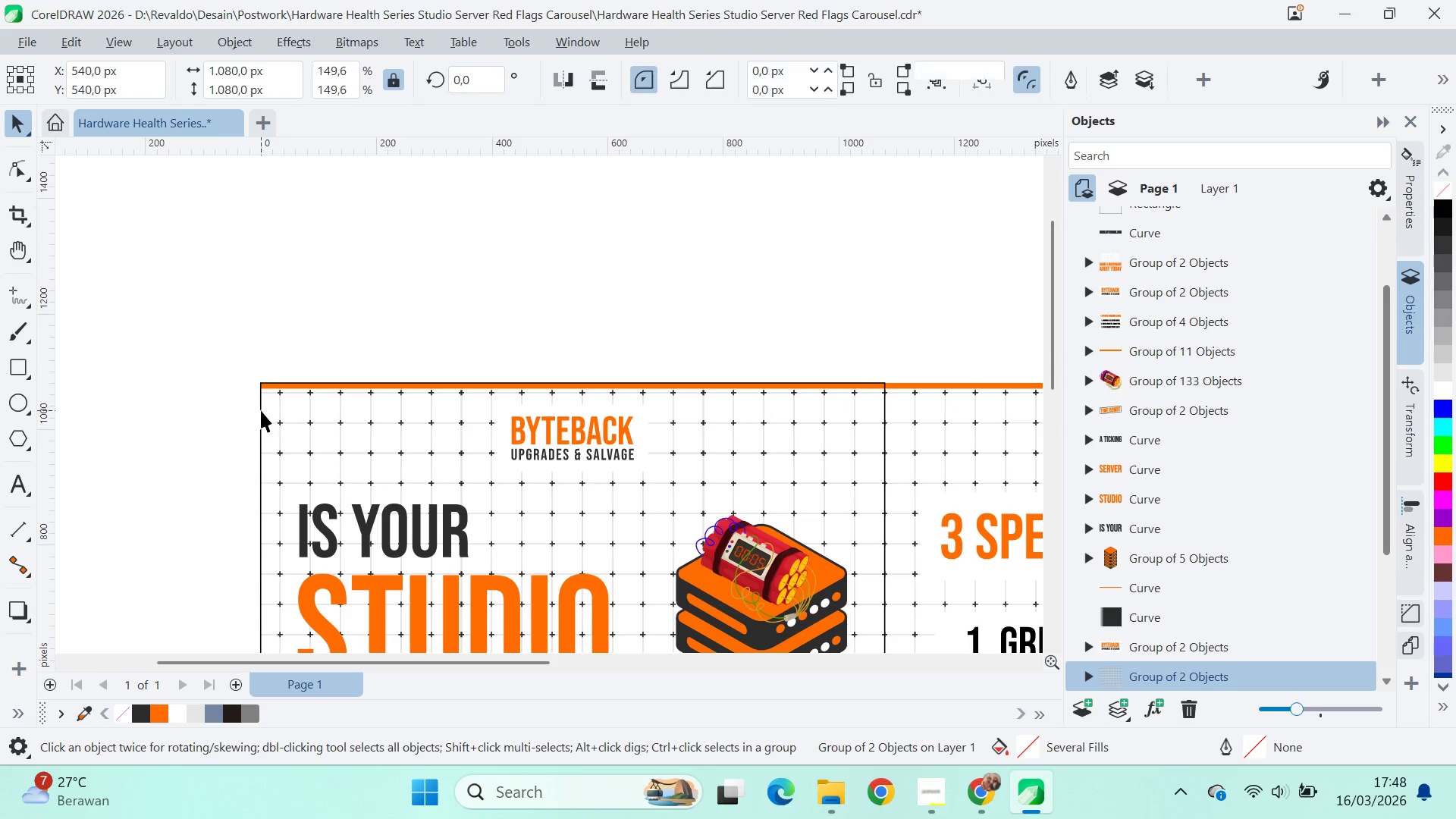 
hold_key(key=ShiftLeft, duration=1.51)
 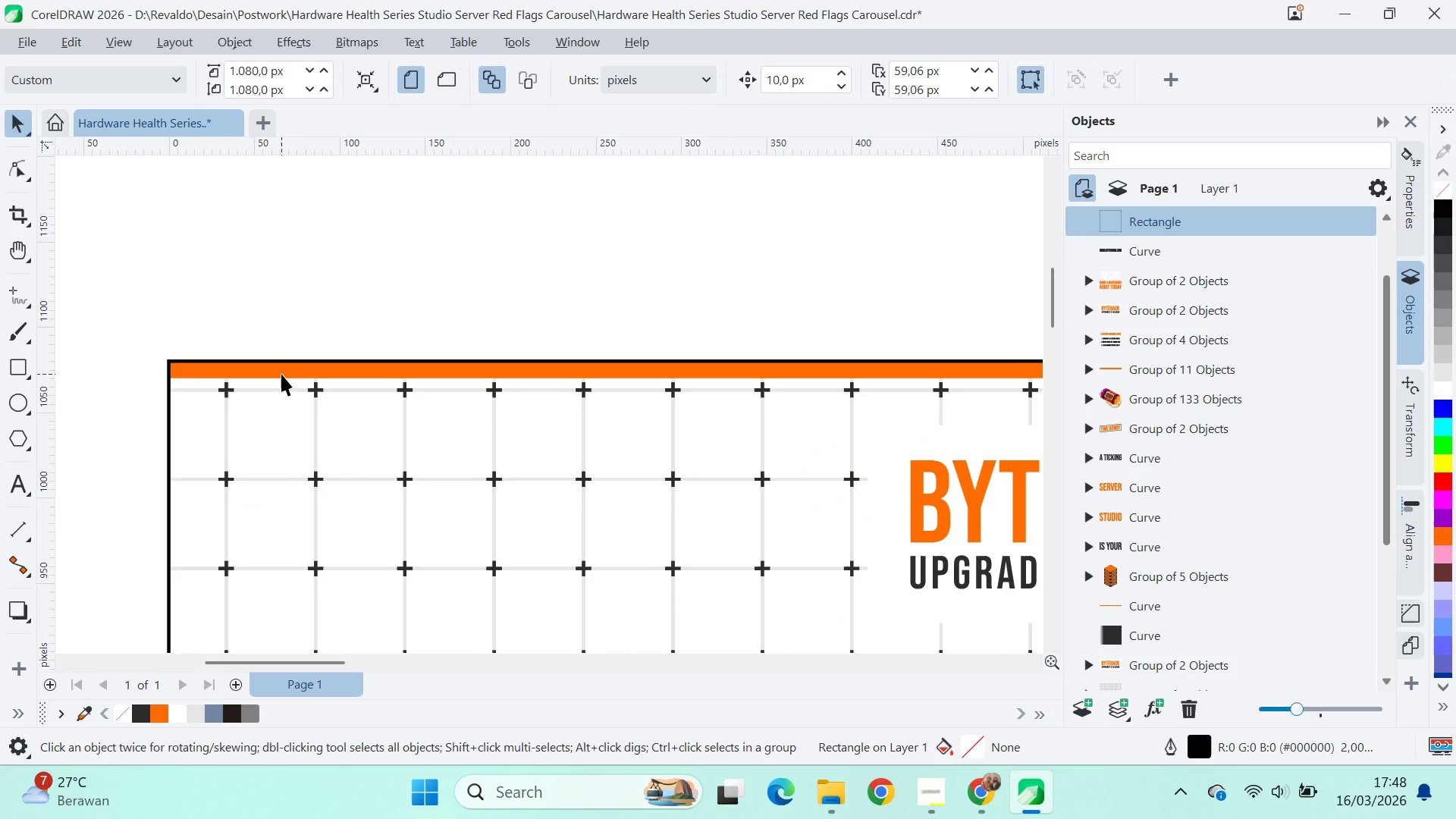 
scroll: coordinate [303, 394], scroll_direction: up, amount: 8.0
 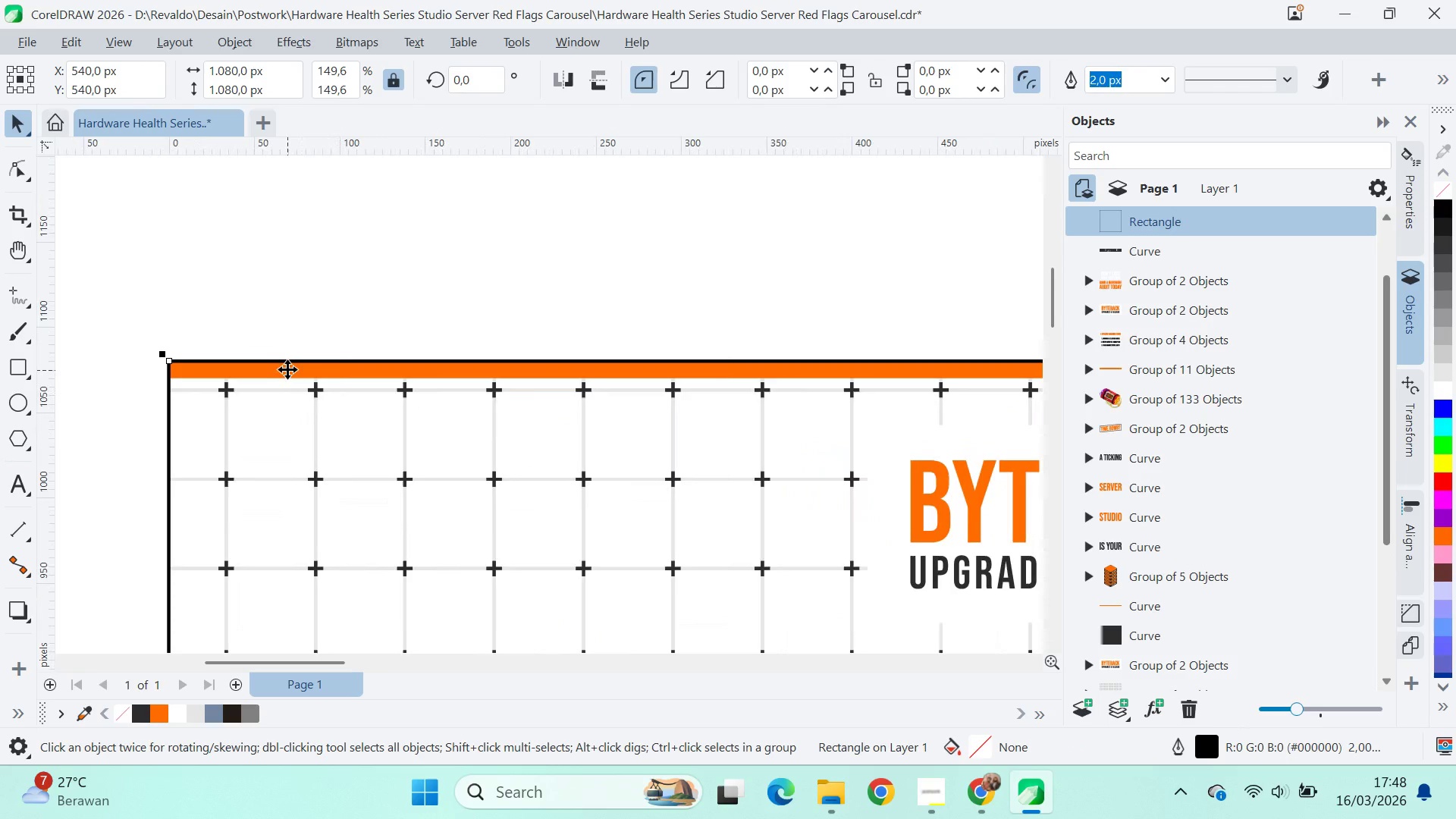 
hold_key(key=ShiftLeft, duration=1.28)
left_click([281, 374])
 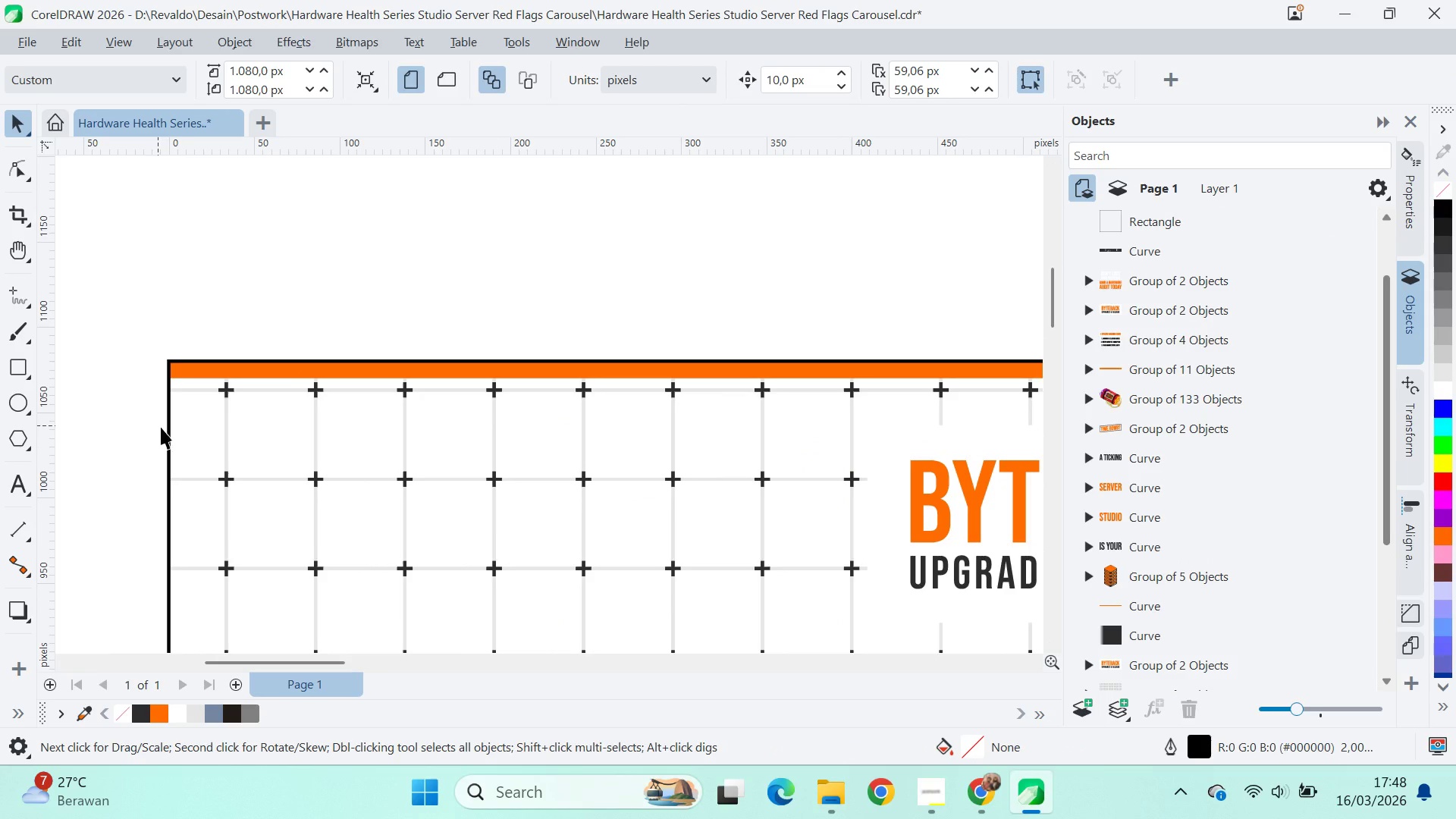 
hold_key(key=ShiftLeft, duration=1.12)
left_click([211, 377])
 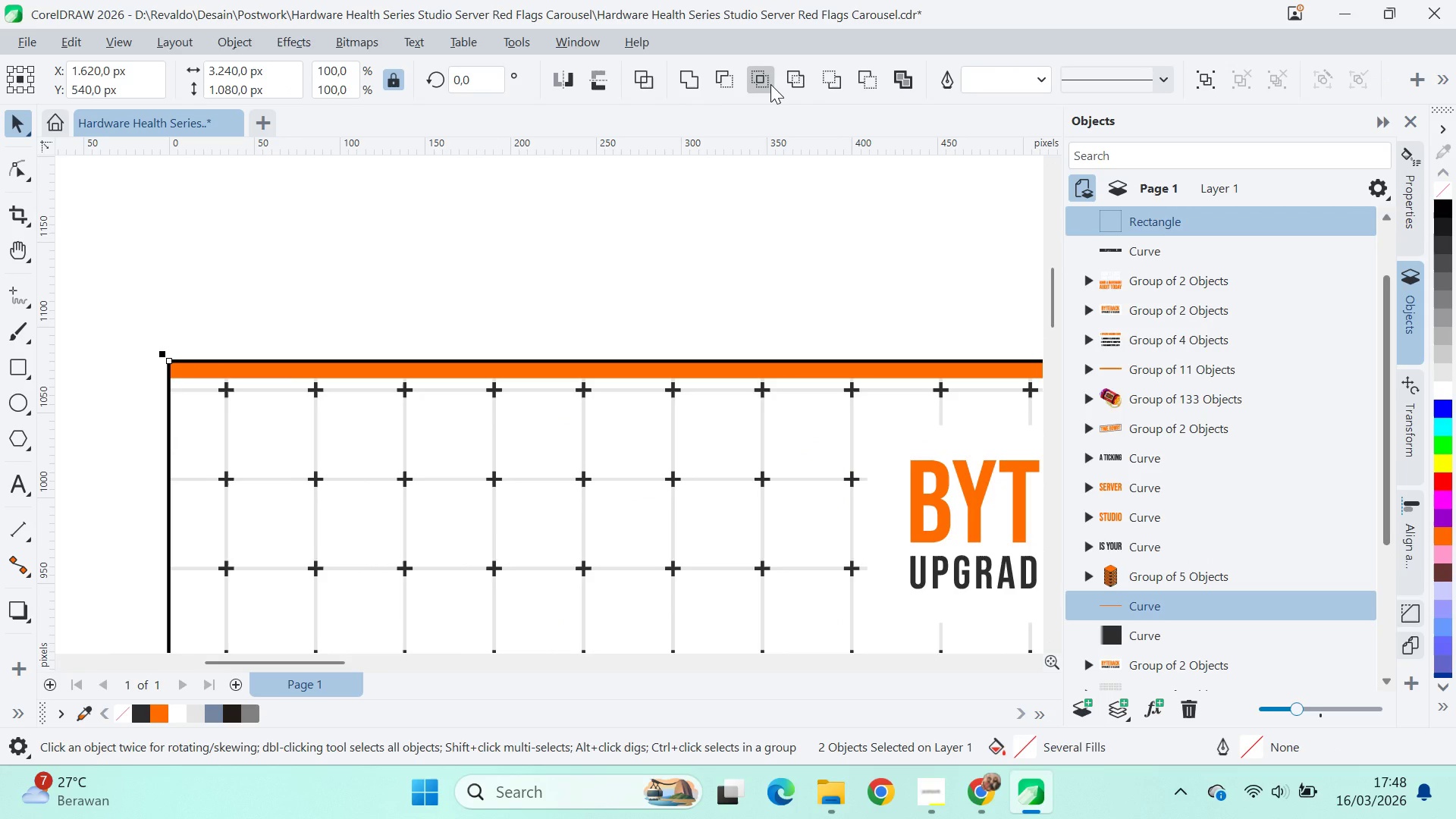 
left_click([770, 84])
 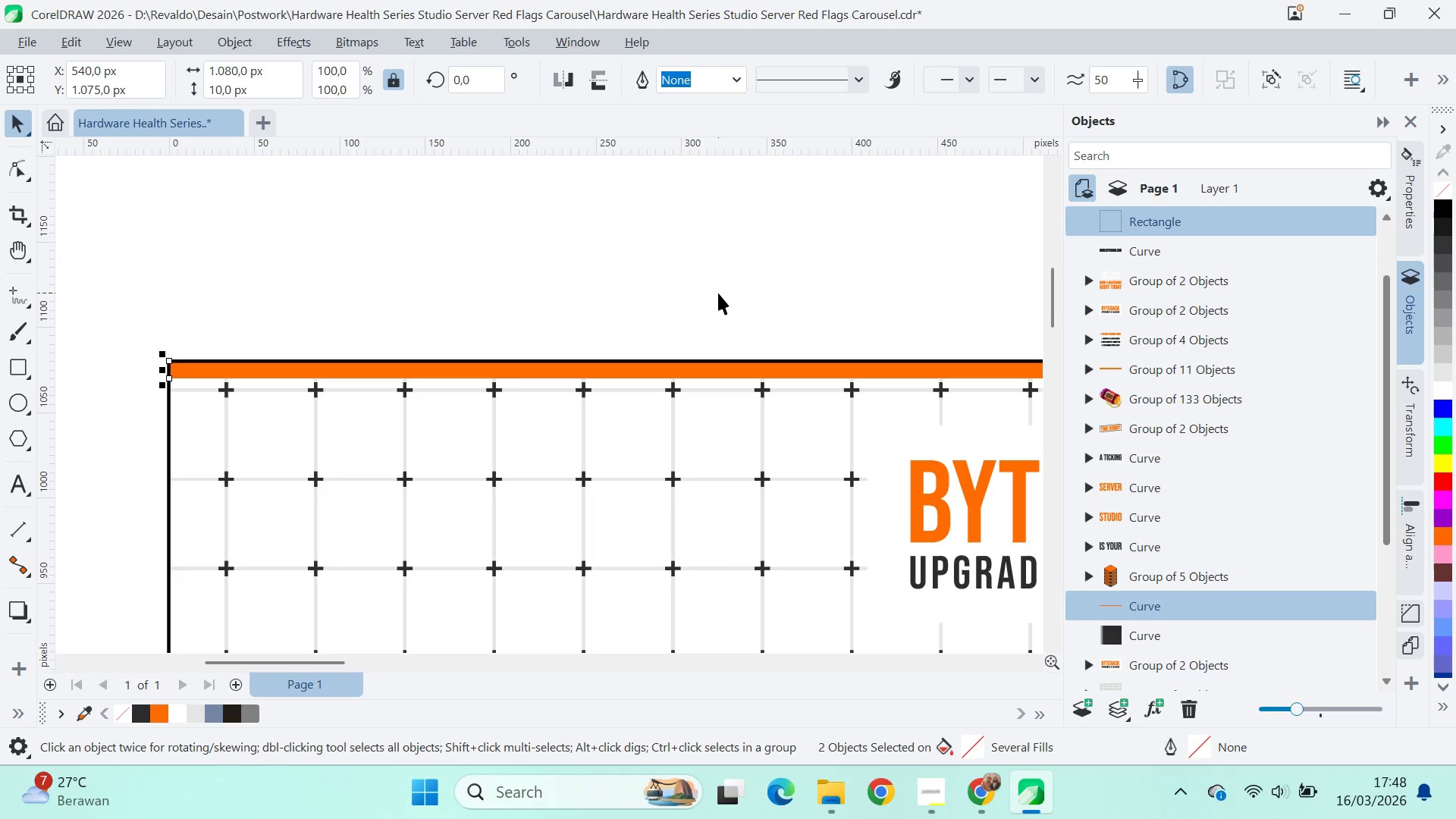 
left_click([719, 293])
 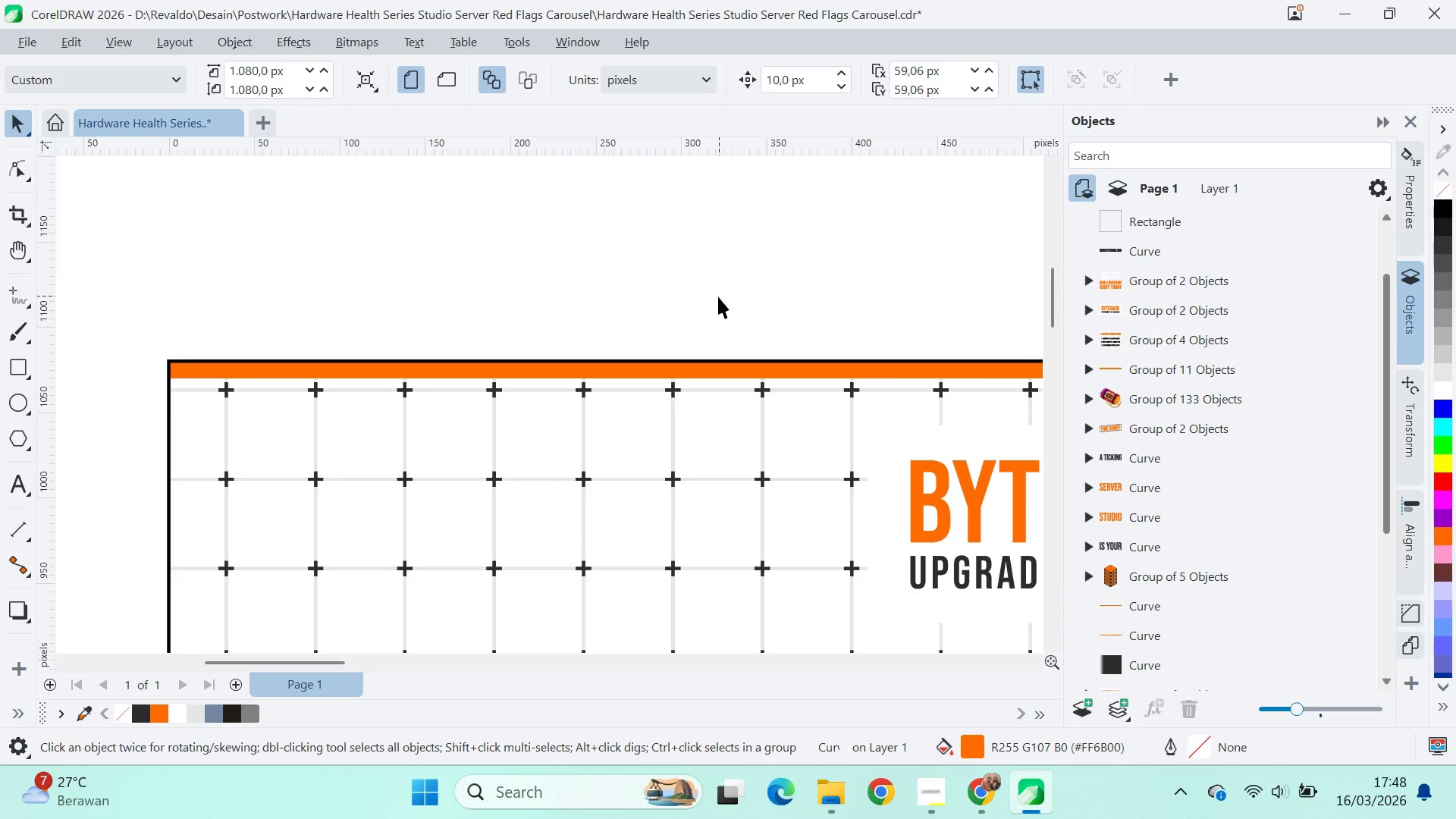 
scroll: coordinate [730, 285], scroll_direction: down, amount: 14.0
 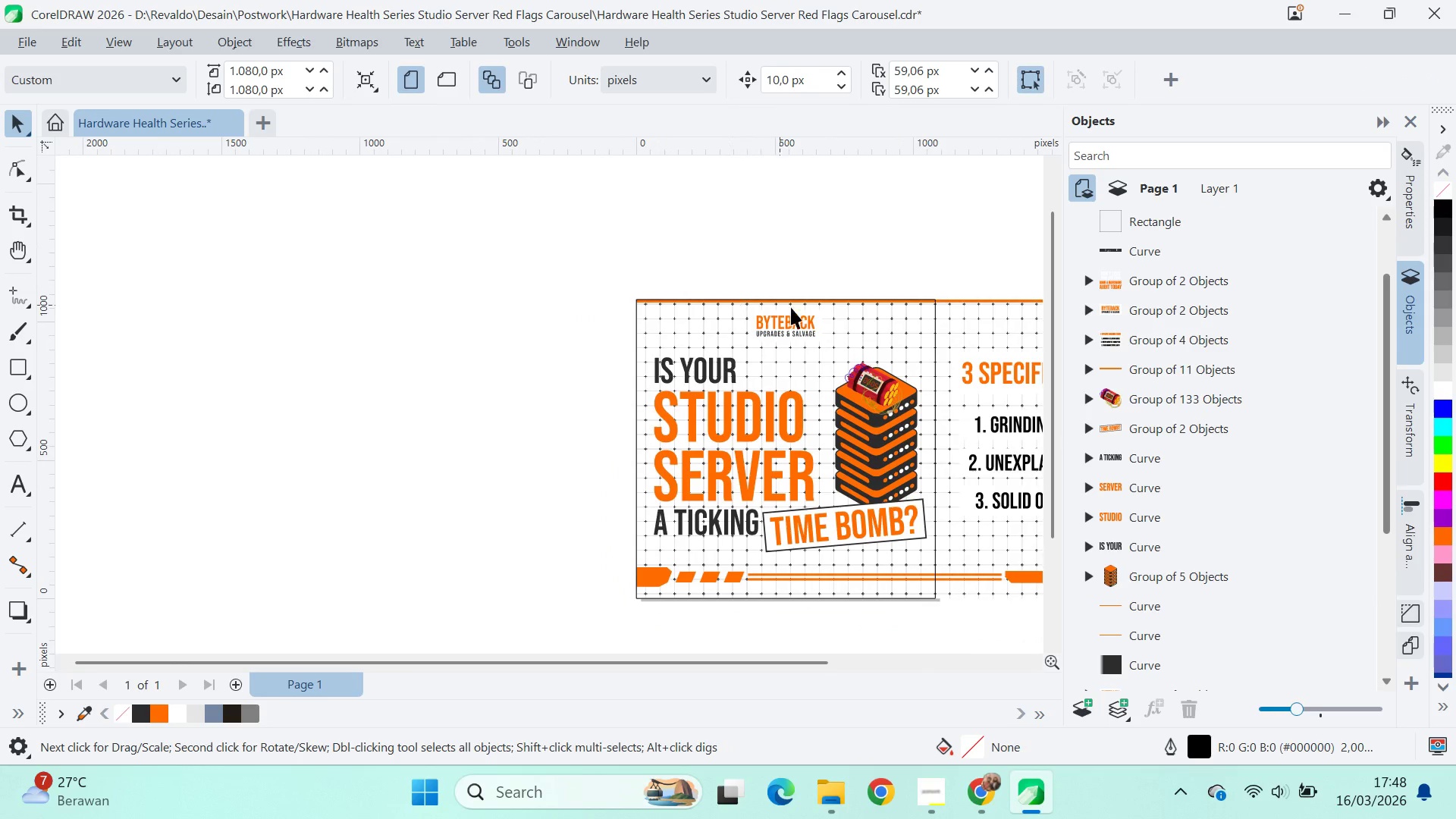 
type(qv)
 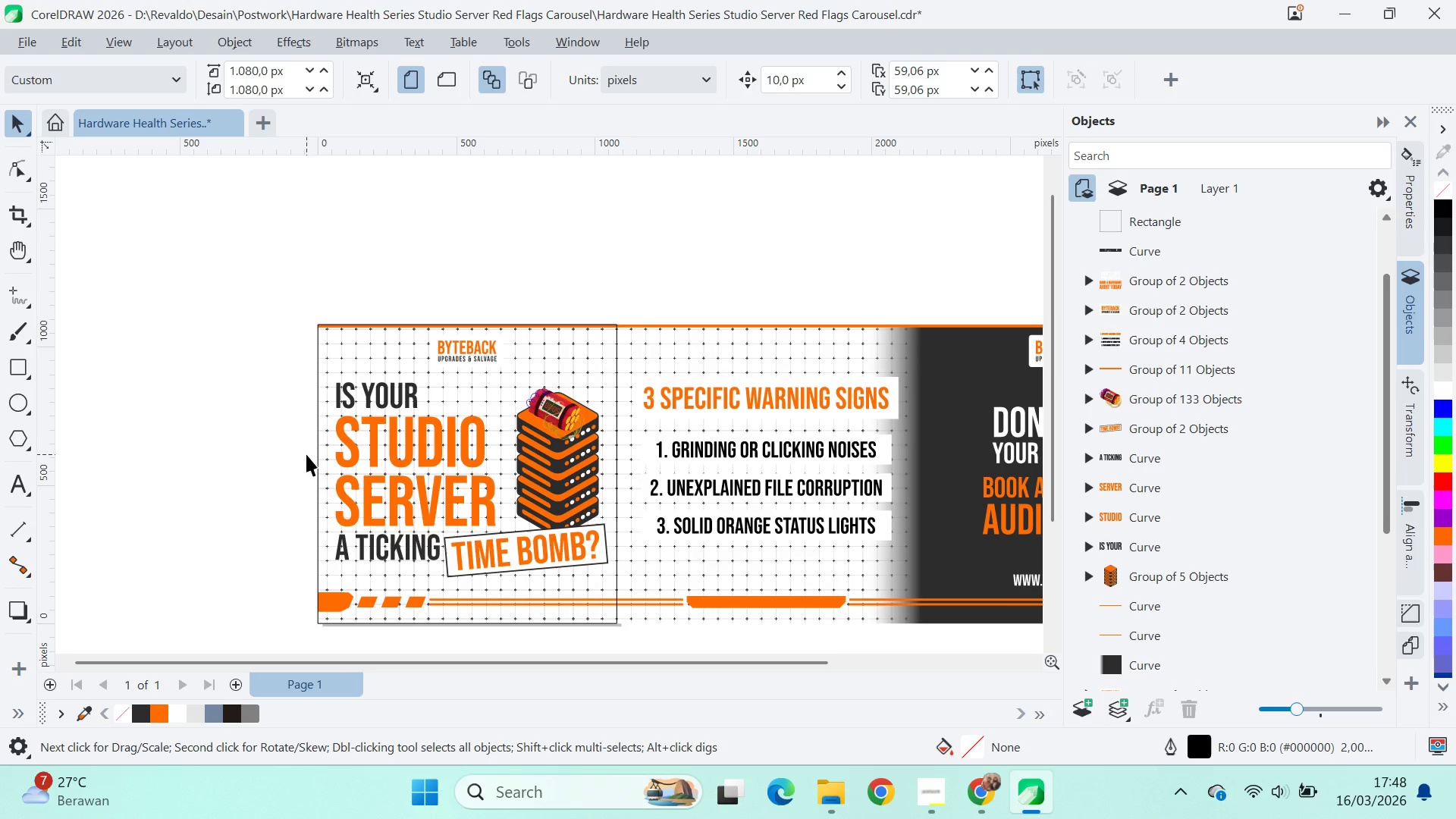 
left_click_drag(start_coordinate=[808, 301], to_coordinate=[490, 326])
 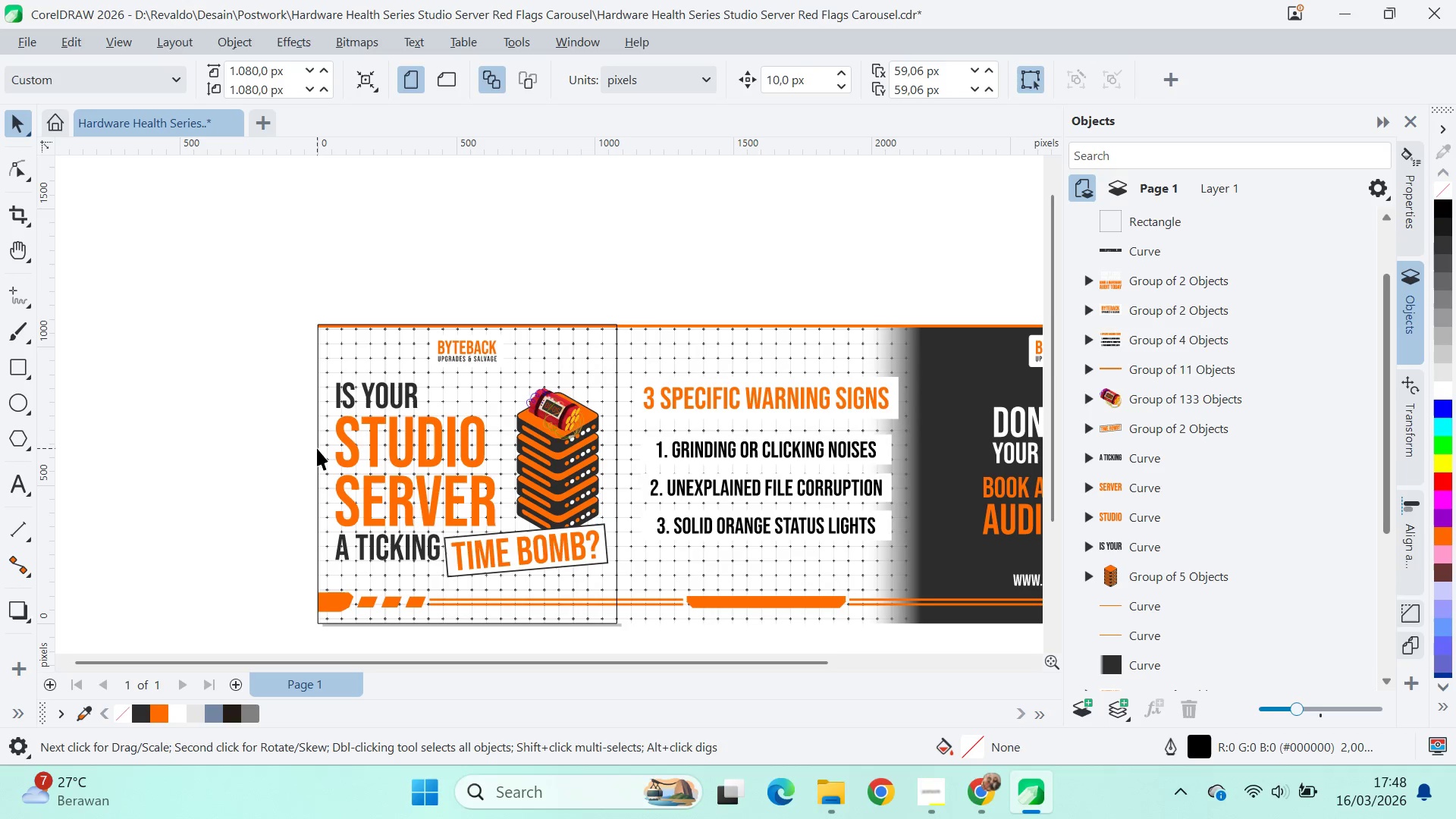 
left_click([317, 448])
 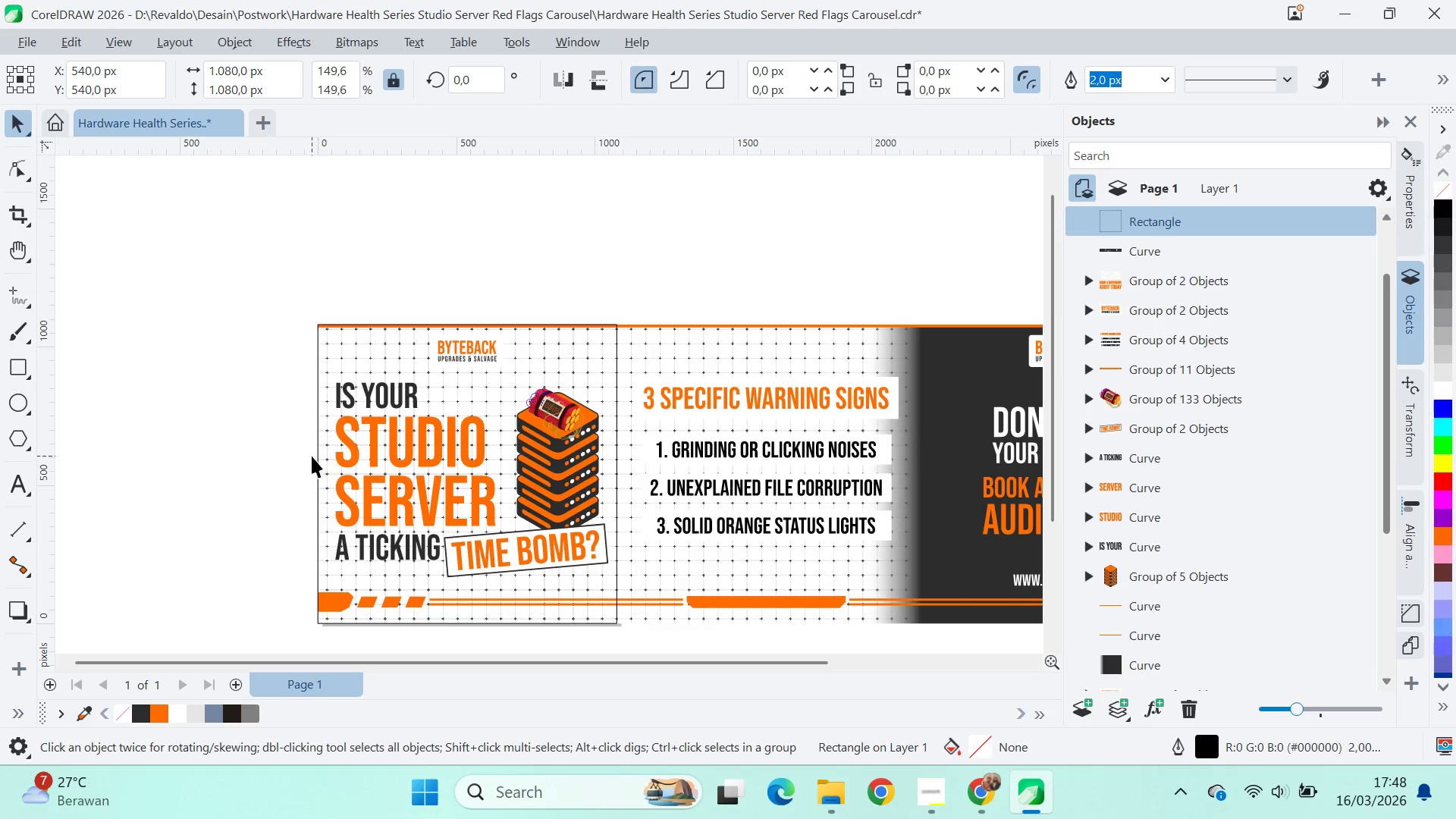 
key(Q)
 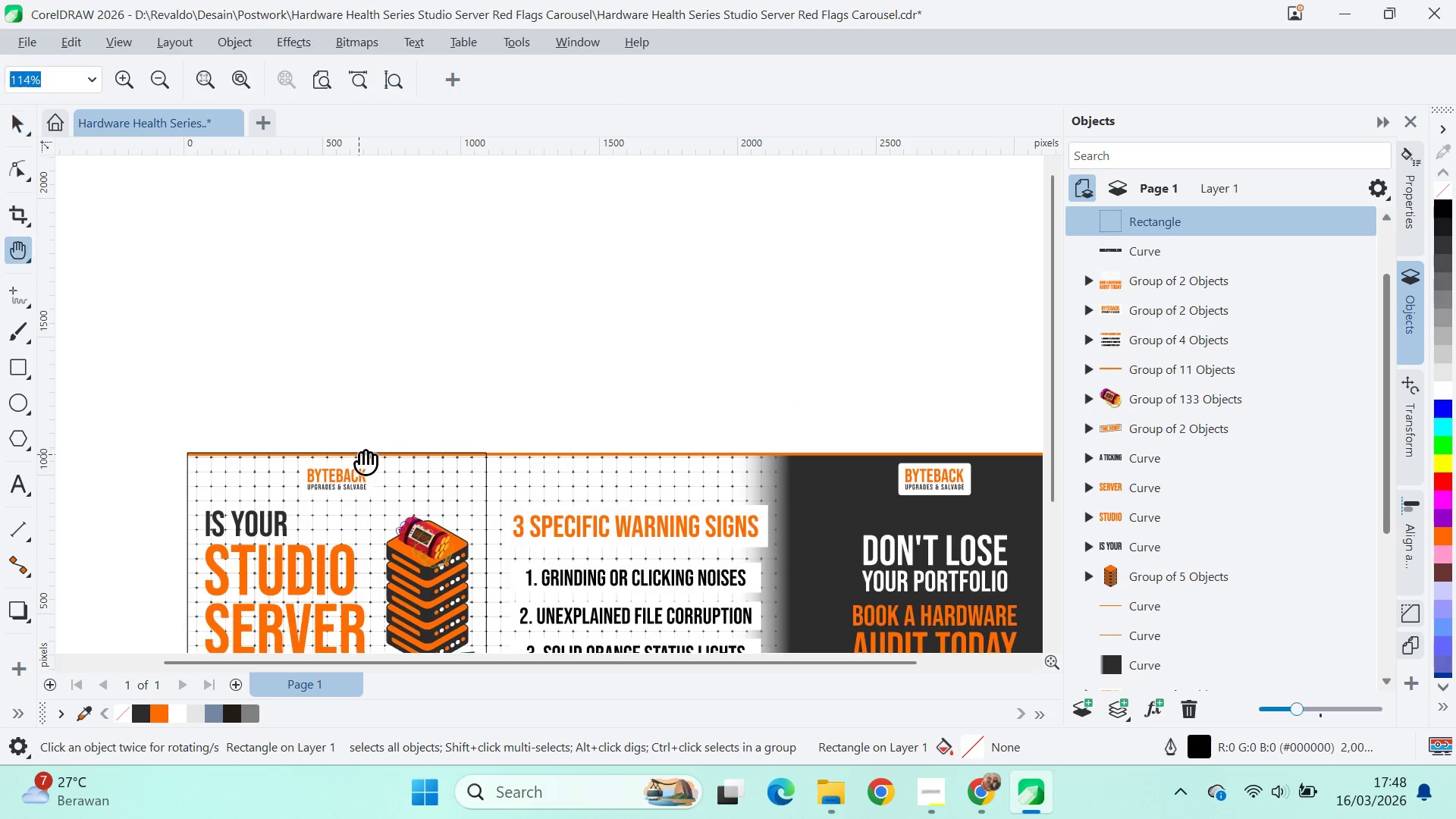 
left_click_drag(start_coordinate=[359, 454], to_coordinate=[488, 311])
 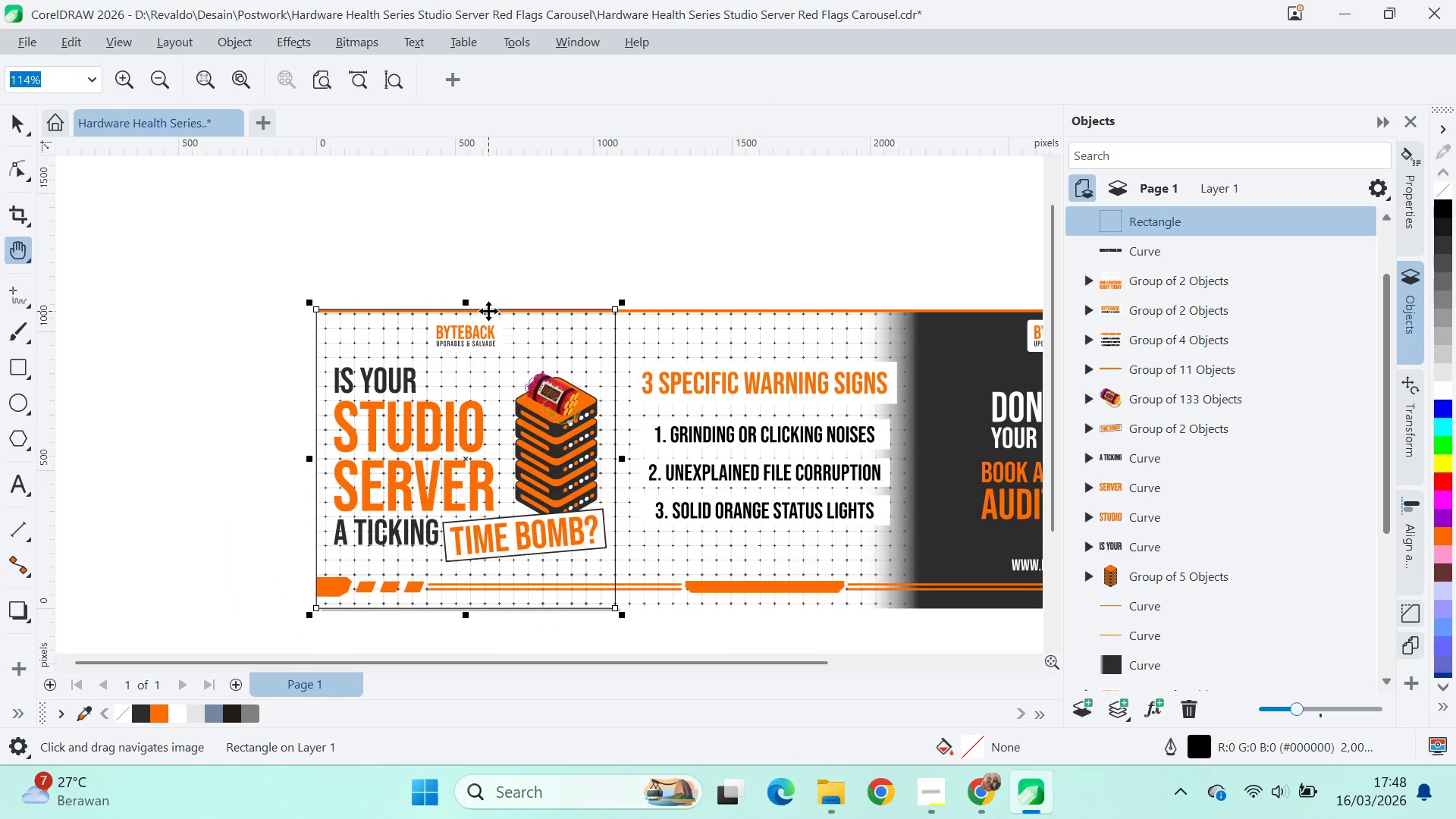 
scroll: coordinate [328, 454], scroll_direction: up, amount: 2.0
 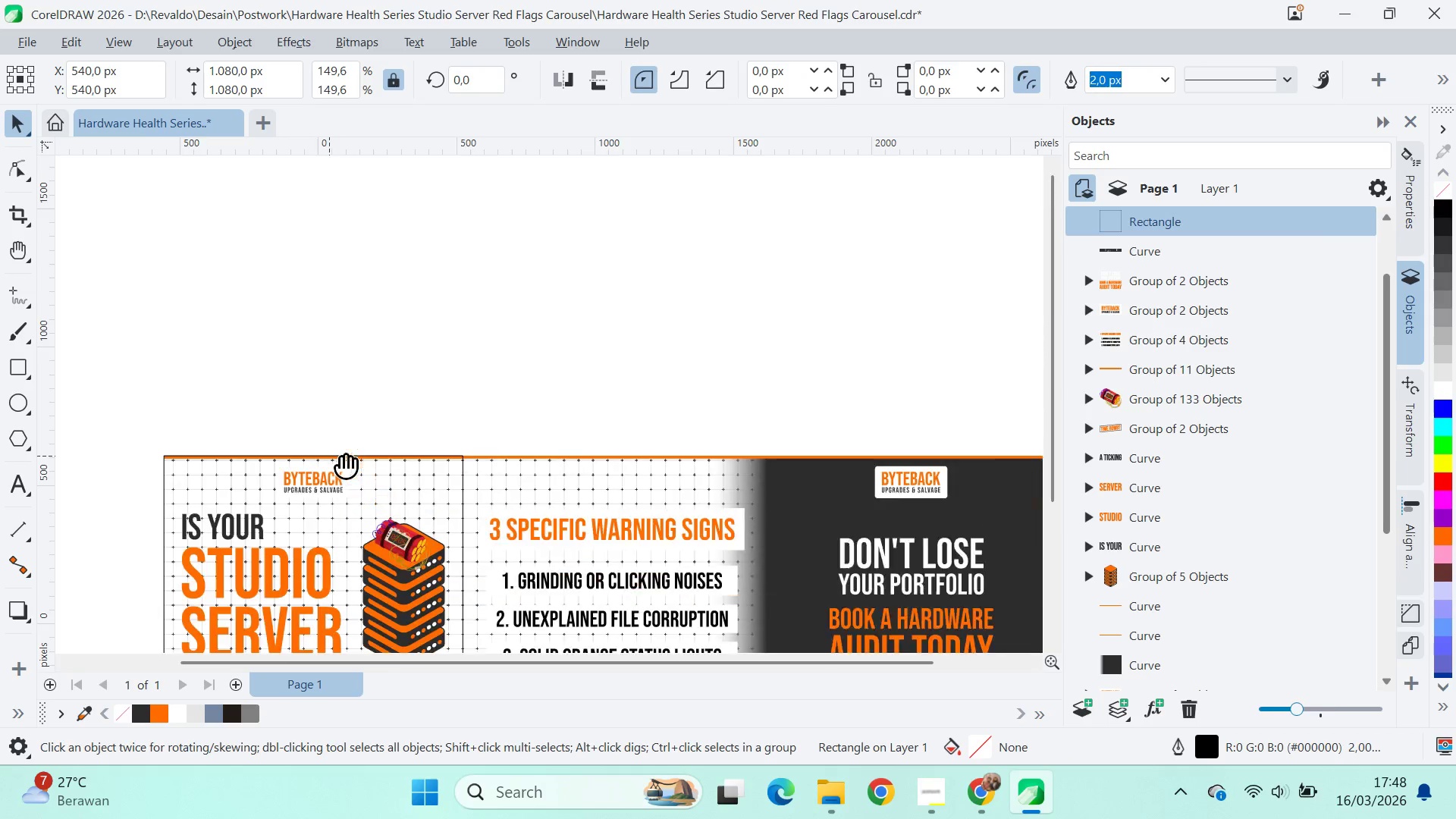 
key(V)
 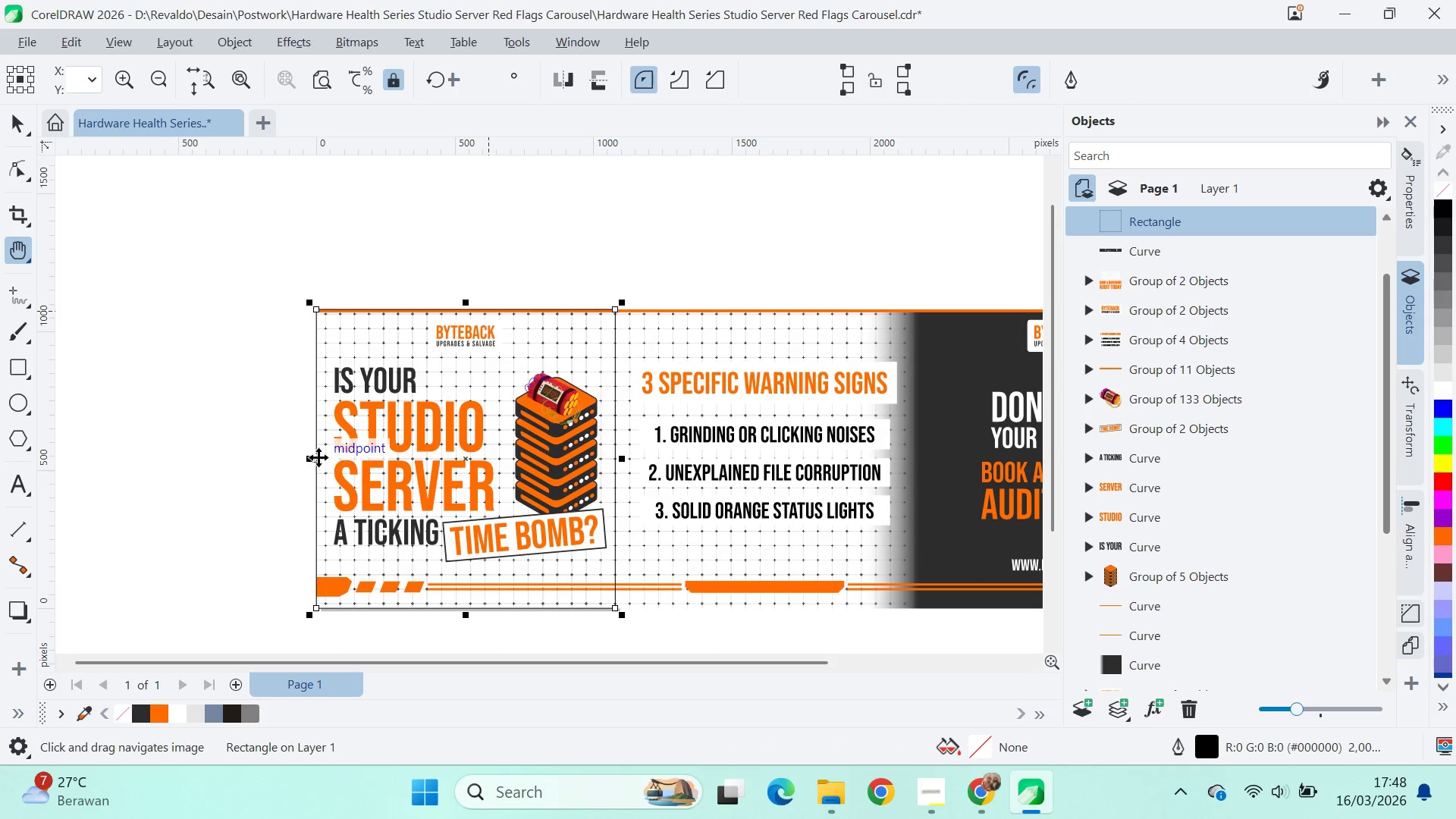 
hold_key(key=ControlLeft, duration=1.17)
left_click_drag(start_coordinate=[312, 456], to_coordinate=[653, 485])
 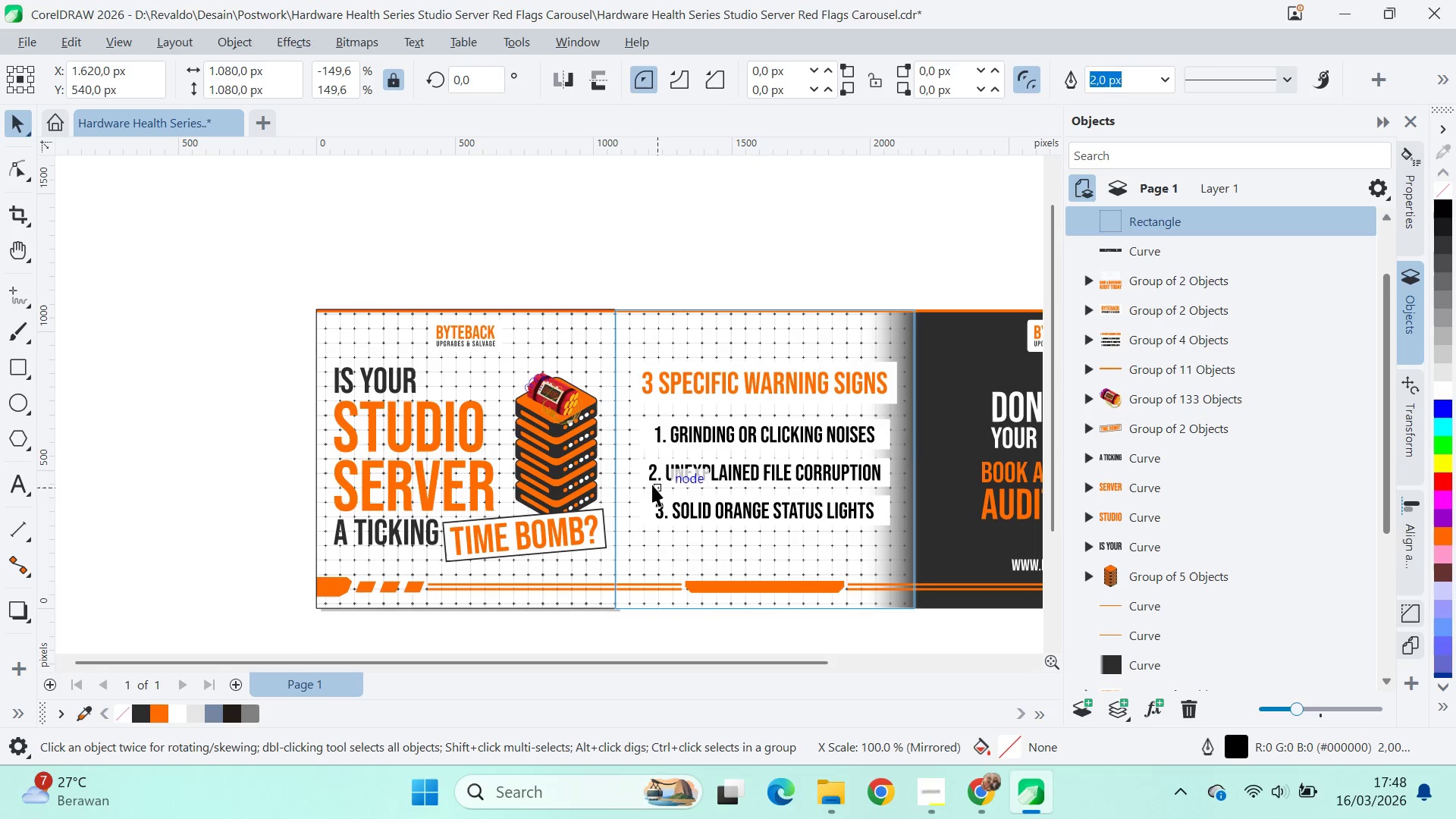 
type(qv)
 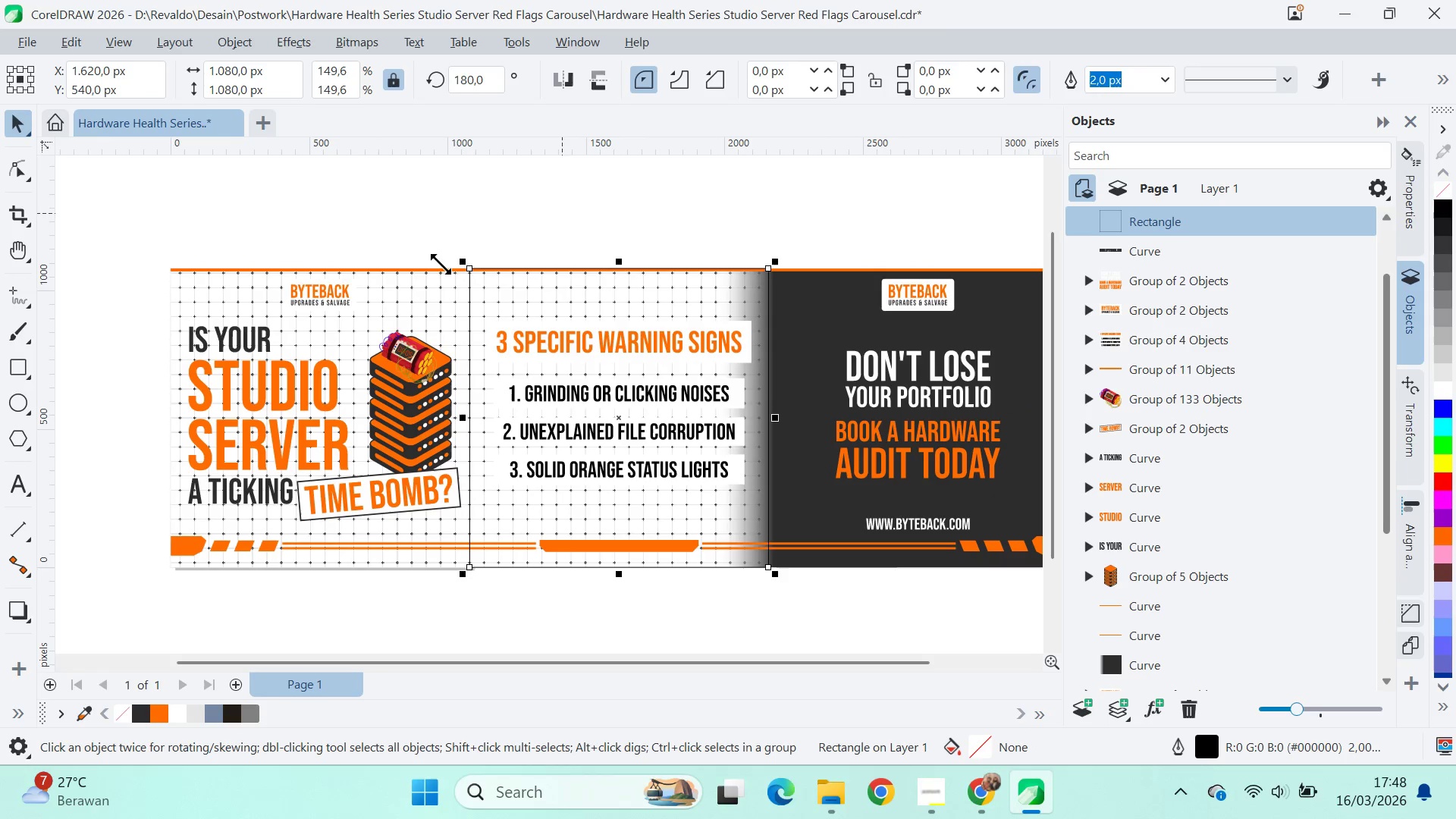 
left_click_drag(start_coordinate=[707, 254], to_coordinate=[561, 213])
 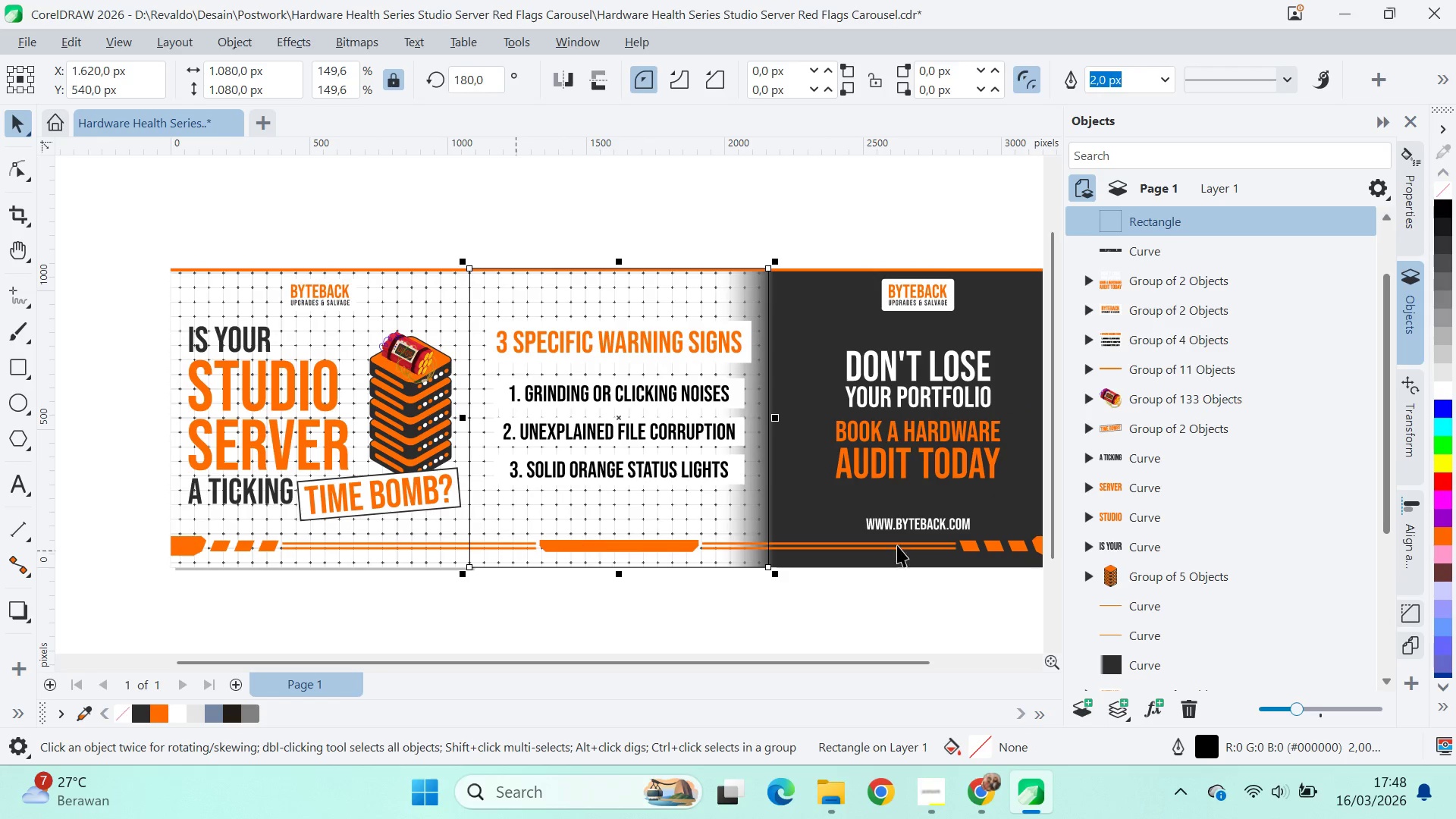 
hold_key(key=ShiftLeft, duration=1.52)
 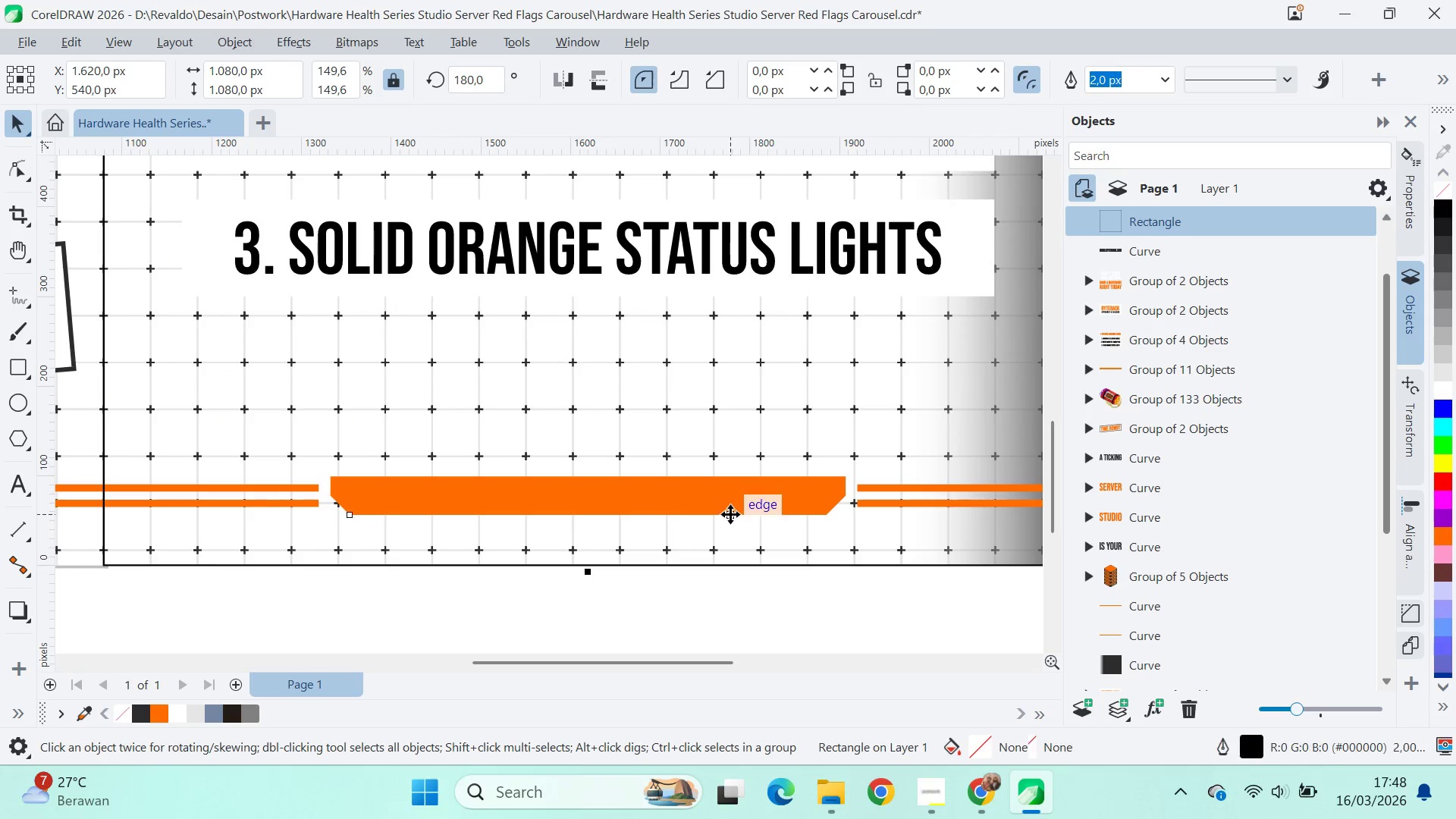 
scroll: coordinate [637, 571], scroll_direction: up, amount: 9.0
 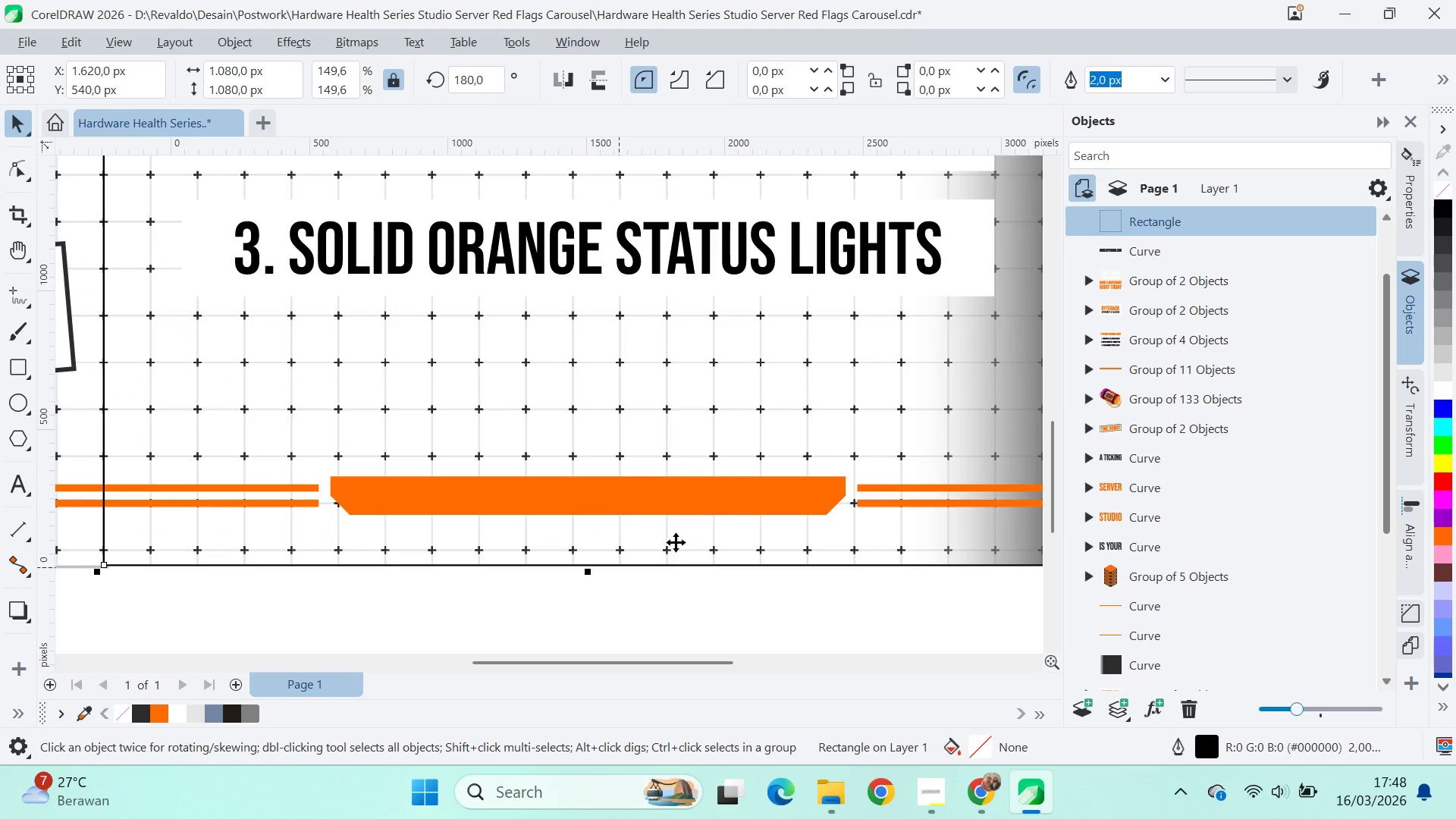 
hold_key(key=ShiftLeft, duration=0.61)
left_click([730, 514])
 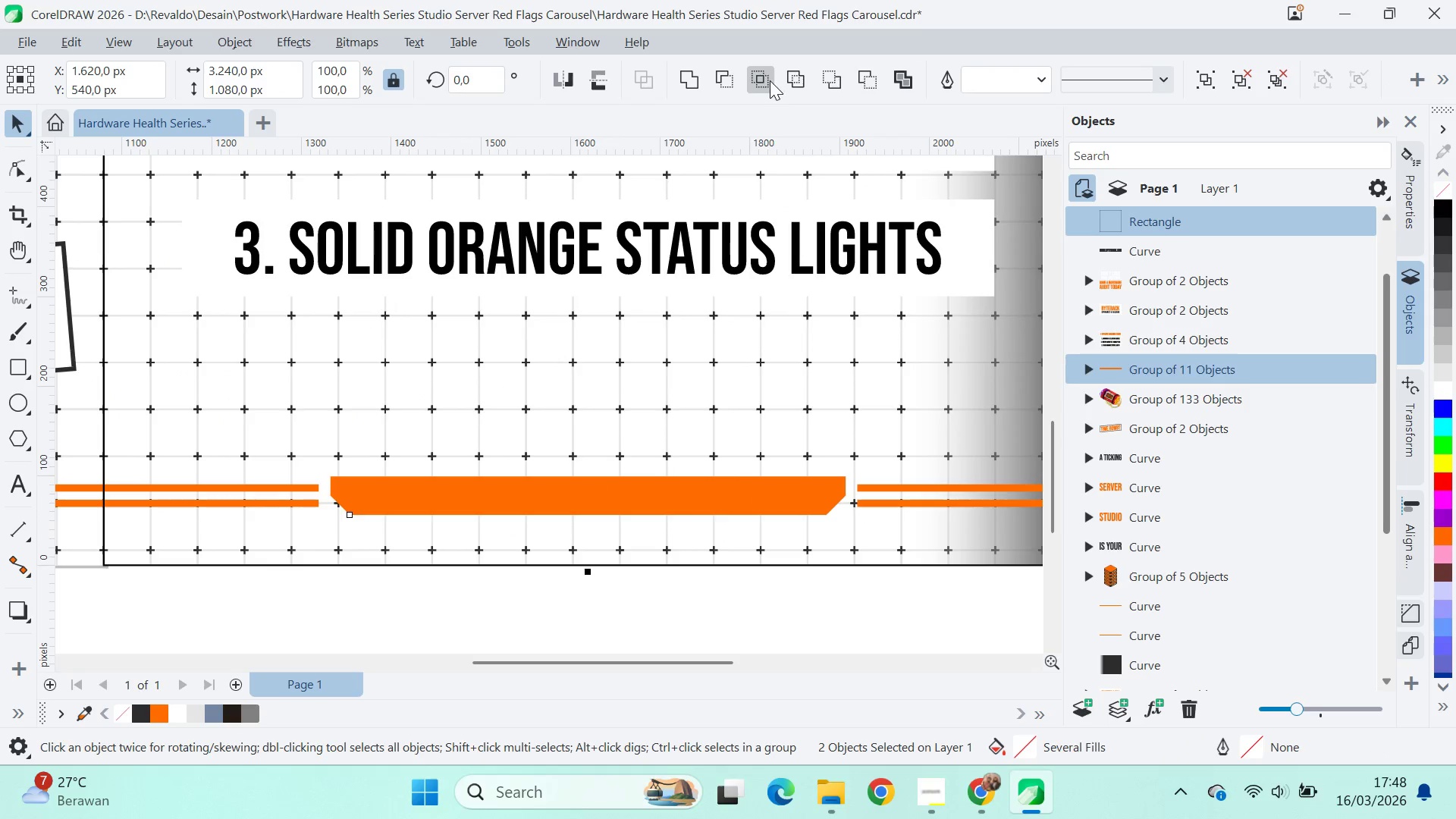 
scroll: coordinate [802, 537], scroll_direction: down, amount: 11.0
 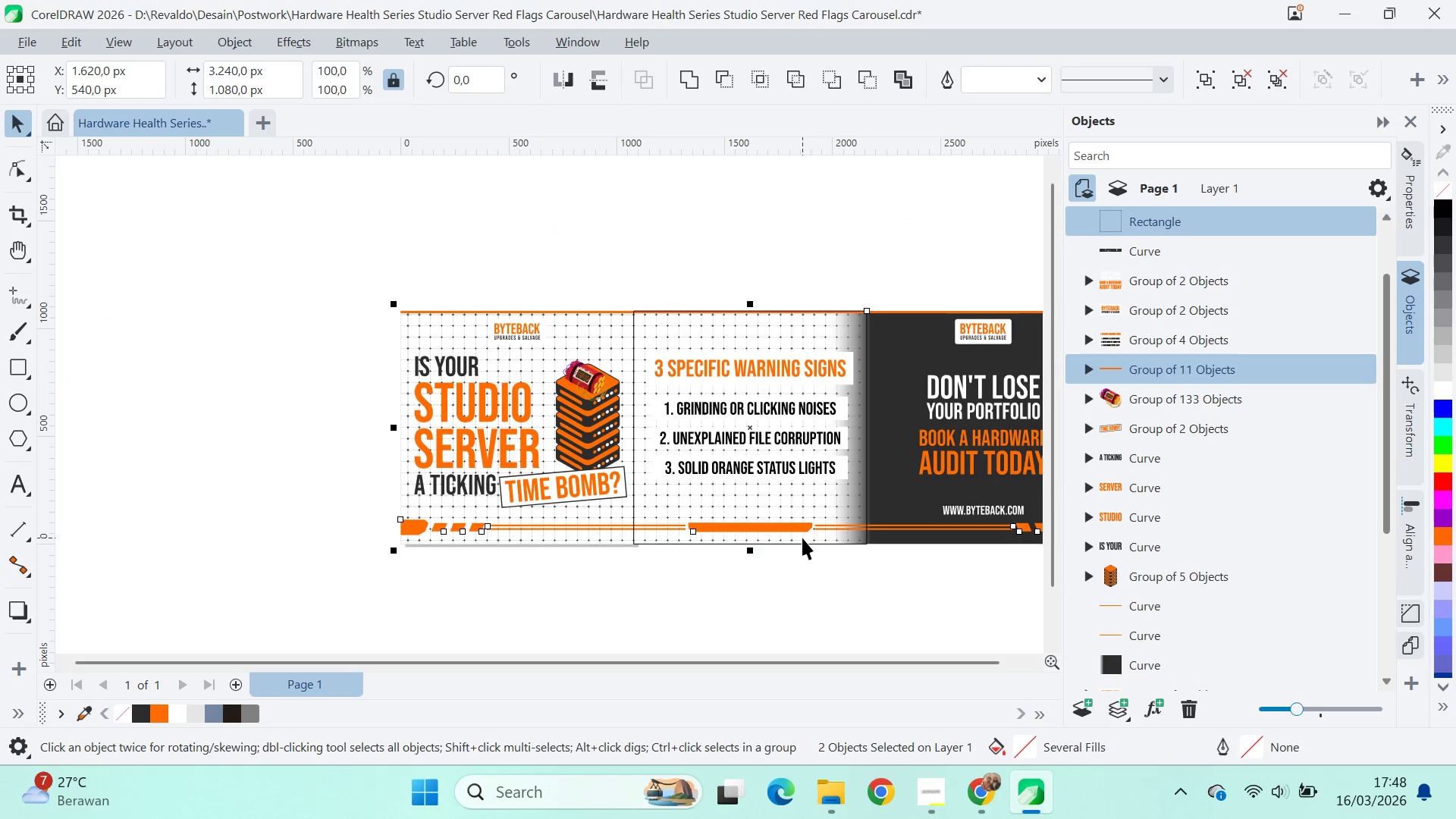 
scroll: coordinate [803, 538], scroll_direction: up, amount: 3.0
 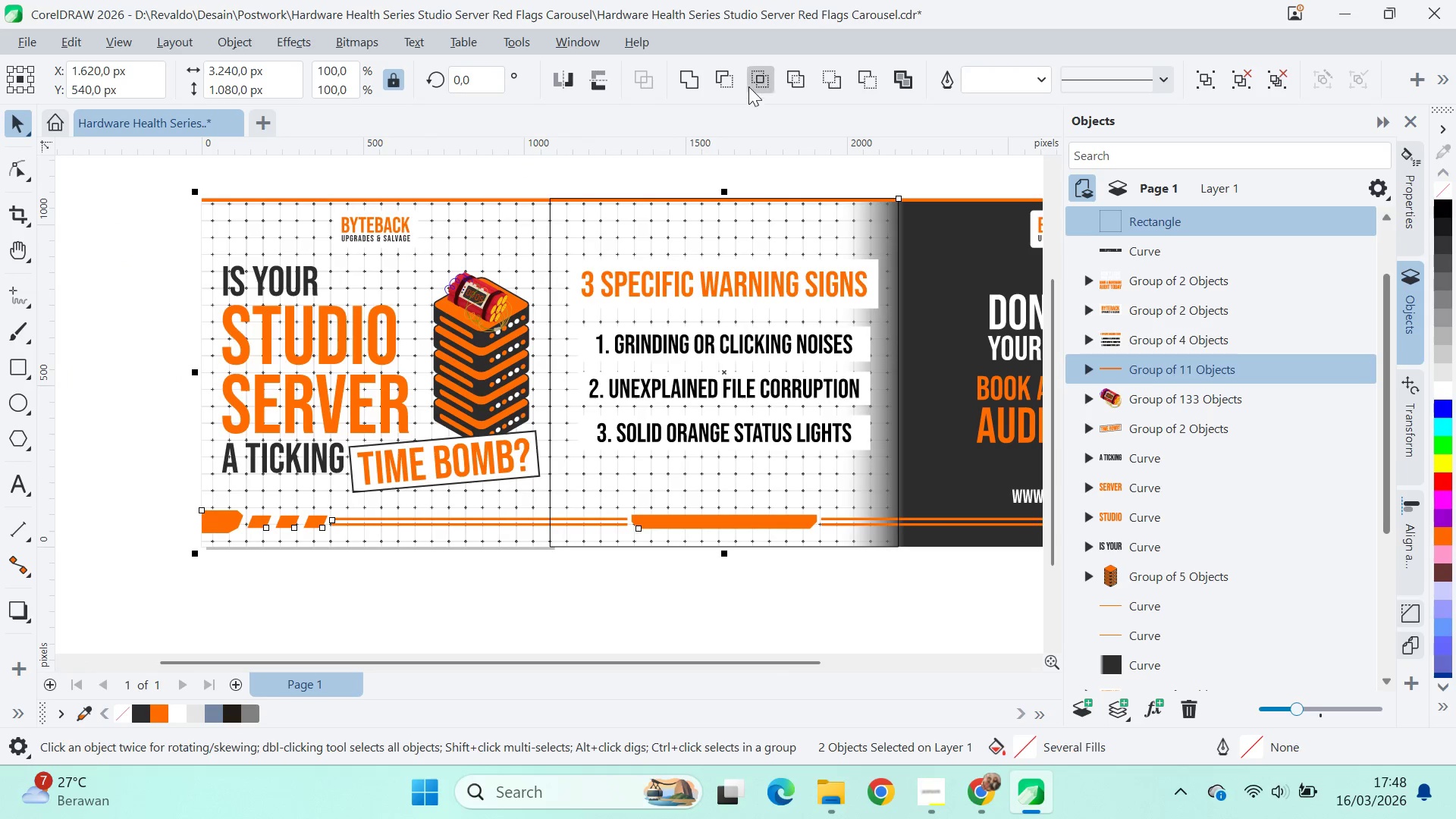 
left_click([755, 83])
 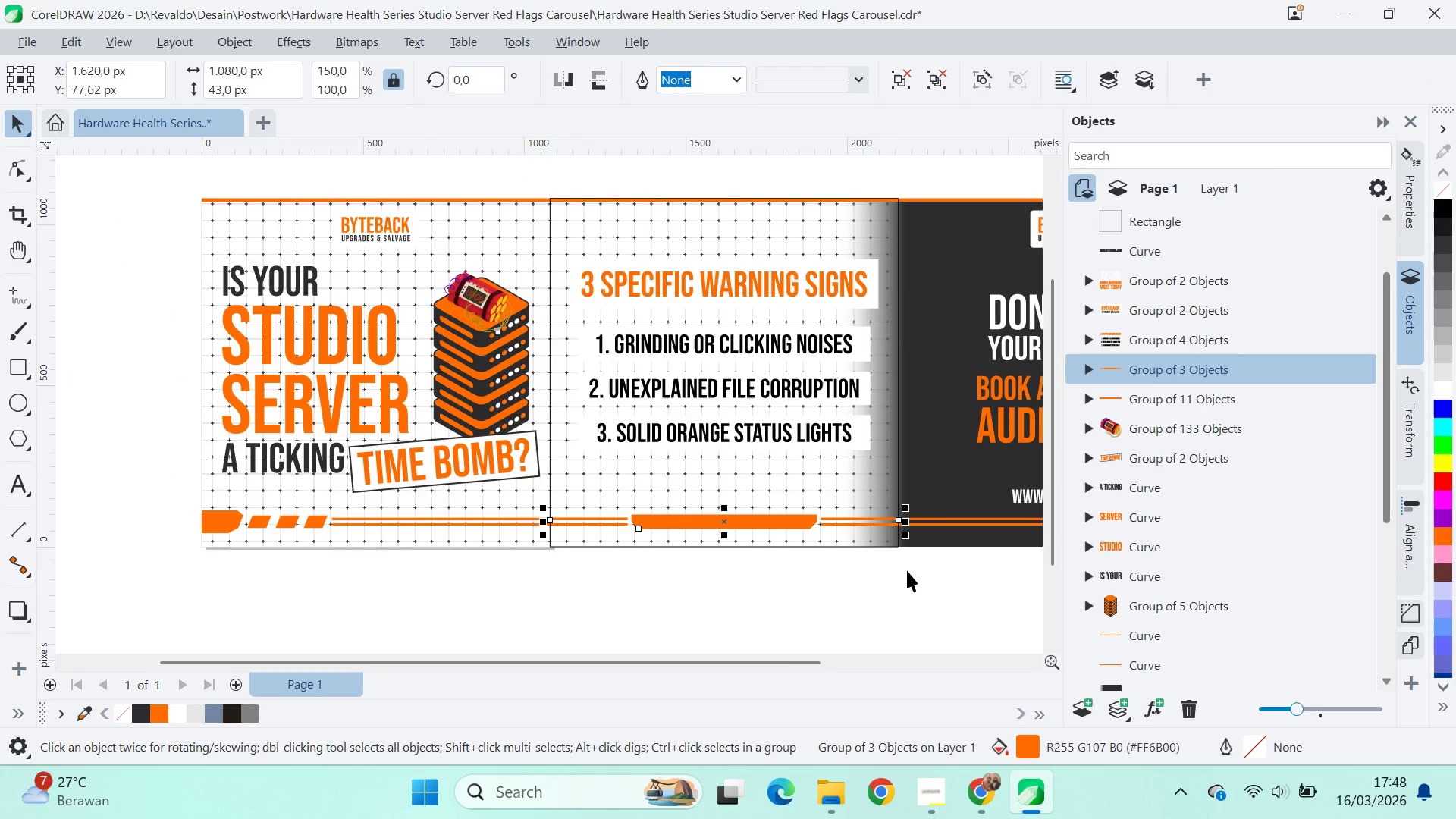 
left_click([915, 585])
 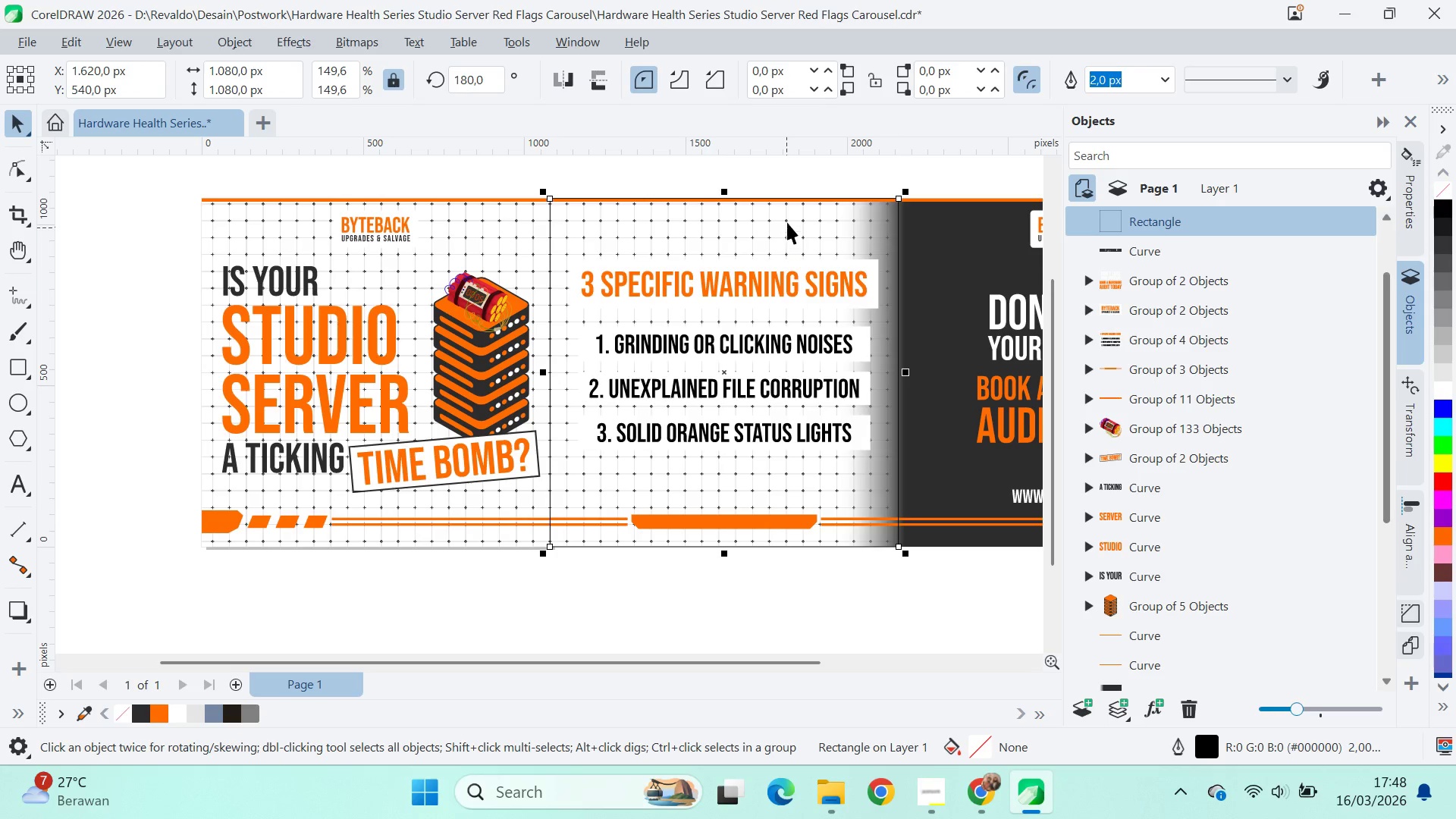 
scroll: coordinate [864, 180], scroll_direction: up, amount: 11.0
 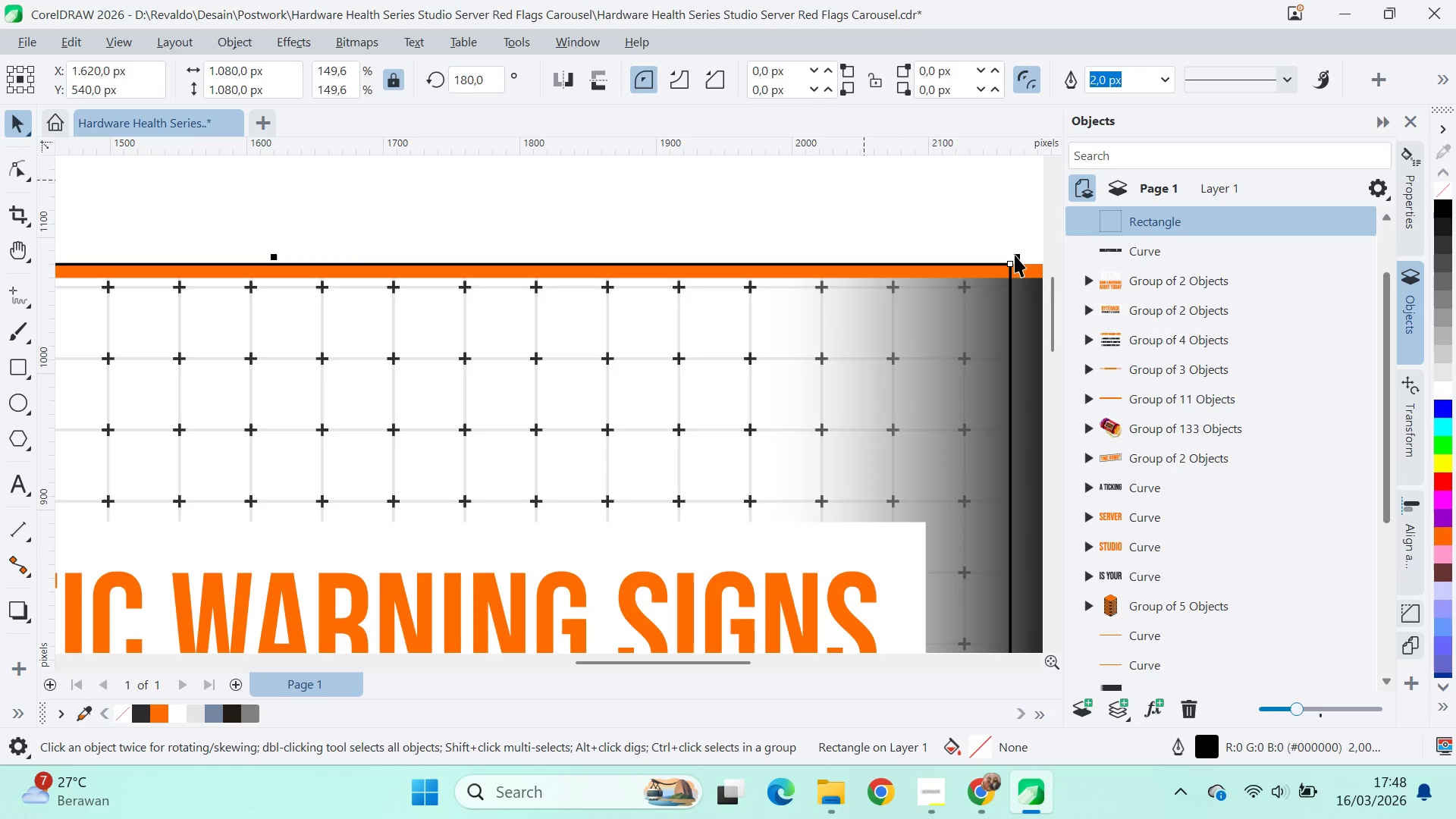 
hold_key(key=ShiftLeft, duration=0.58)
 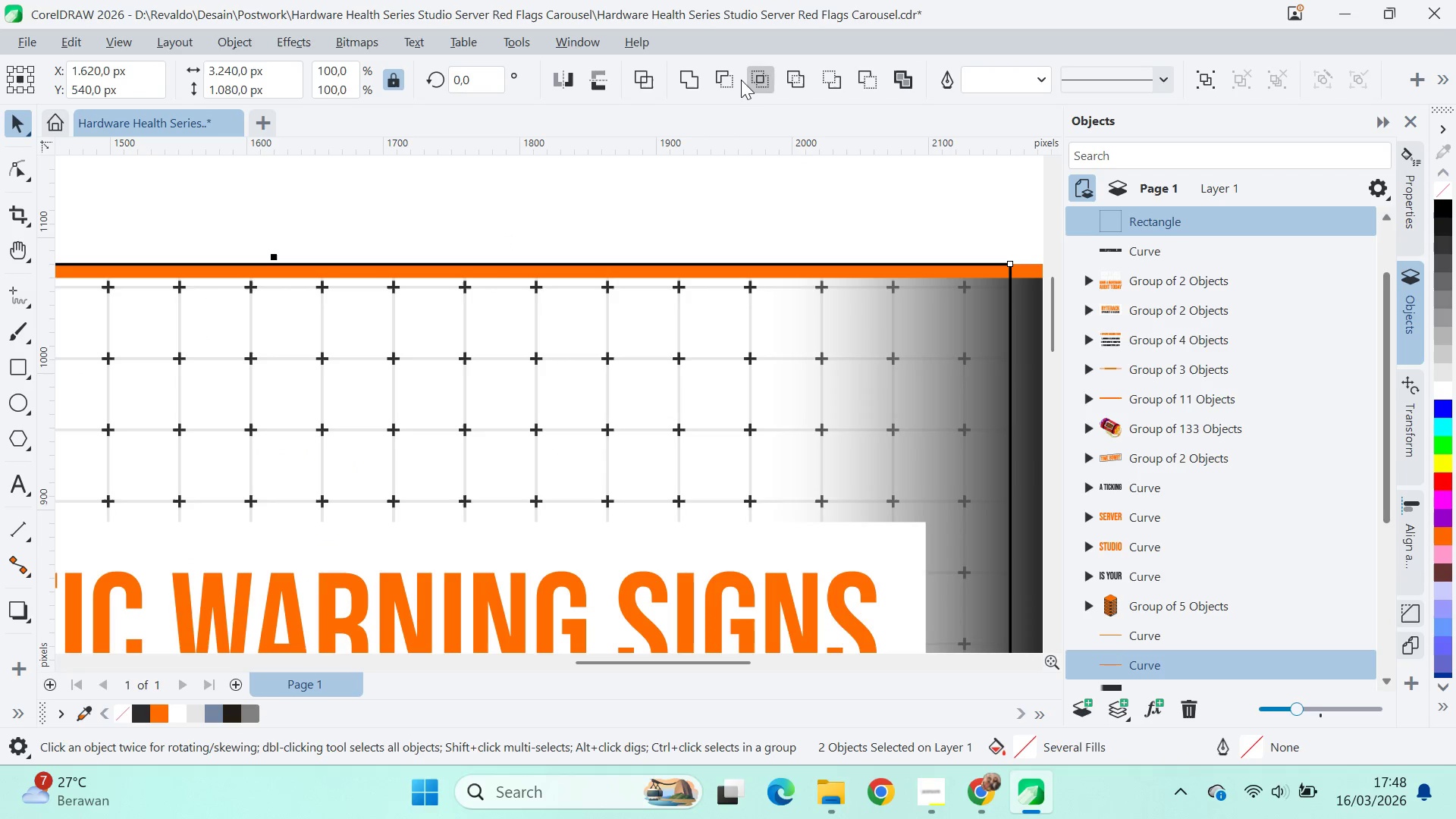 
left_click([763, 74])
 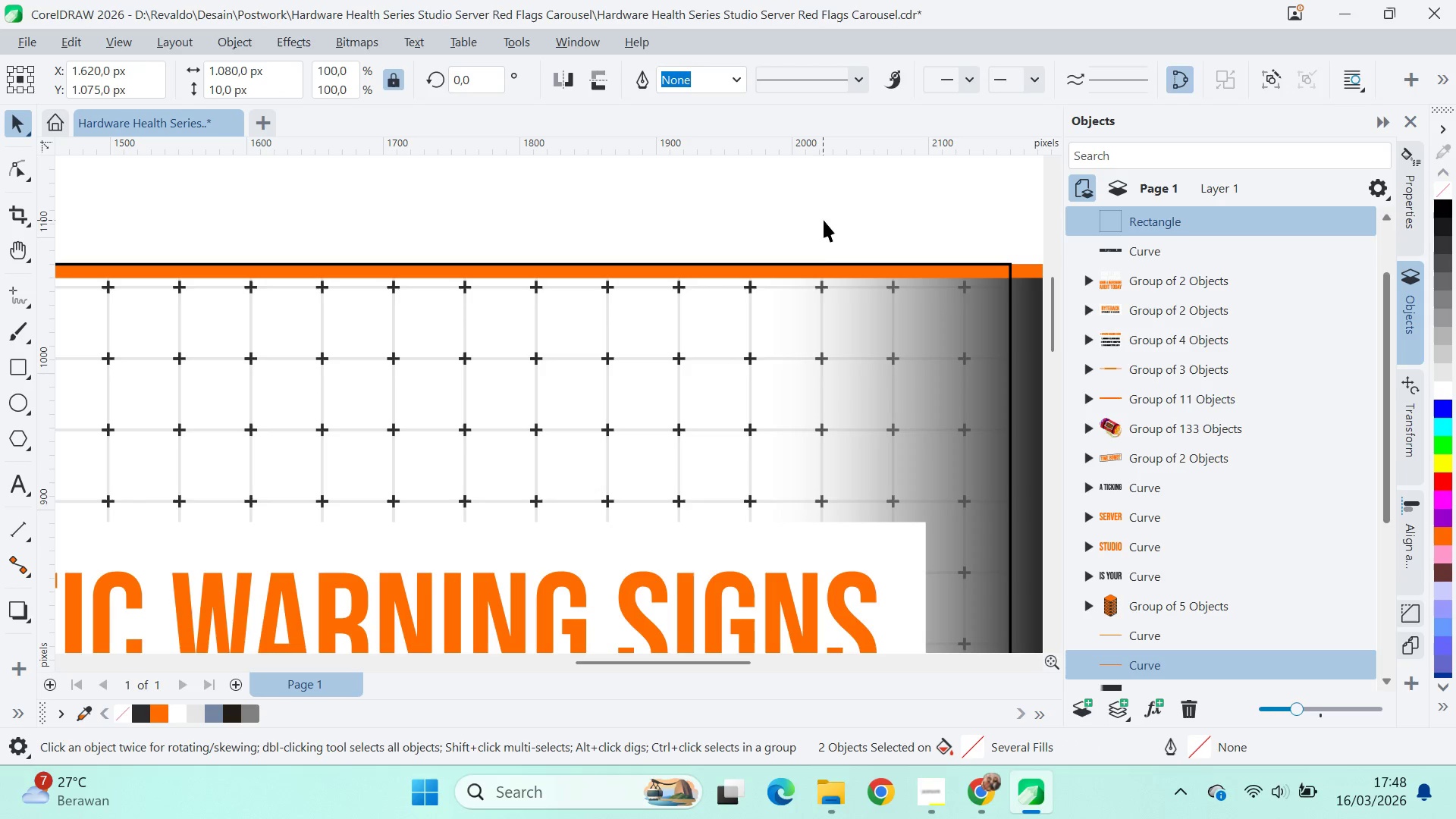 
scroll: coordinate [853, 250], scroll_direction: down, amount: 16.0
 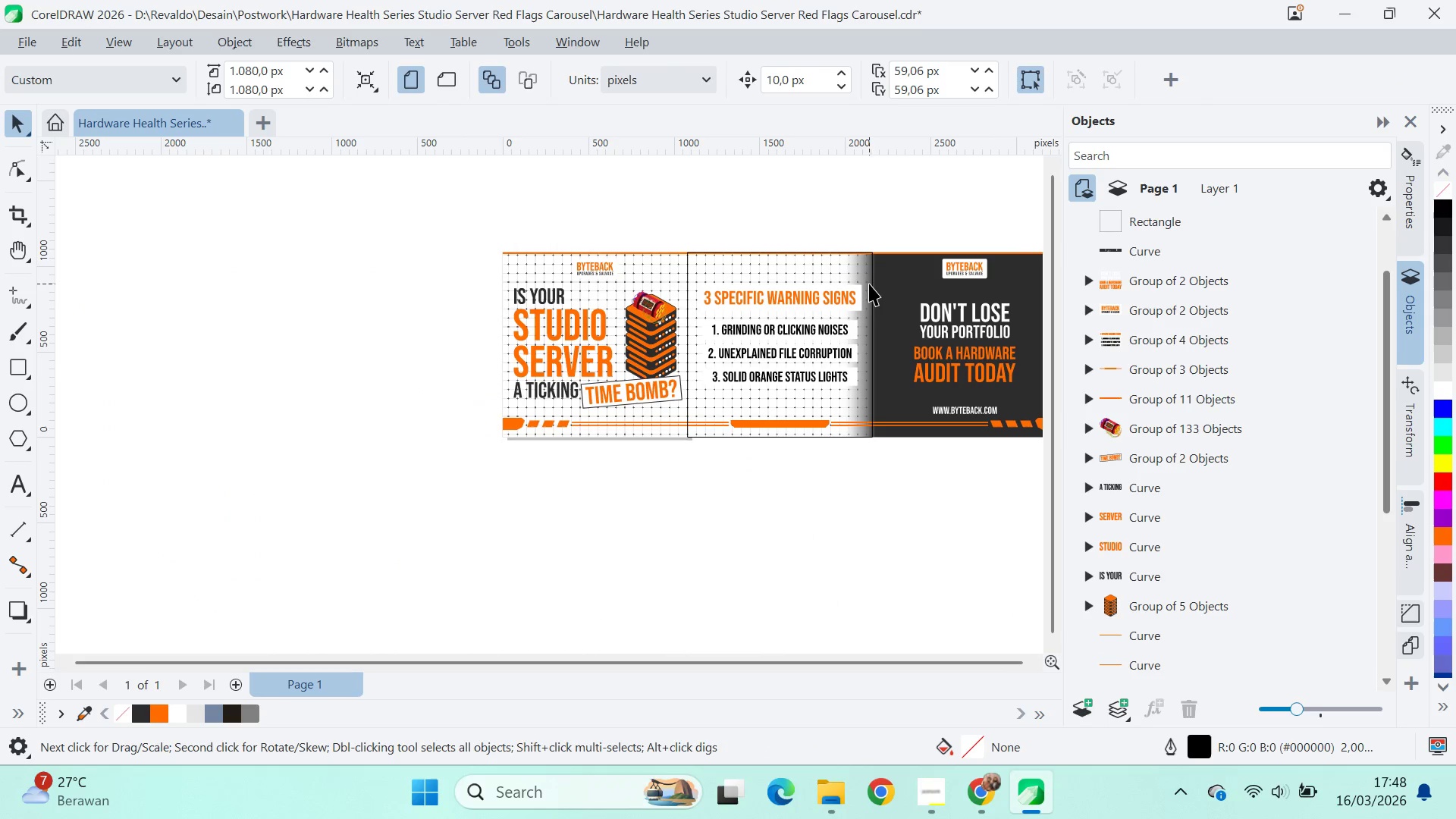 
left_click([871, 286])
 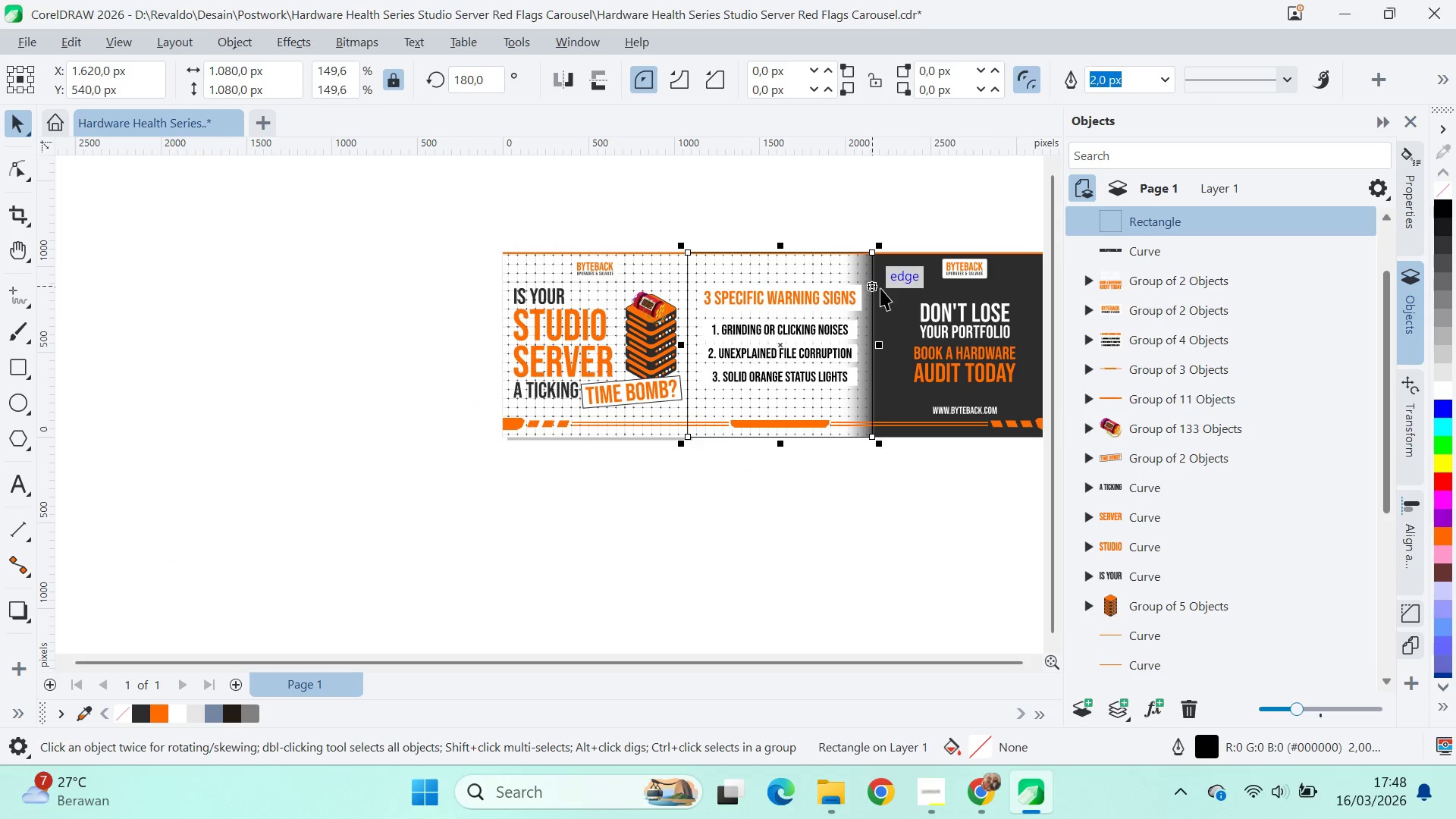 
hold_key(key=ShiftLeft, duration=0.88)
left_click([896, 282])
 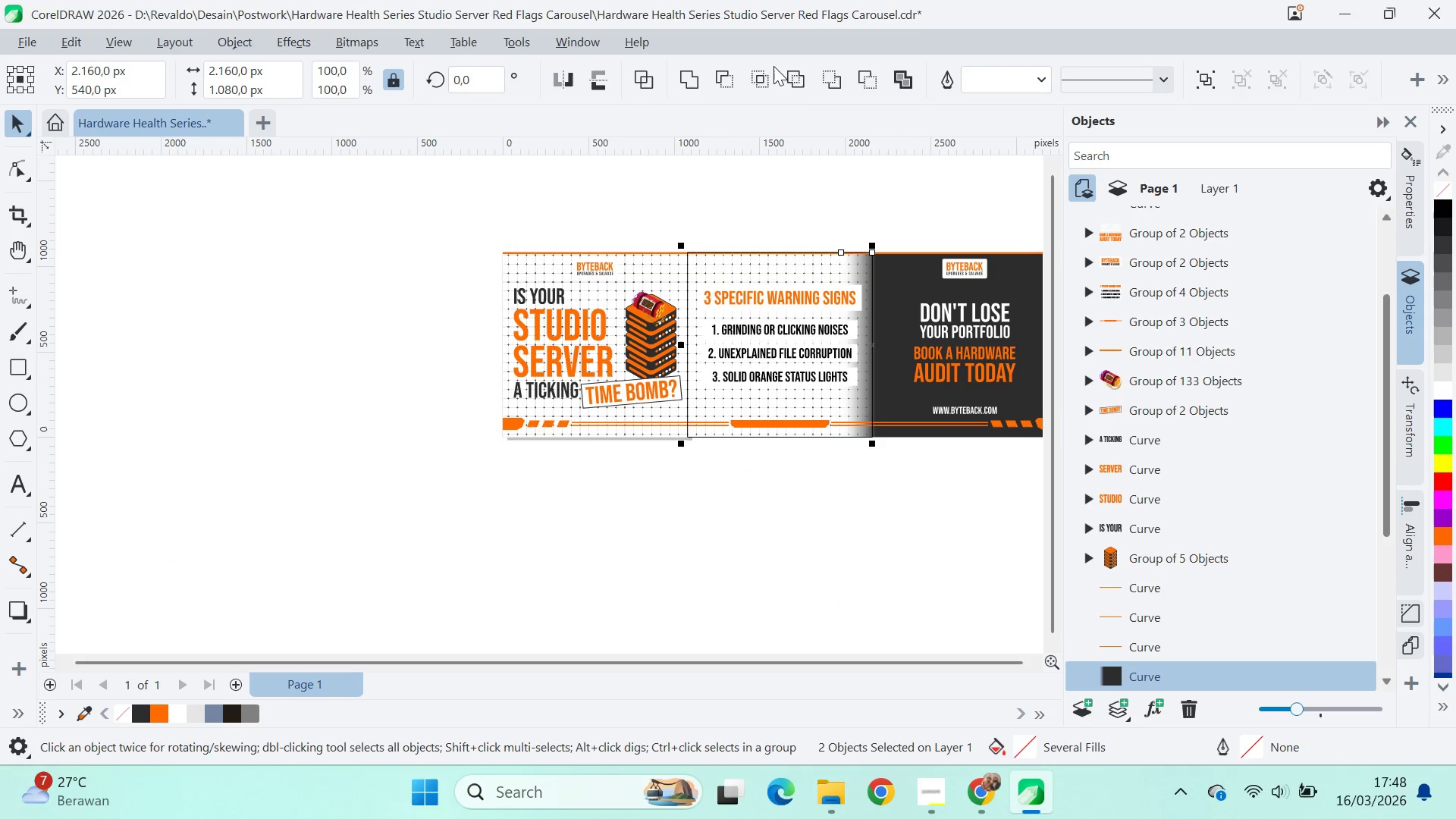 
left_click([766, 83])
 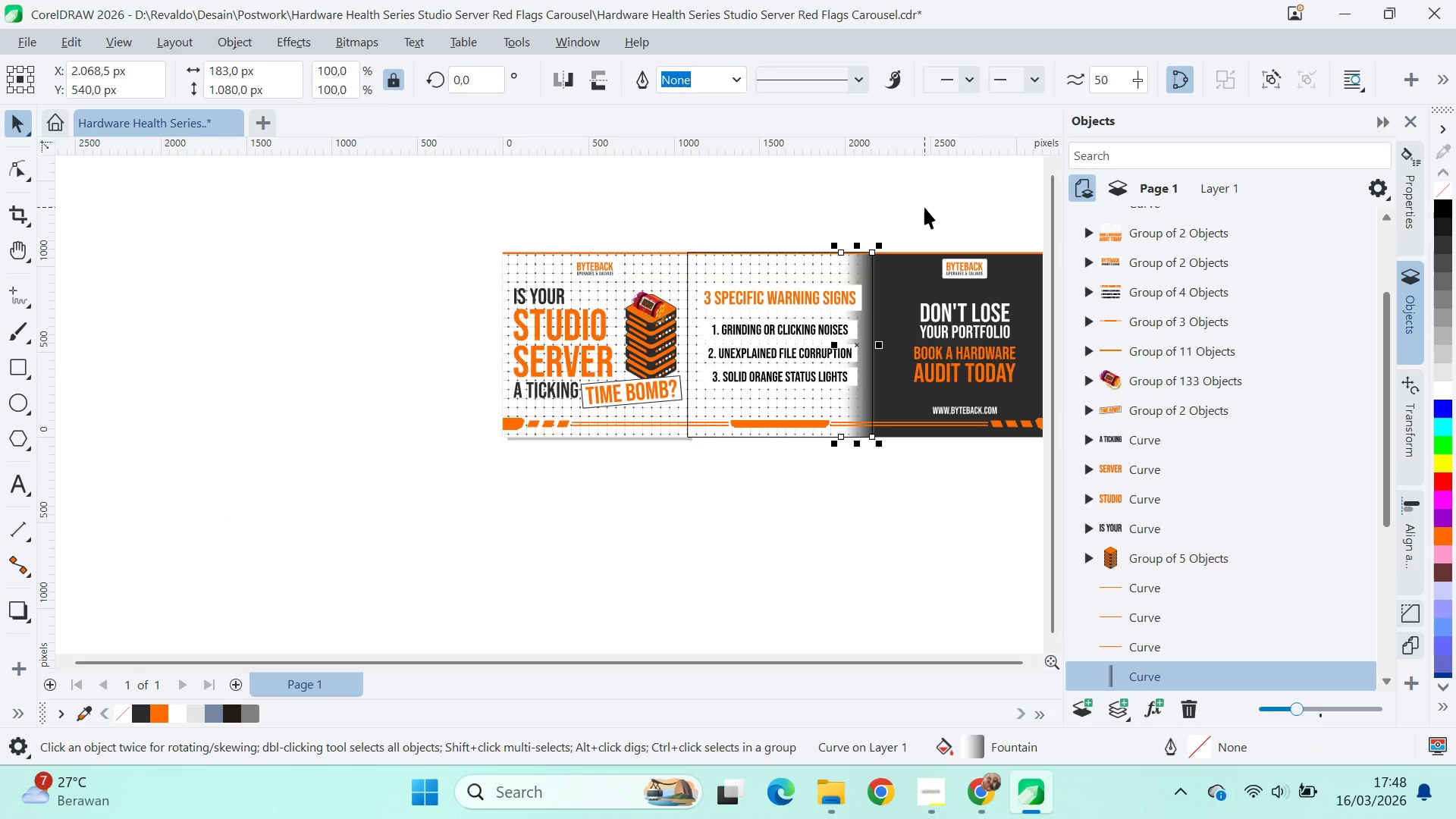 
left_click([924, 207])
 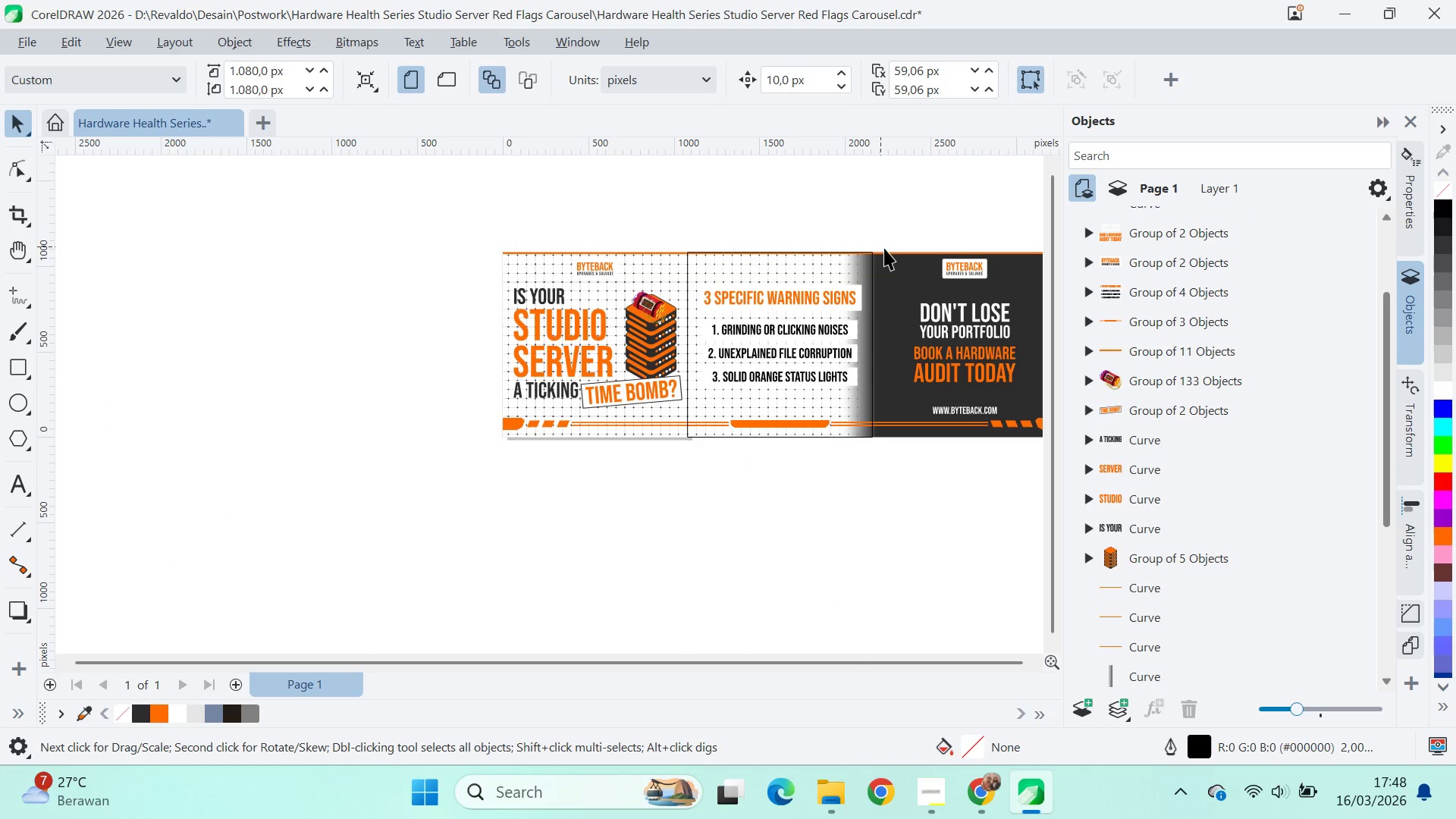 
scroll: coordinate [908, 275], scroll_direction: up, amount: 4.0
 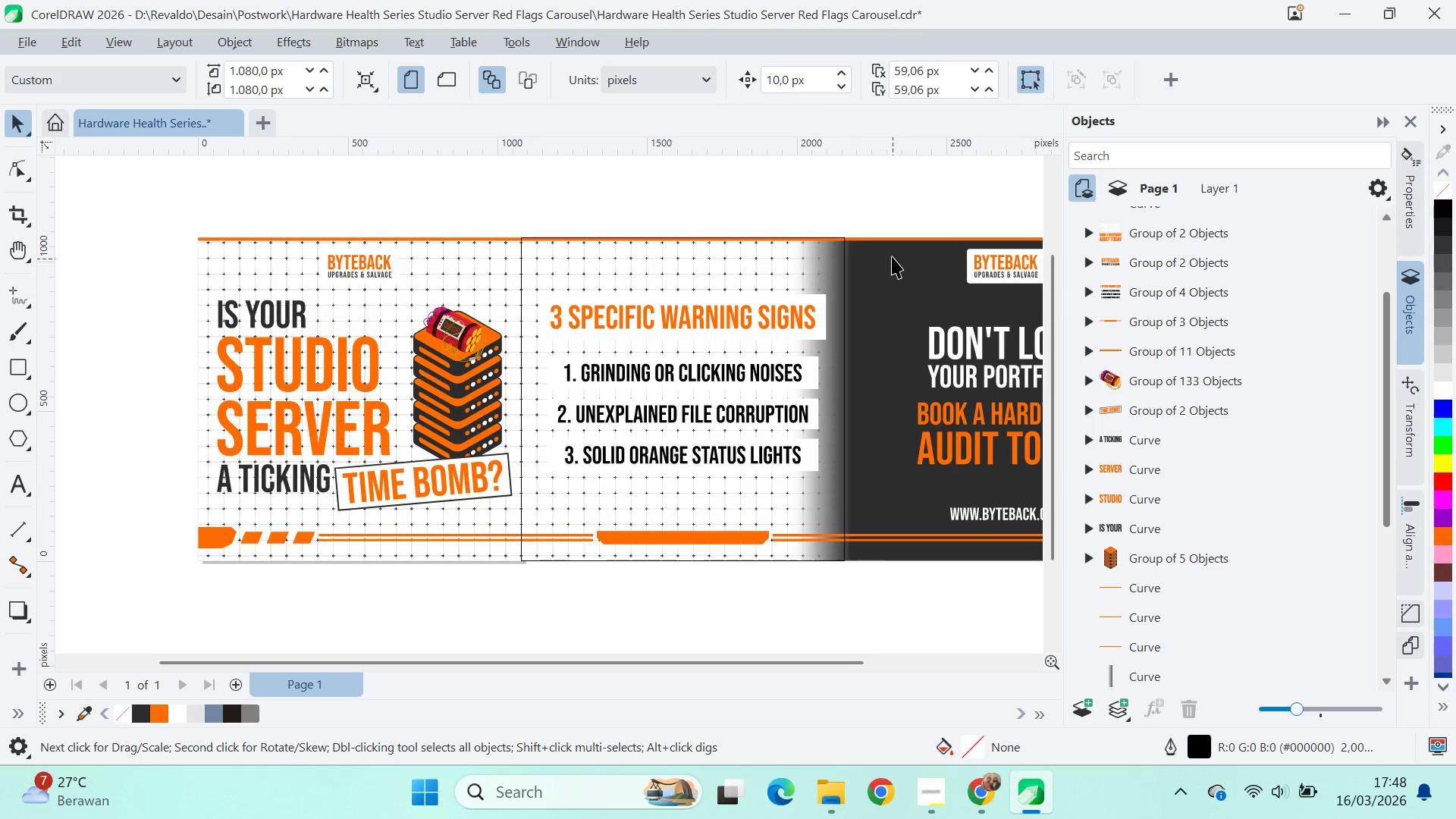 
type(qv)
 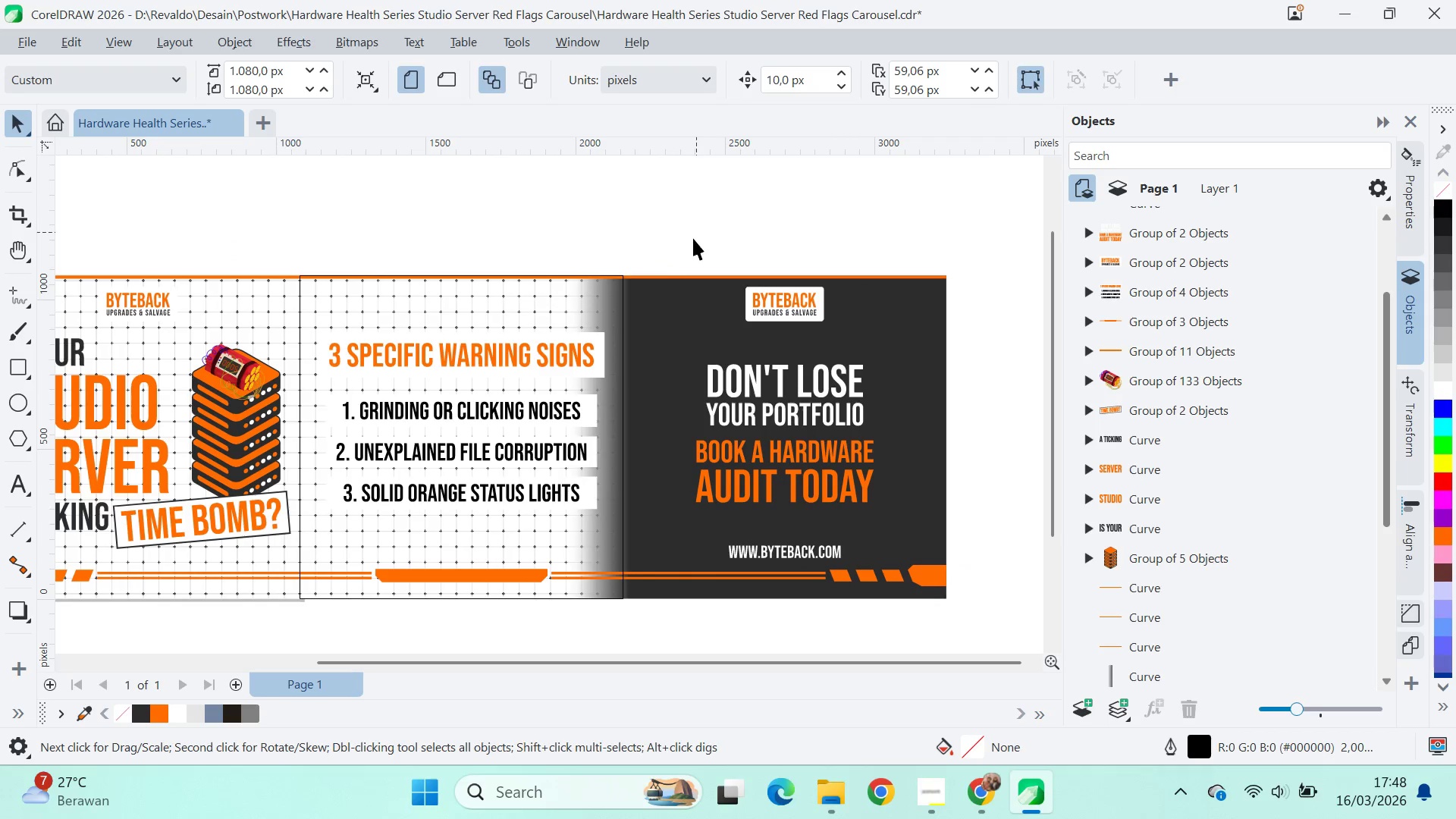 
left_click_drag(start_coordinate=[892, 246], to_coordinate=[670, 284])
 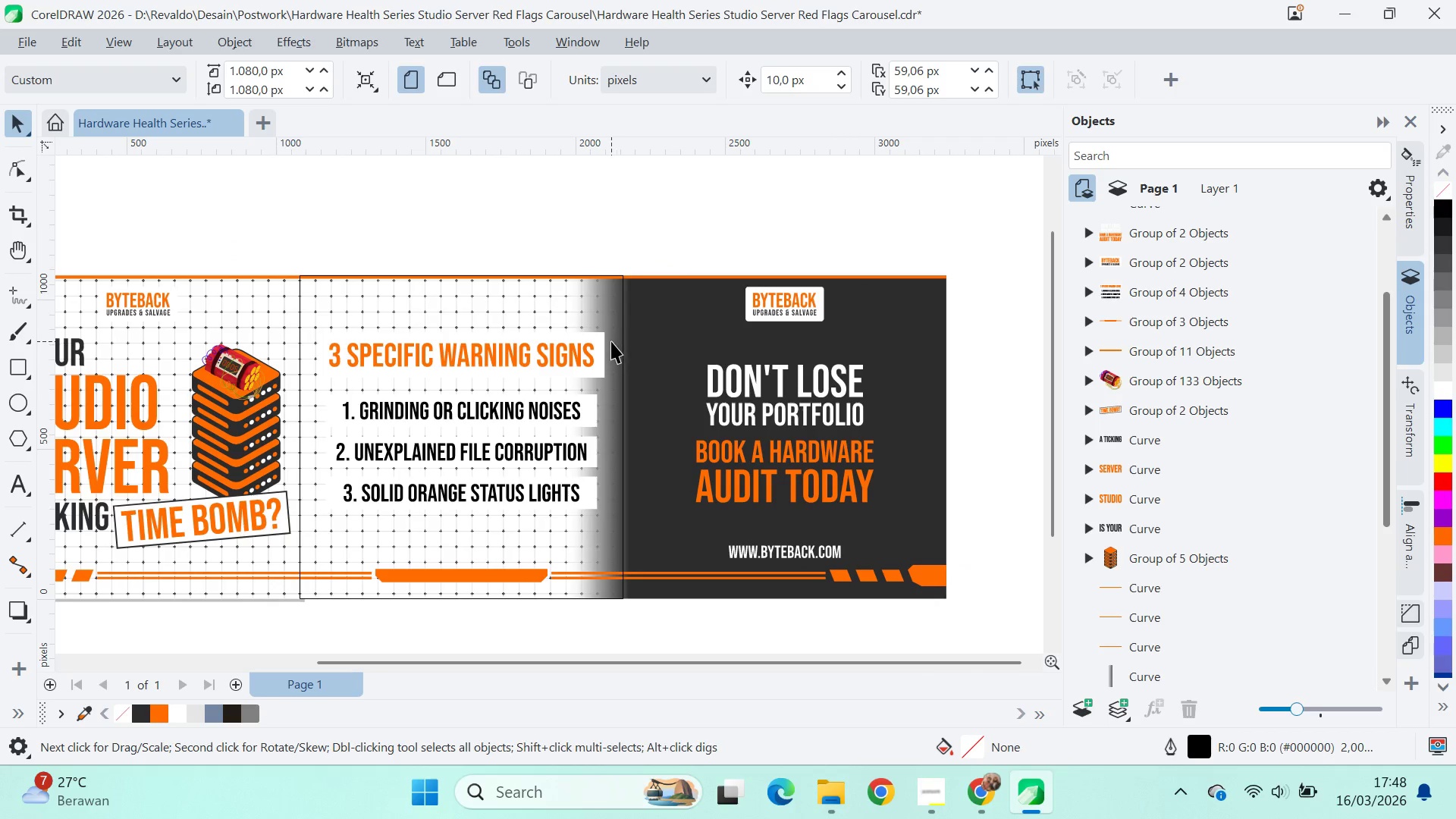 
left_click([611, 342])
 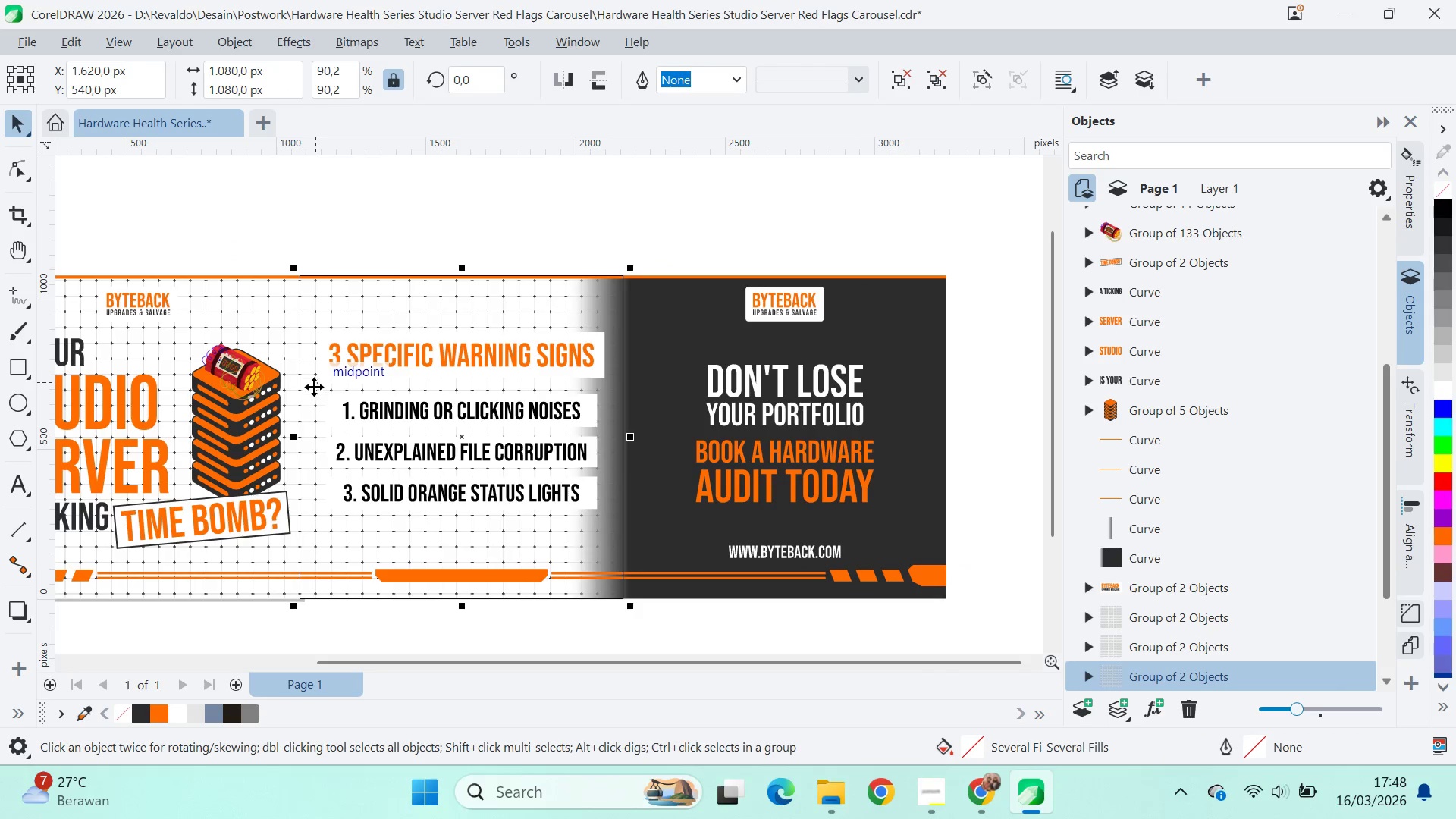 
hold_key(key=ControlLeft, duration=1.5)
left_click_drag(start_coordinate=[295, 437], to_coordinate=[941, 375])
 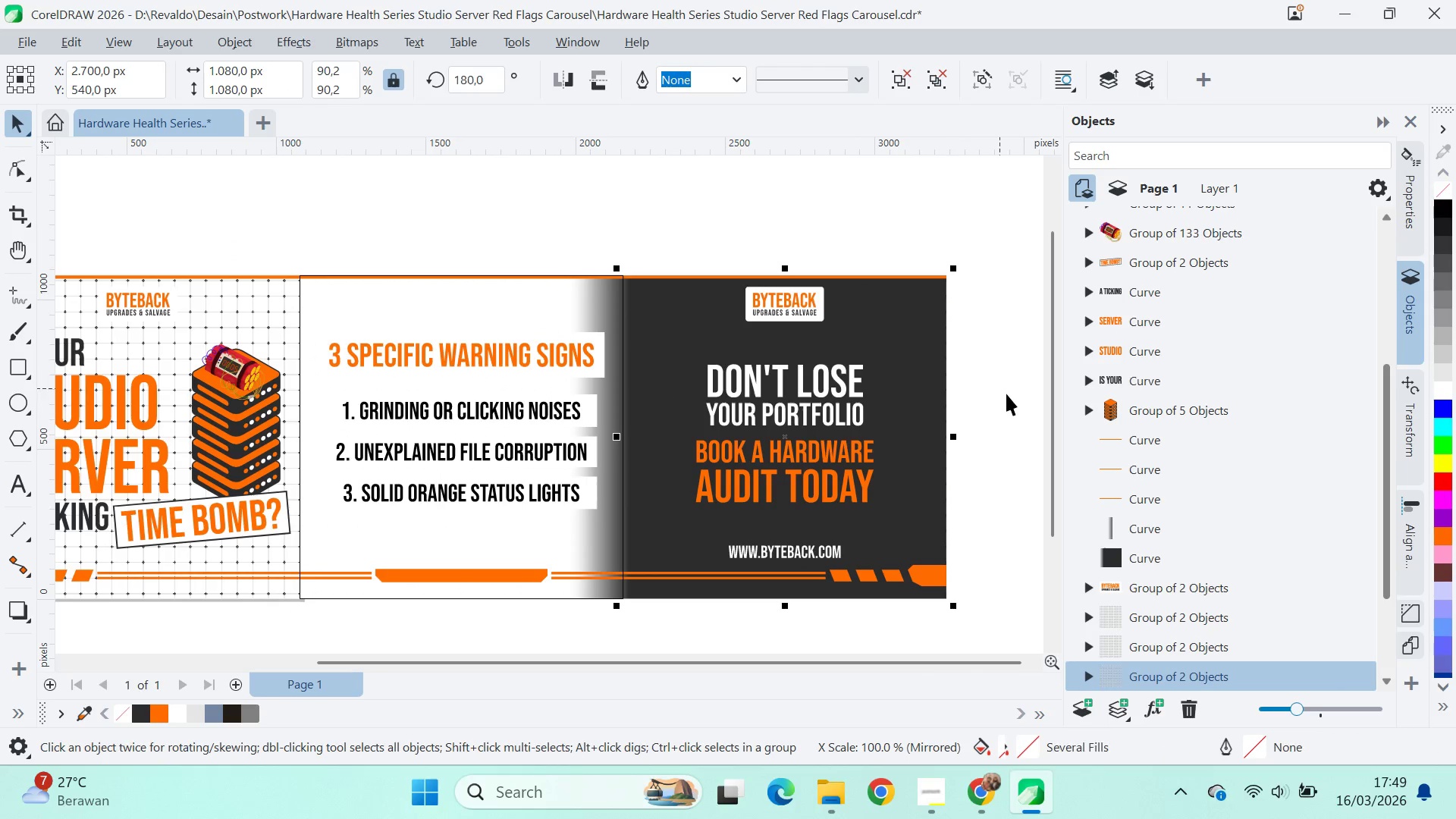 
hold_key(key=ControlLeft, duration=1.3)
 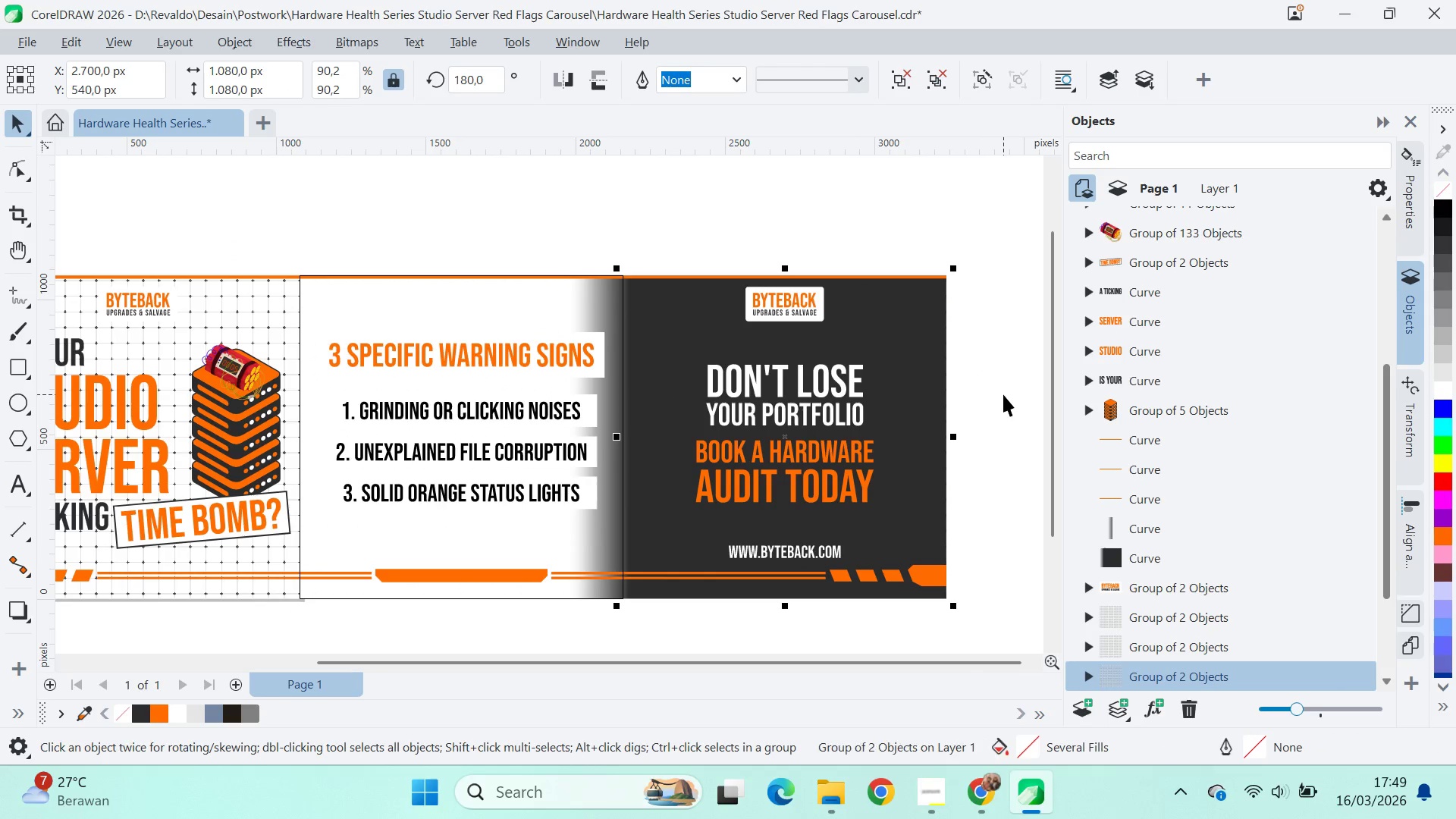 
hold_key(key=ControlLeft, duration=4.05)
left_click([1015, 426])
 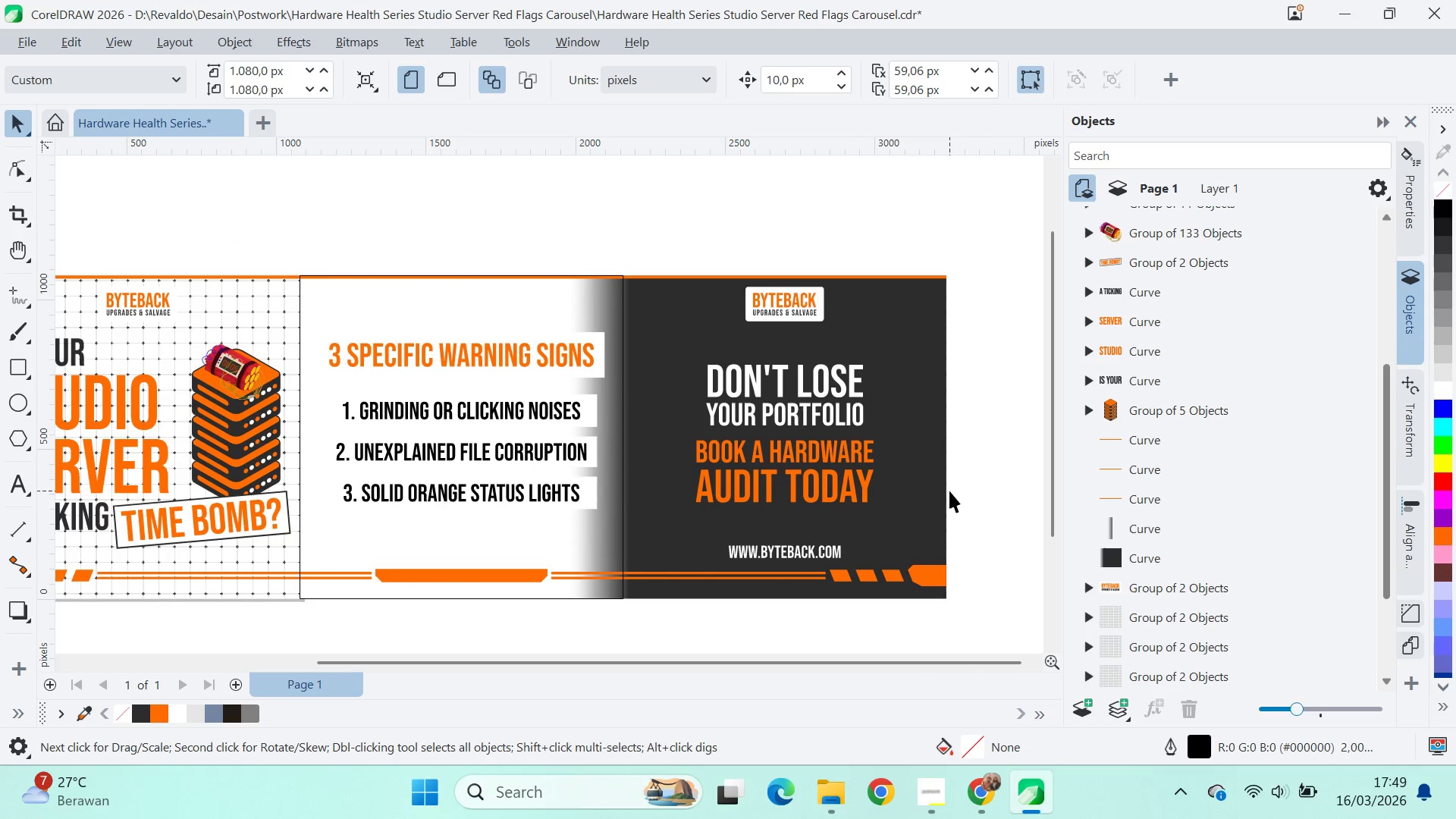 
left_click([944, 494])
 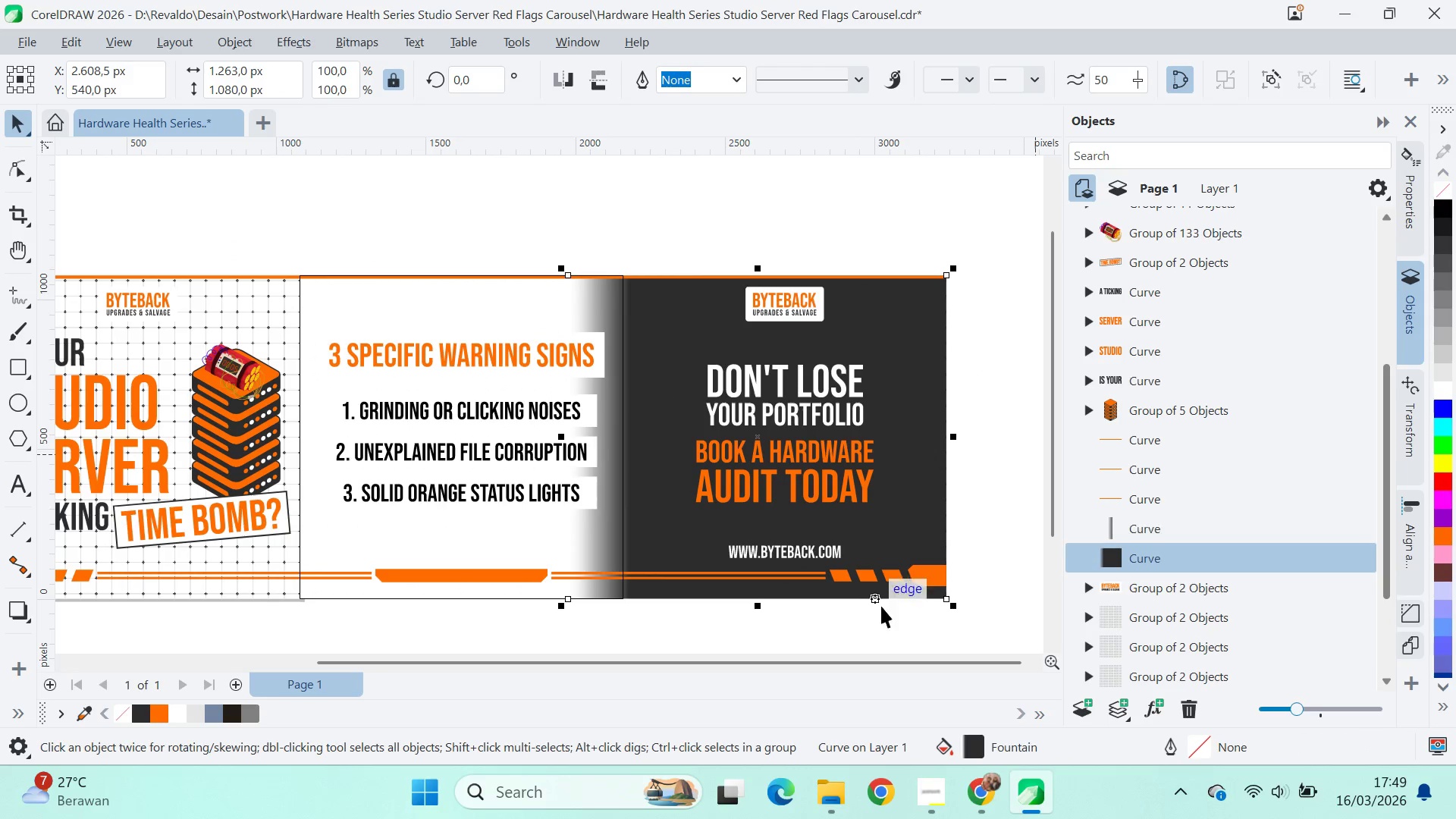 
hold_key(key=ControlLeft, duration=0.98)
left_click([924, 584])
 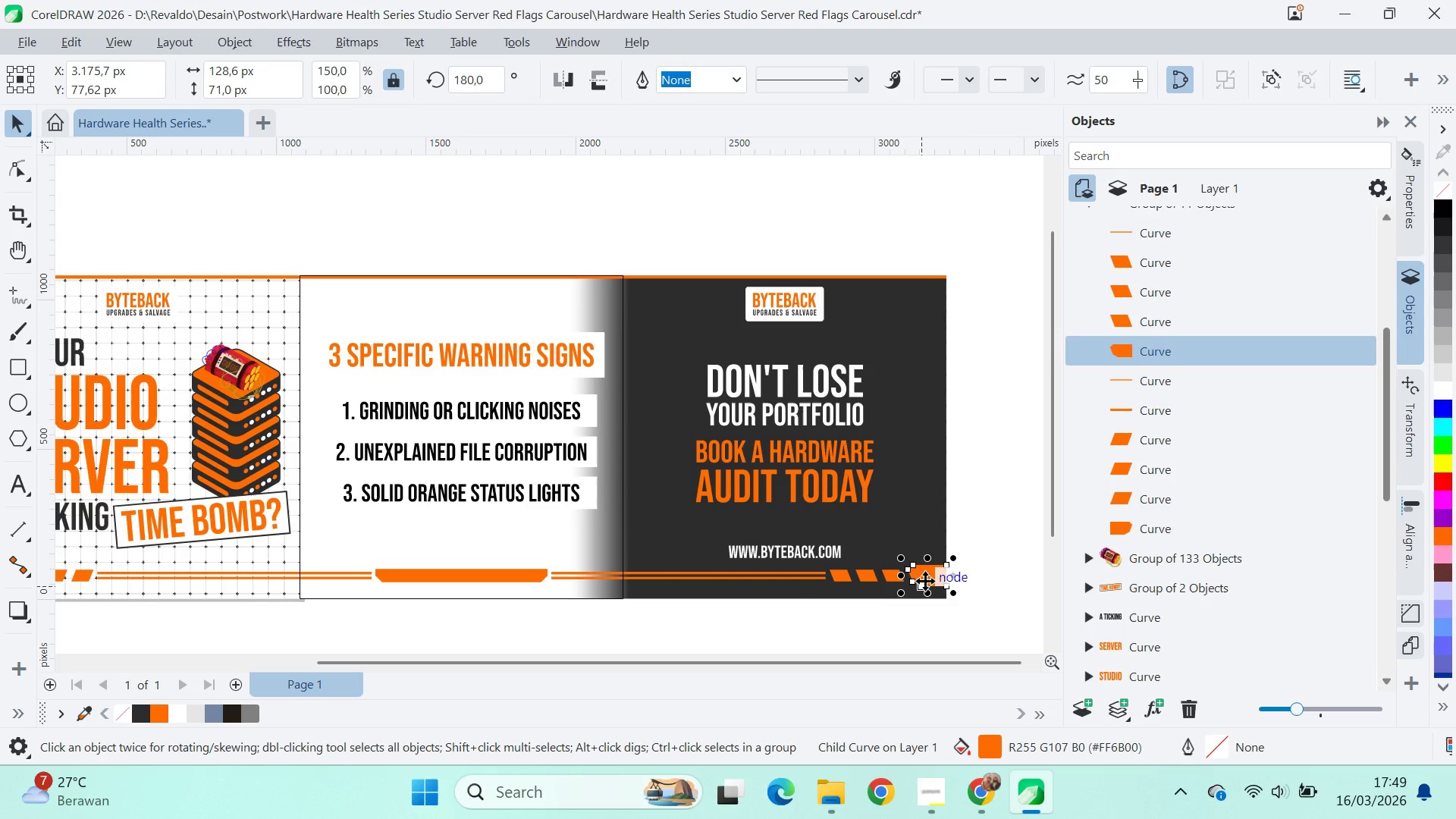 
left_click([989, 551])
 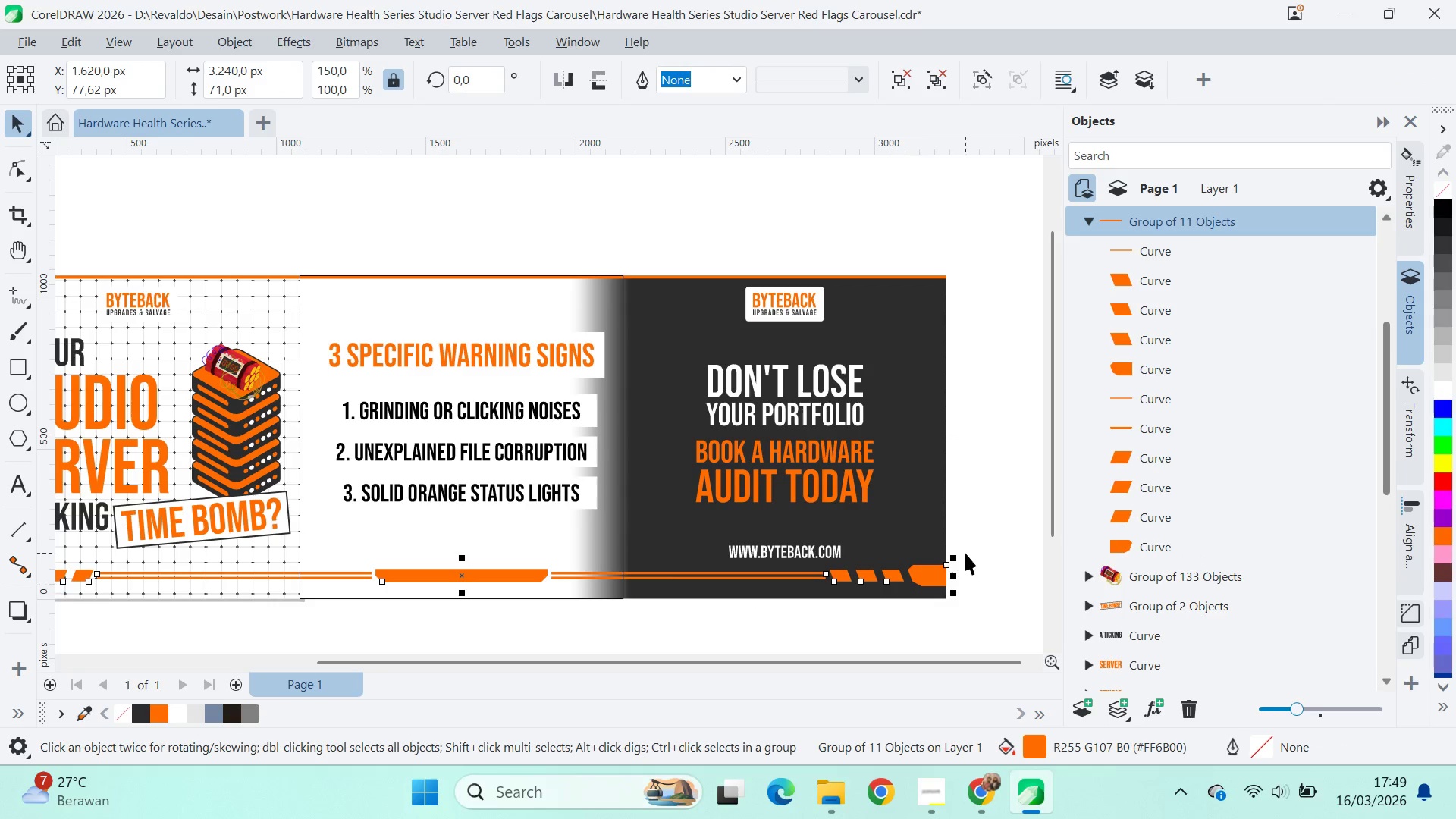 
double_click([945, 548])
 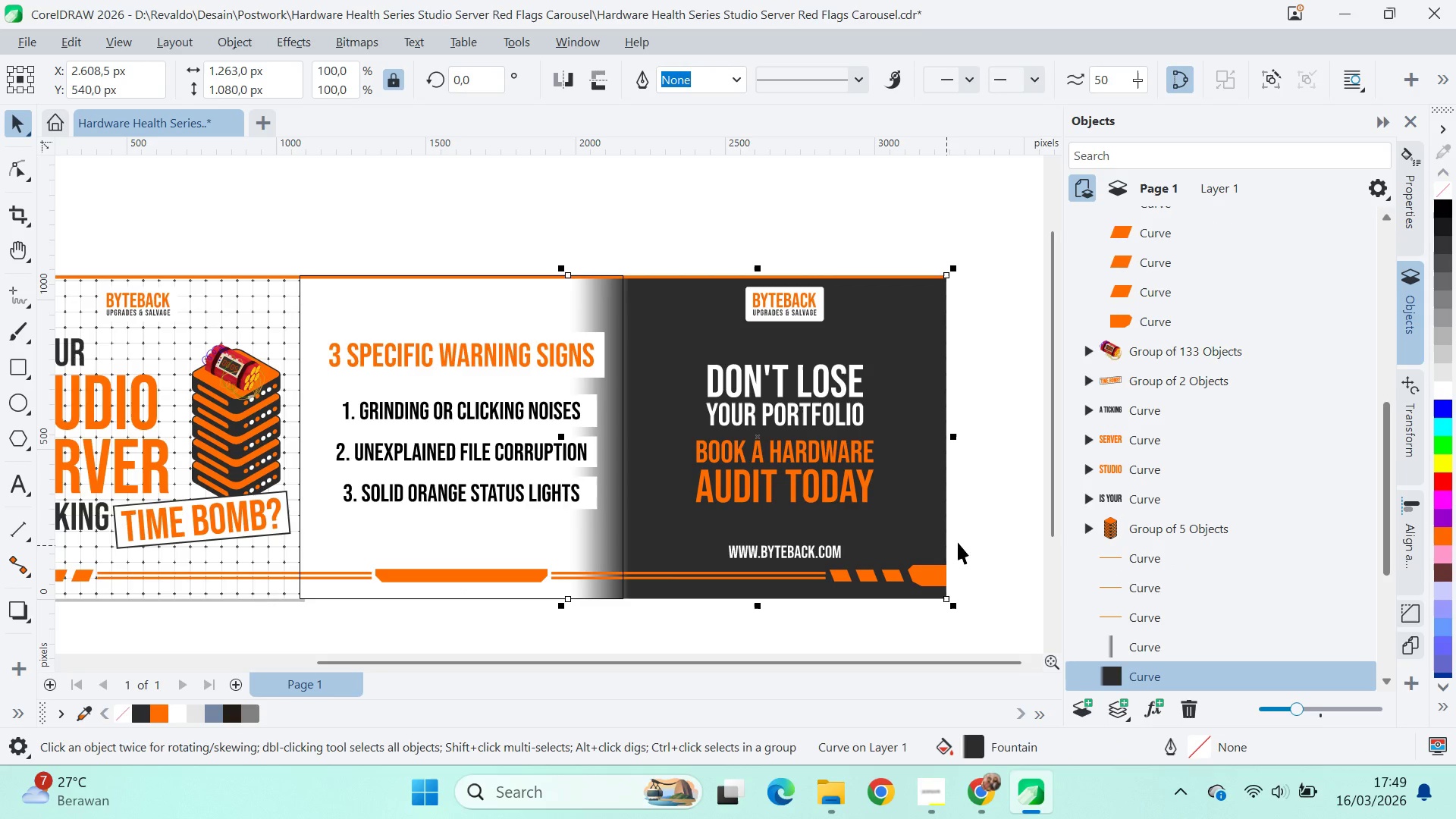 
left_click([964, 540])
 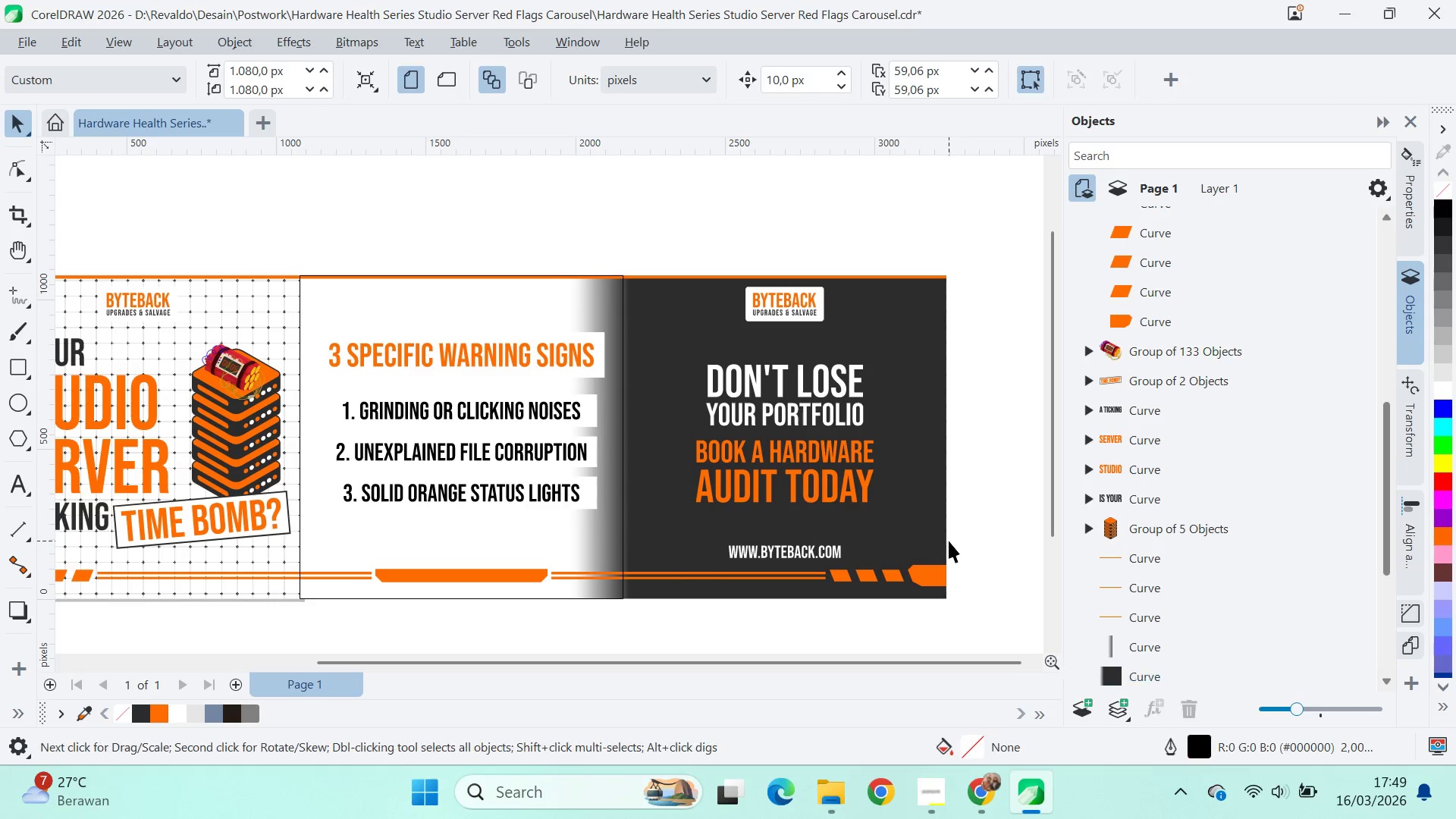 
left_click([948, 541])
 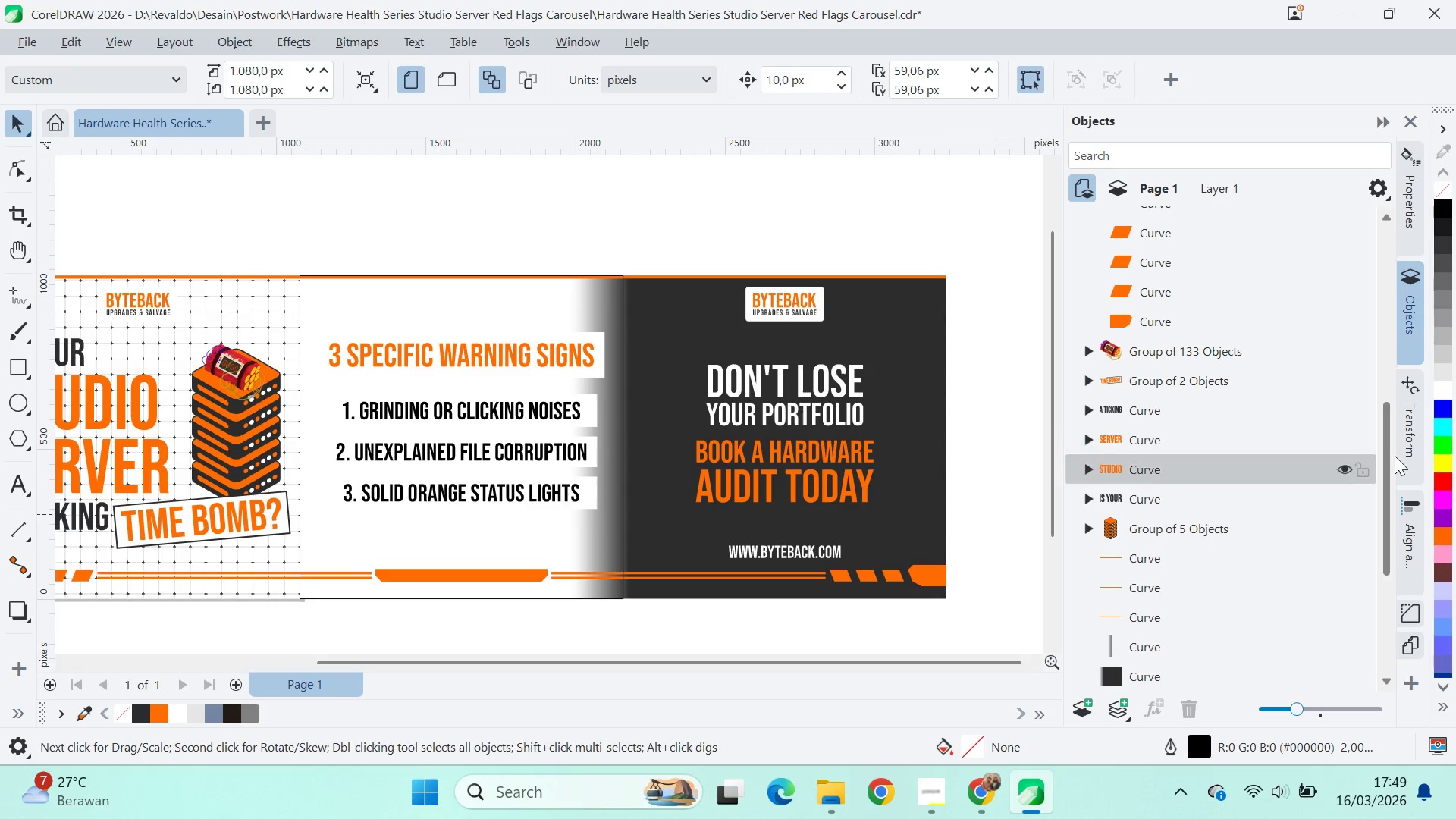 
left_click_drag(start_coordinate=[1388, 453], to_coordinate=[1389, 243])
 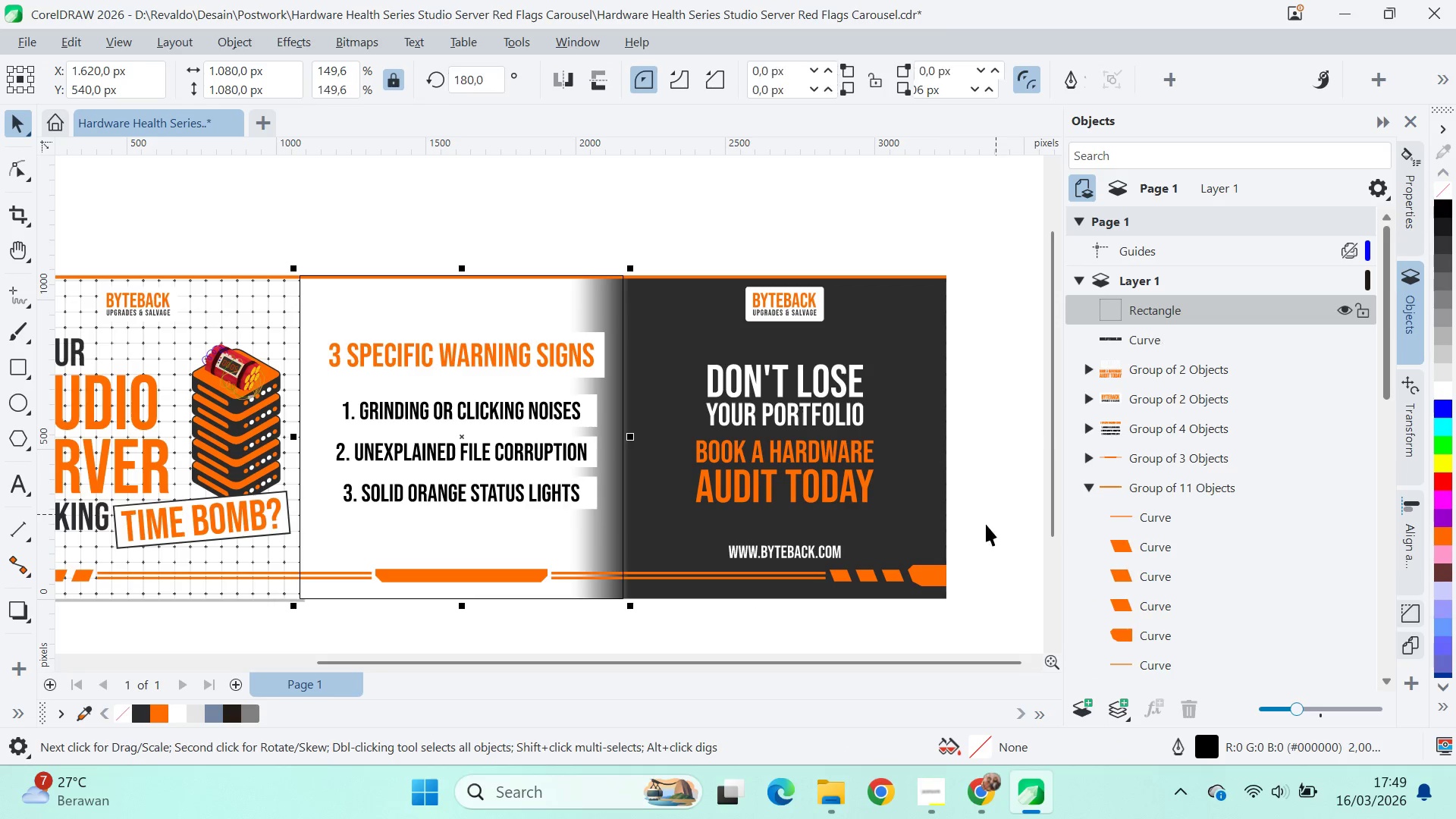 
hold_key(key=ShiftLeft, duration=0.48)
 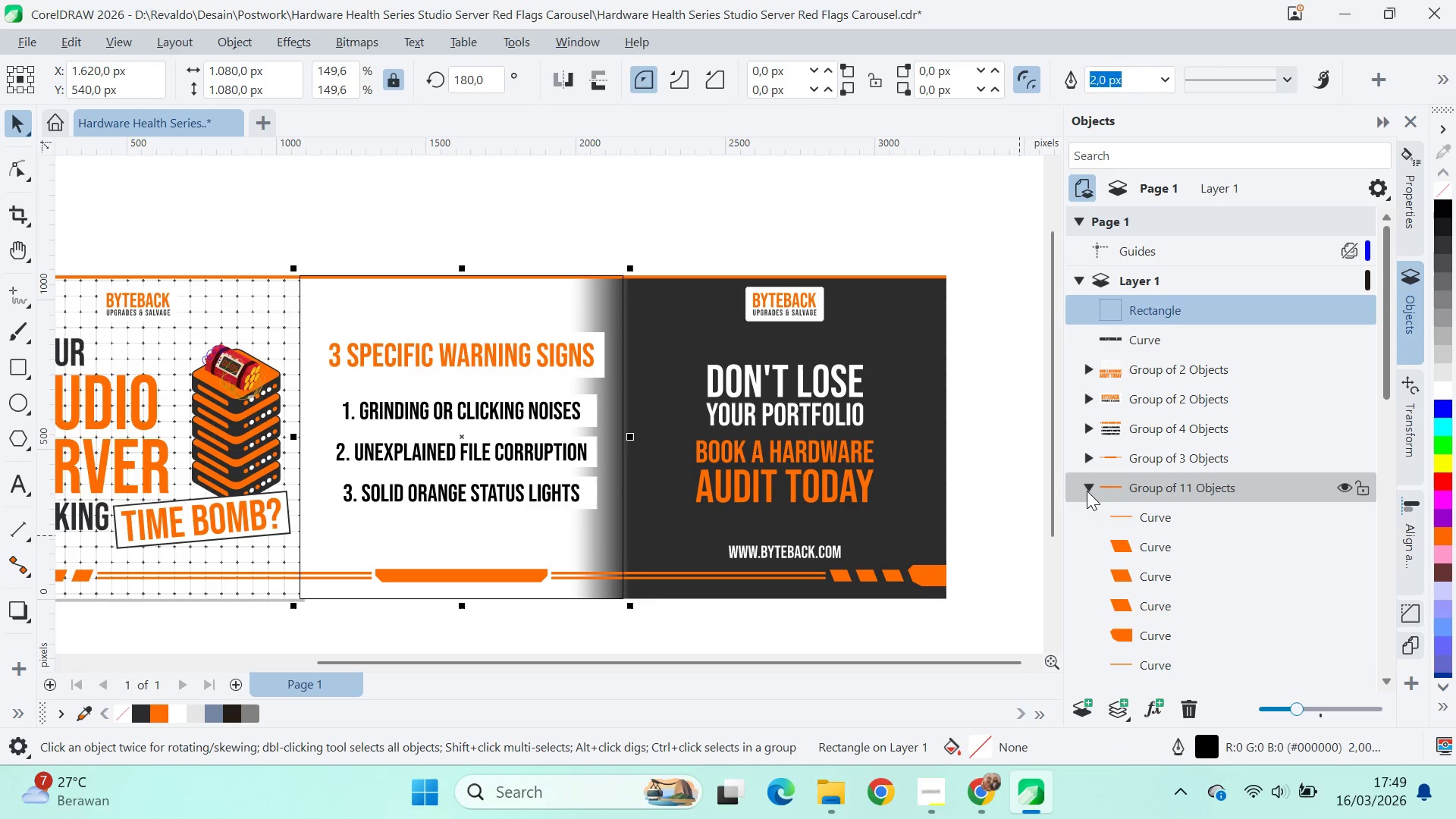 
left_click([1081, 491])
 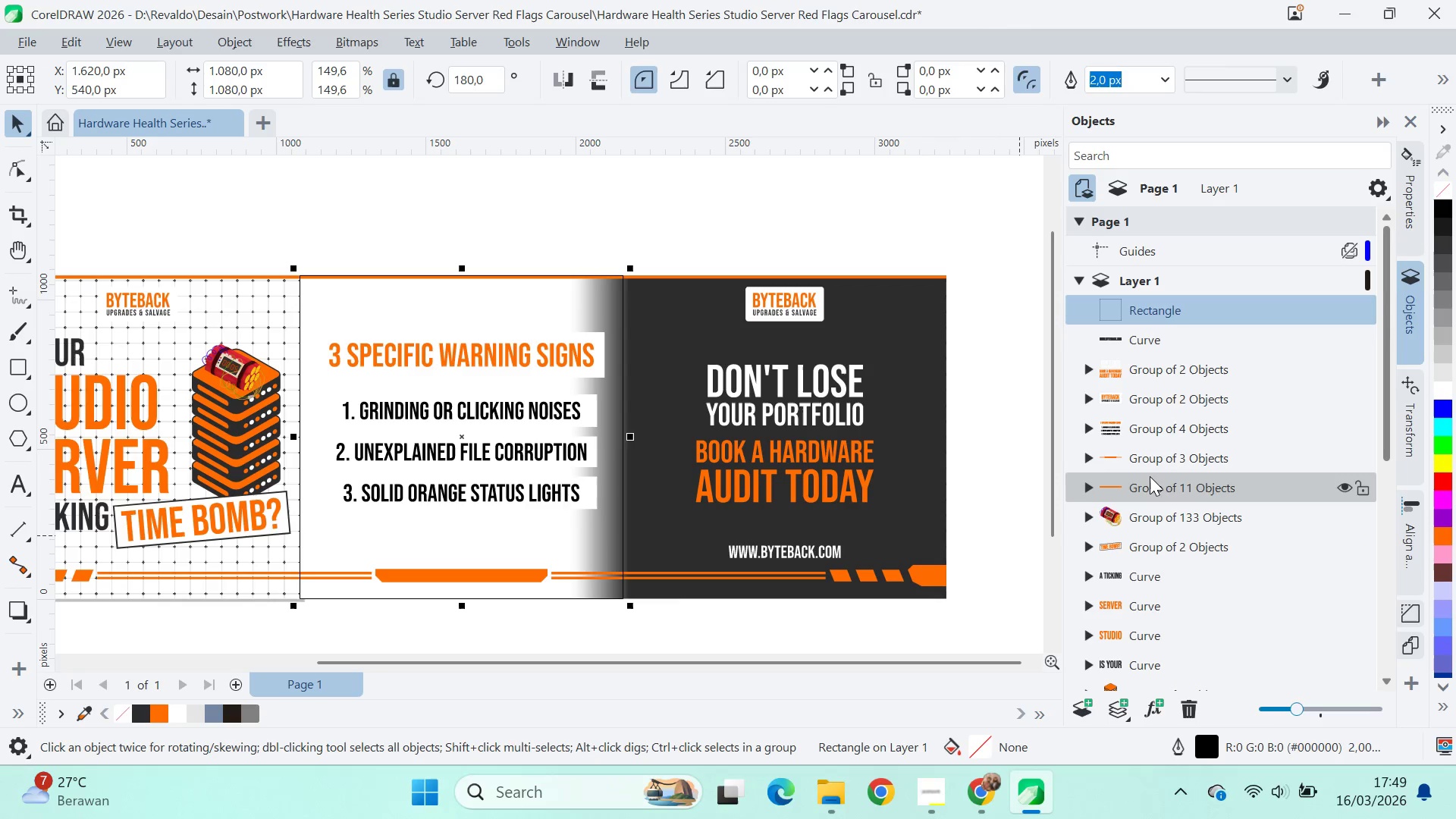 
hold_key(key=ShiftLeft, duration=0.33)
 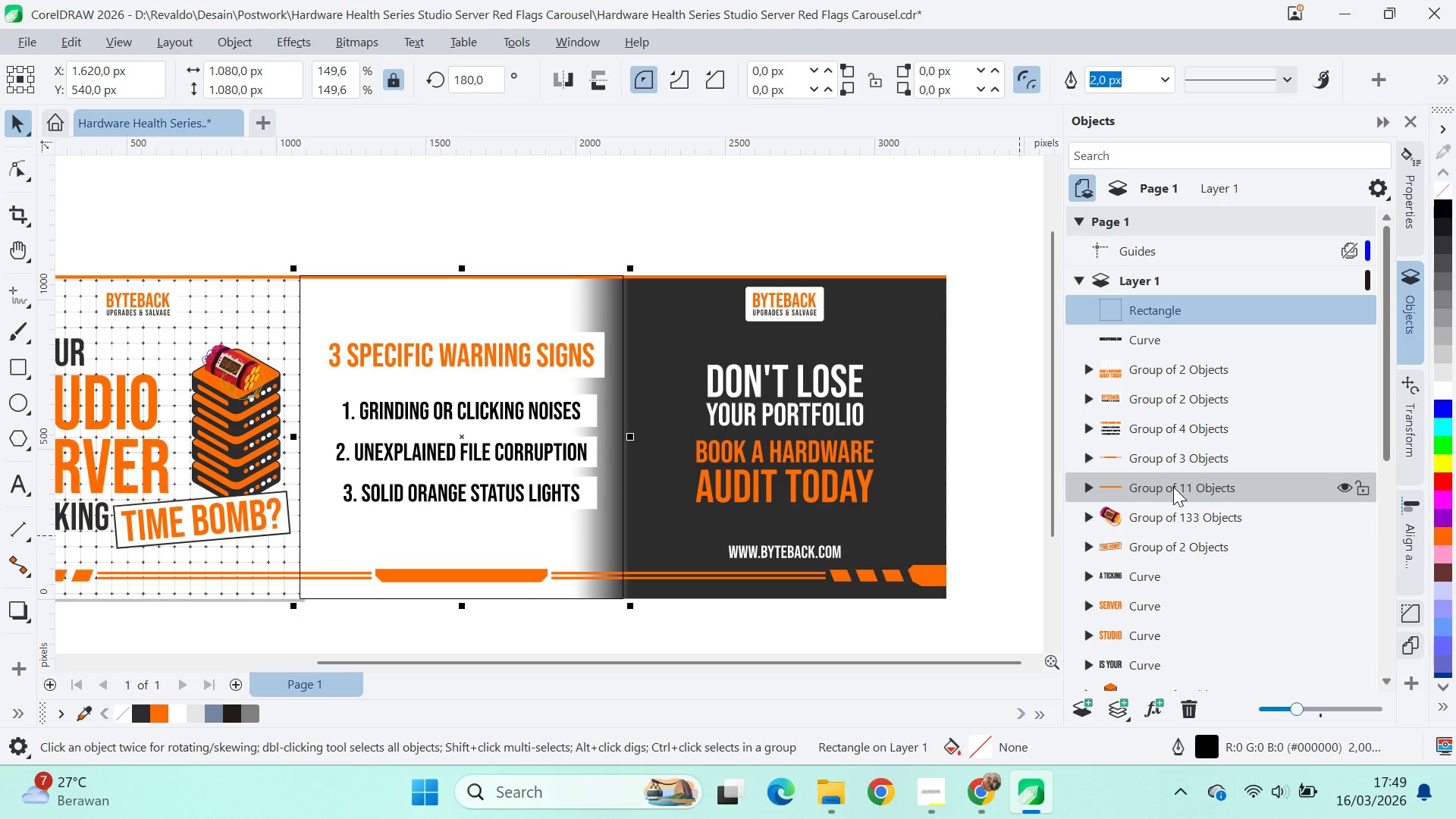 
hold_key(key=ControlLeft, duration=0.59)
 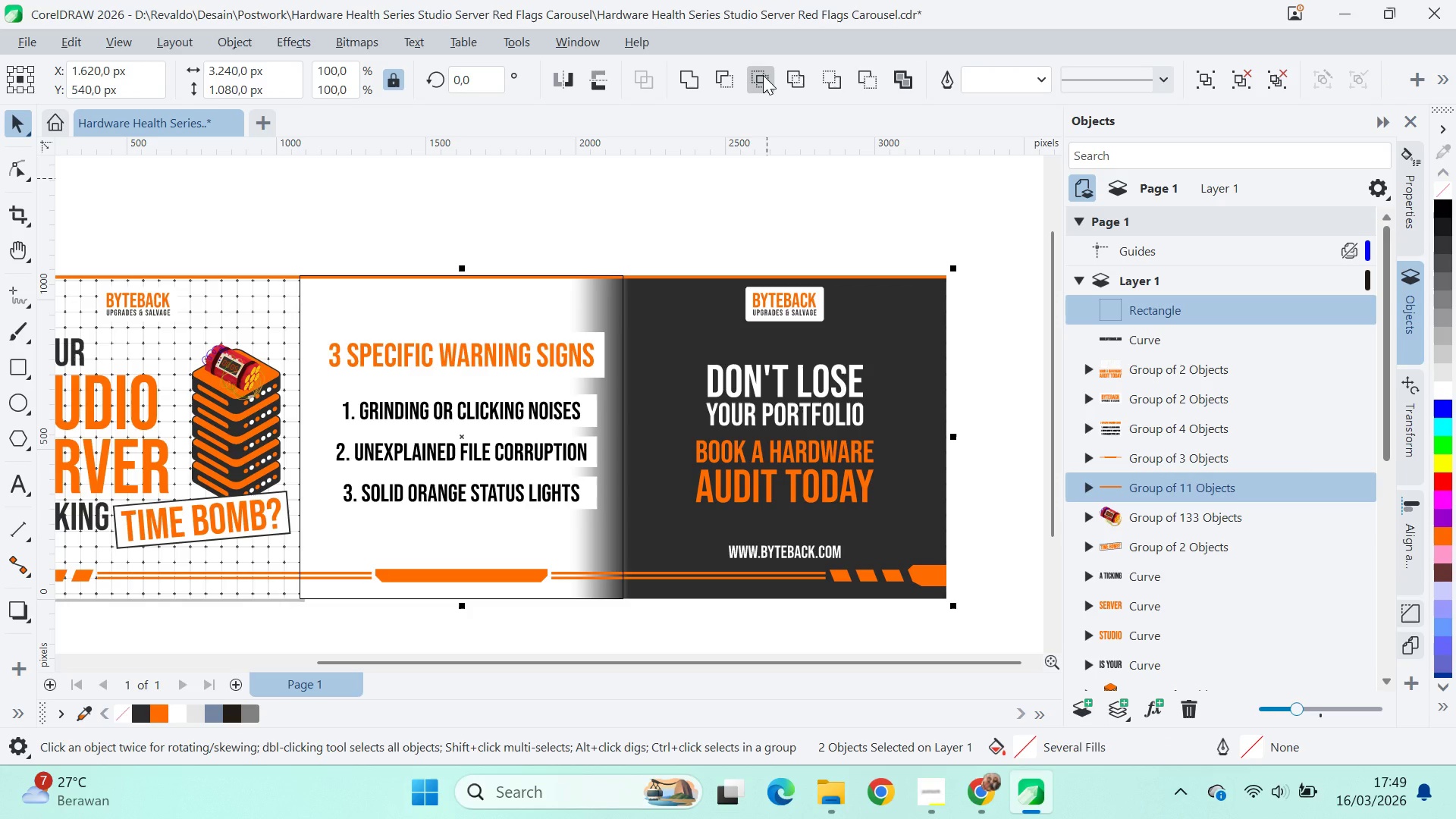 
left_click([763, 75])
 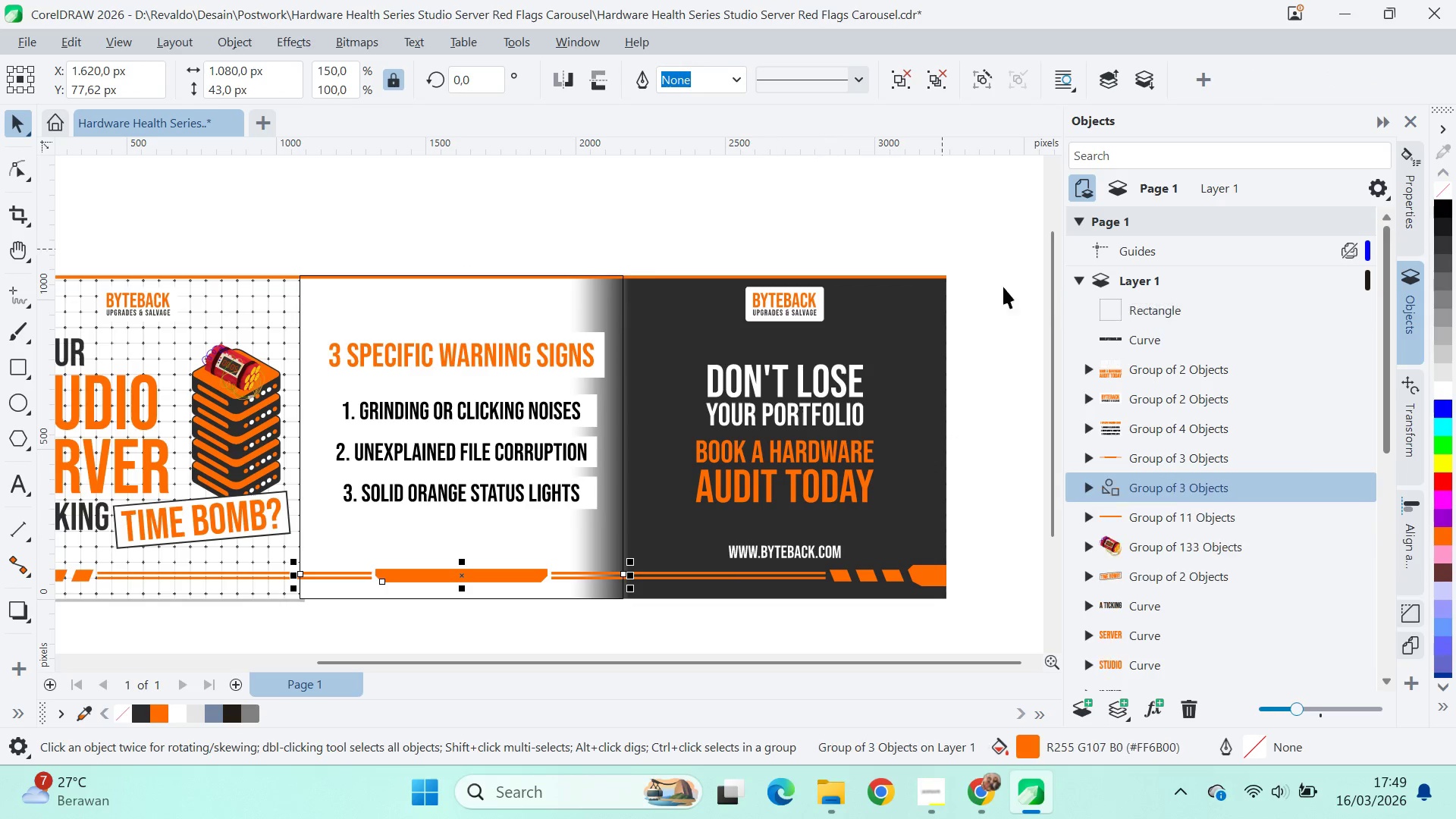 
left_click([1034, 301])
 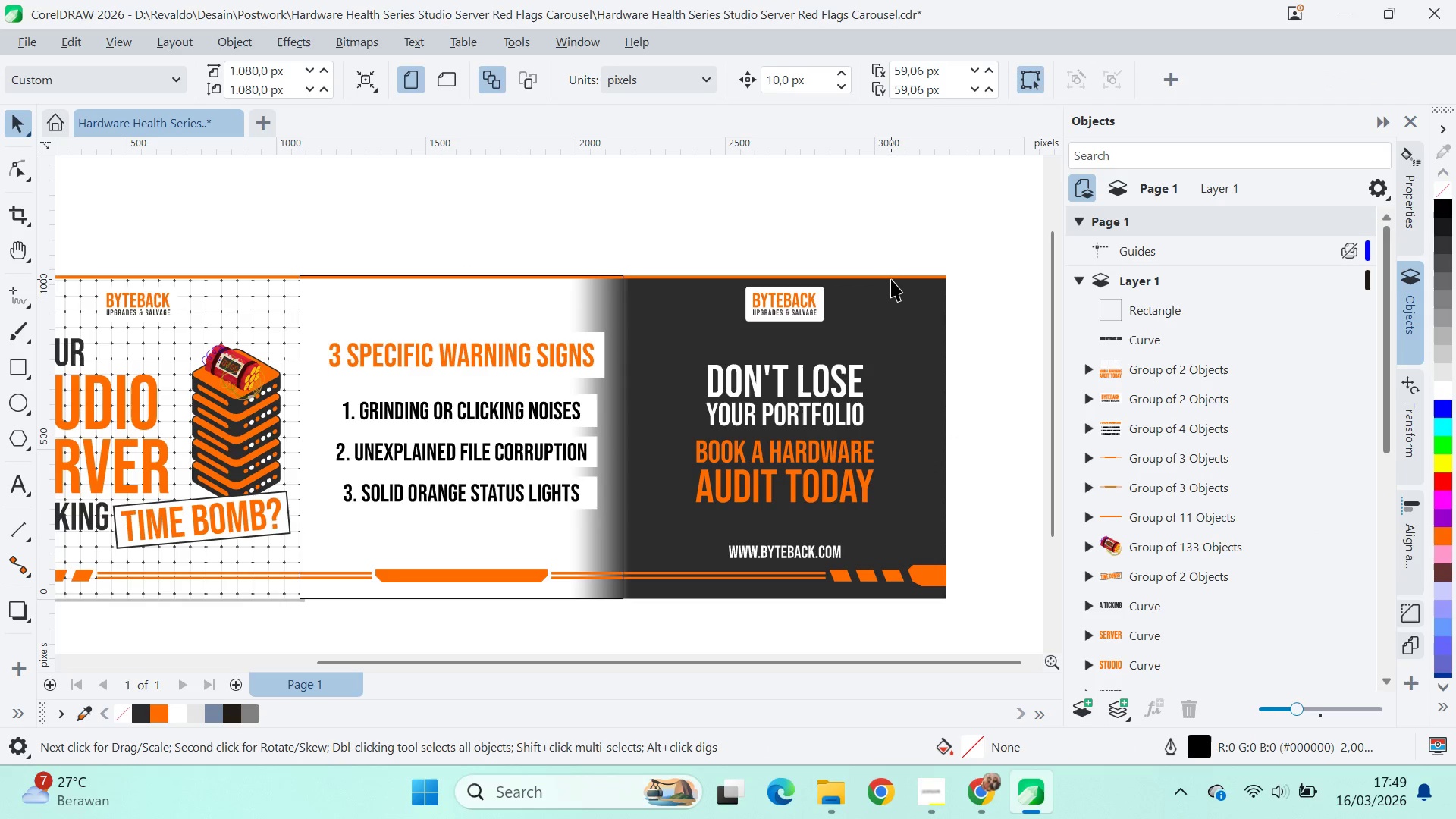 
left_click([891, 280])
 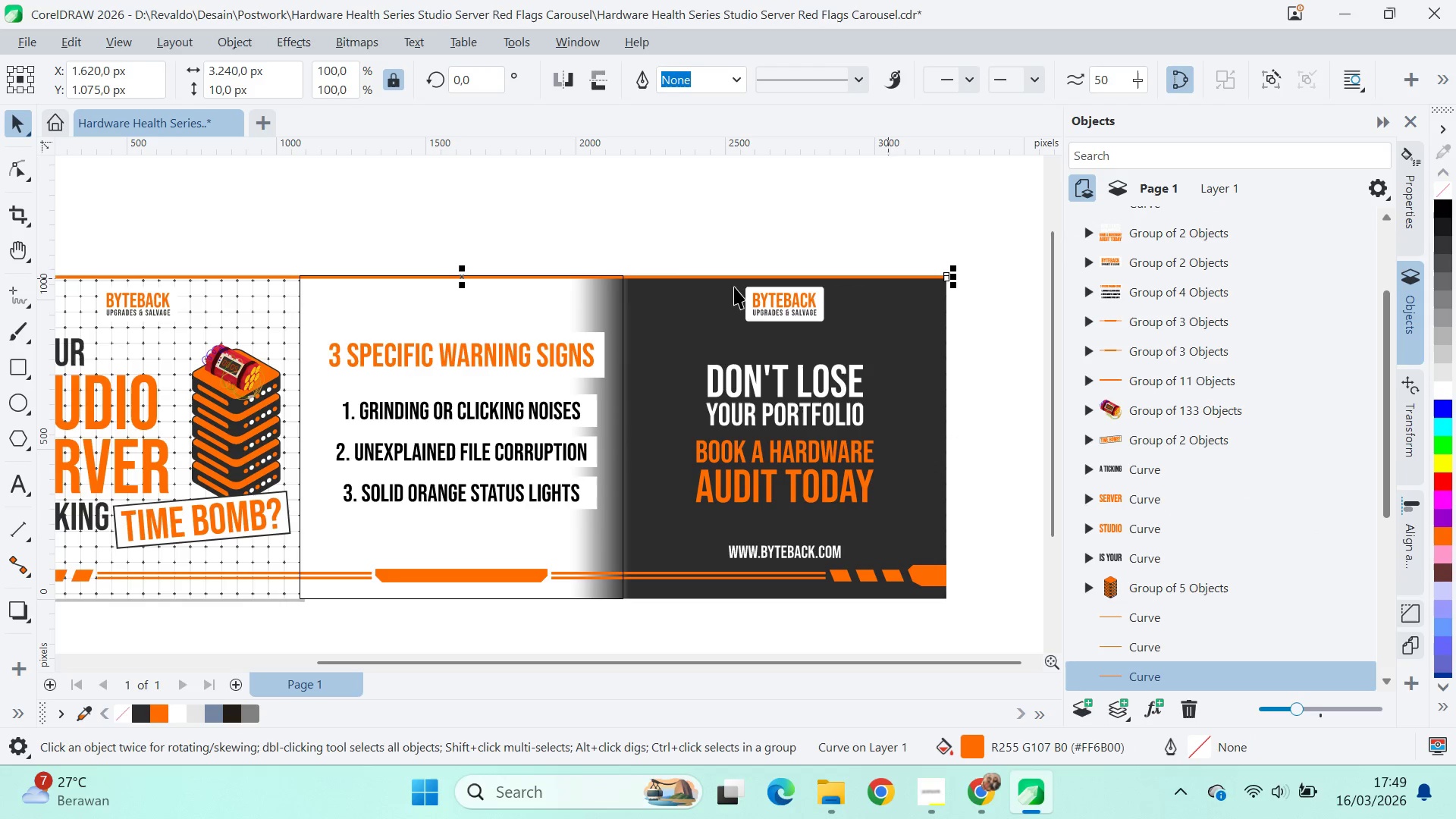 
scroll: coordinate [725, 288], scroll_direction: down, amount: 4.0
 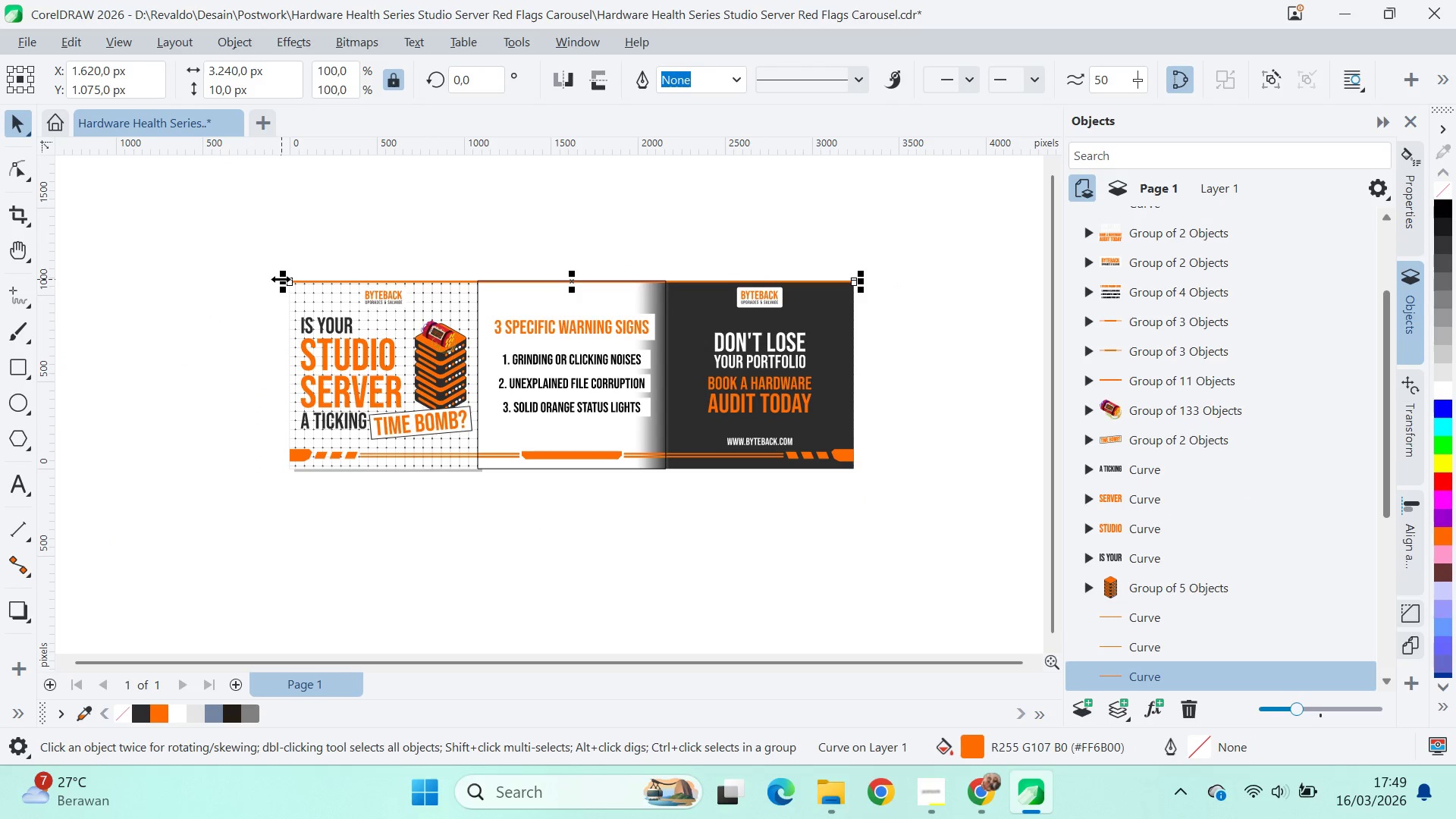 
left_click_drag(start_coordinate=[281, 280], to_coordinate=[654, 298])
 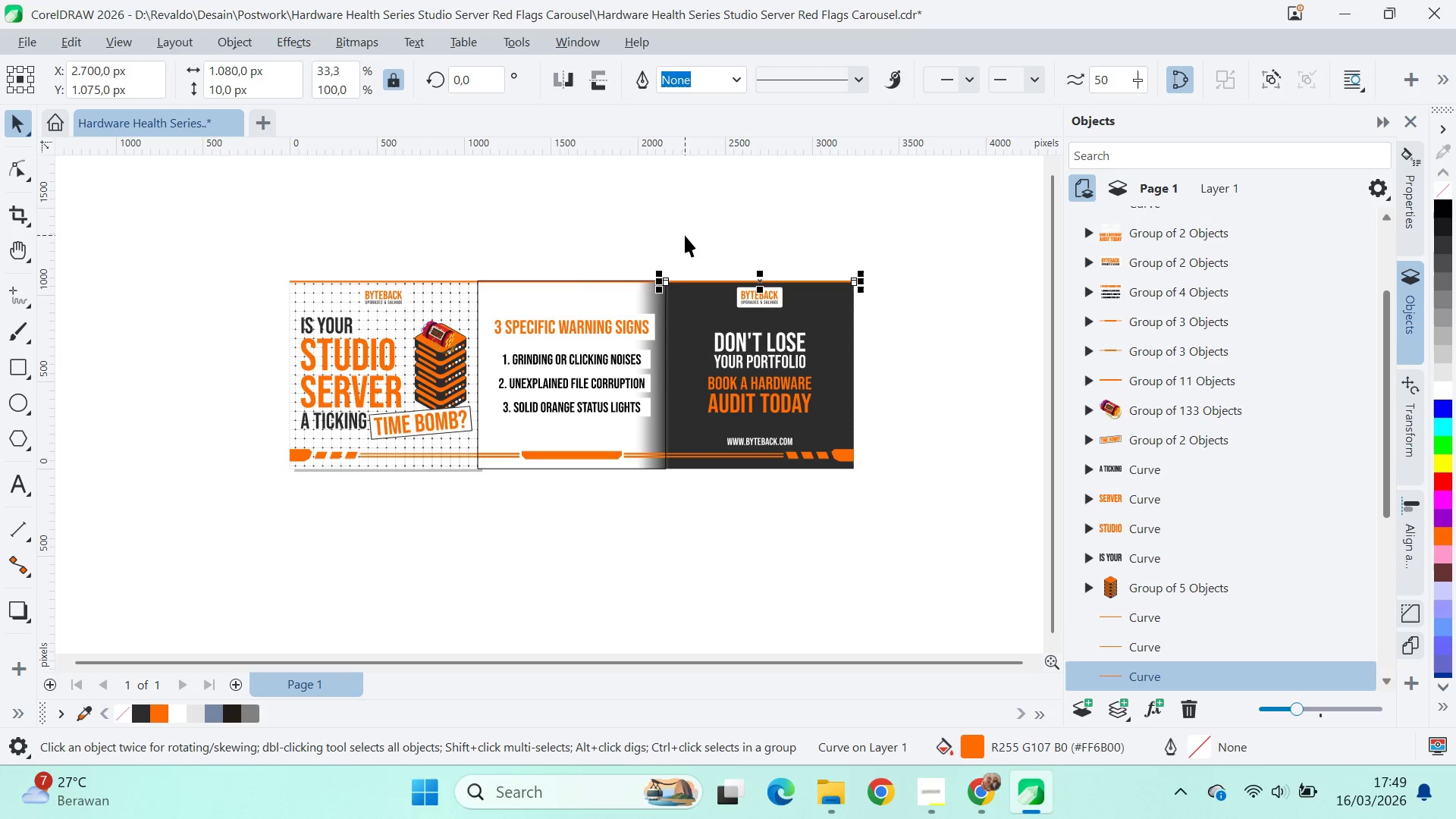 
left_click([685, 235])
 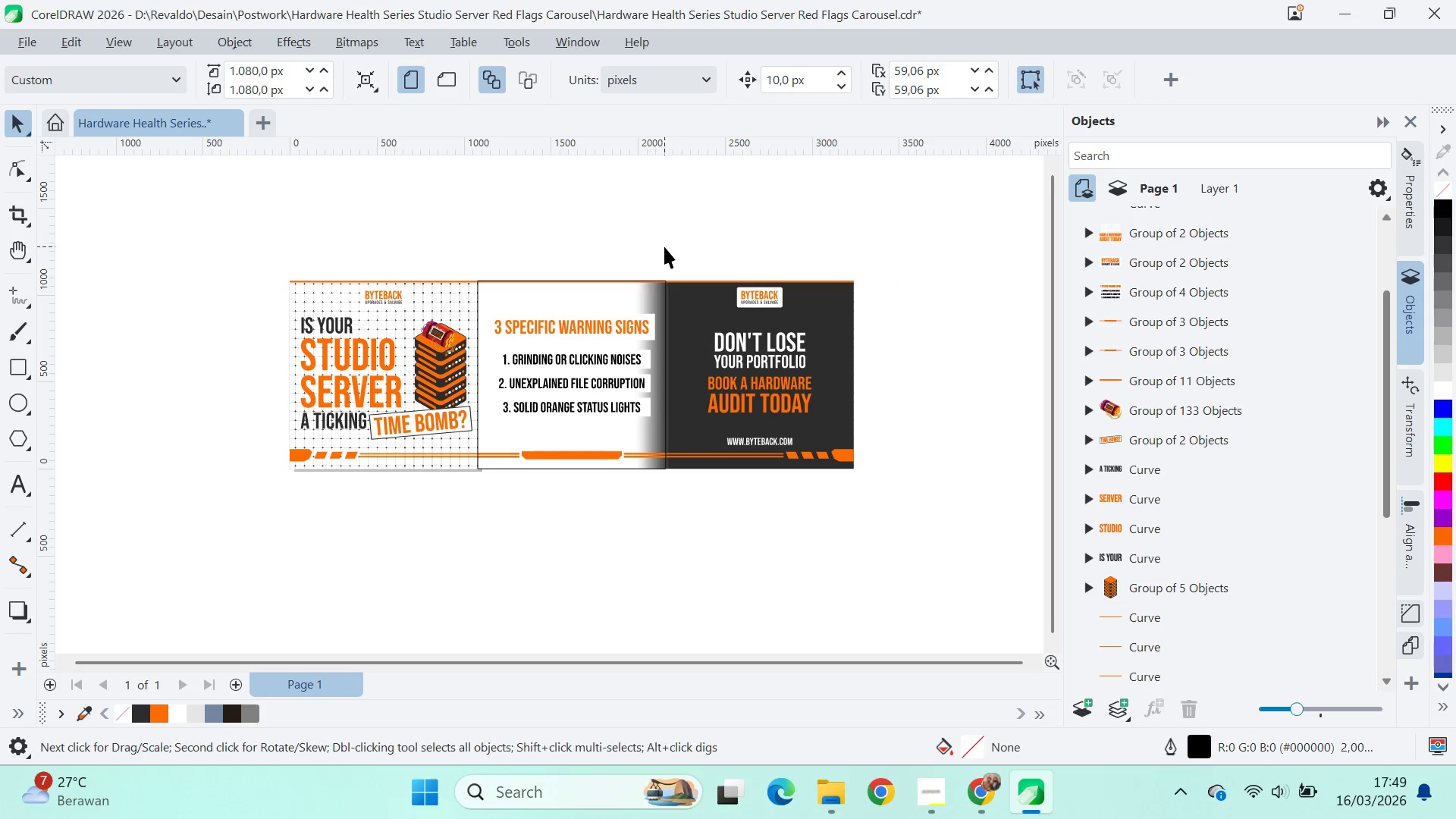 
scroll: coordinate [667, 265], scroll_direction: up, amount: 4.0
 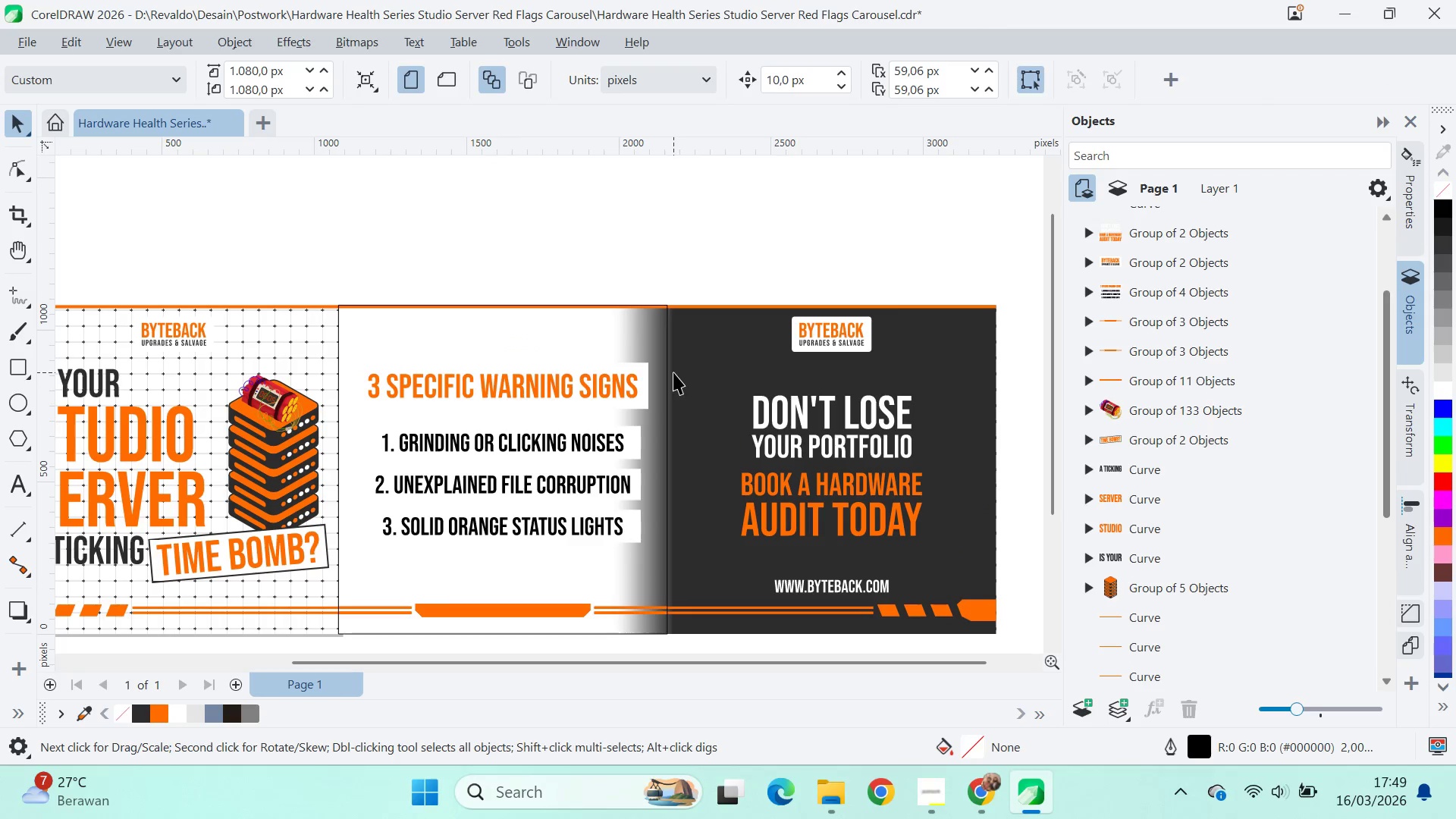 
left_click([668, 371])
 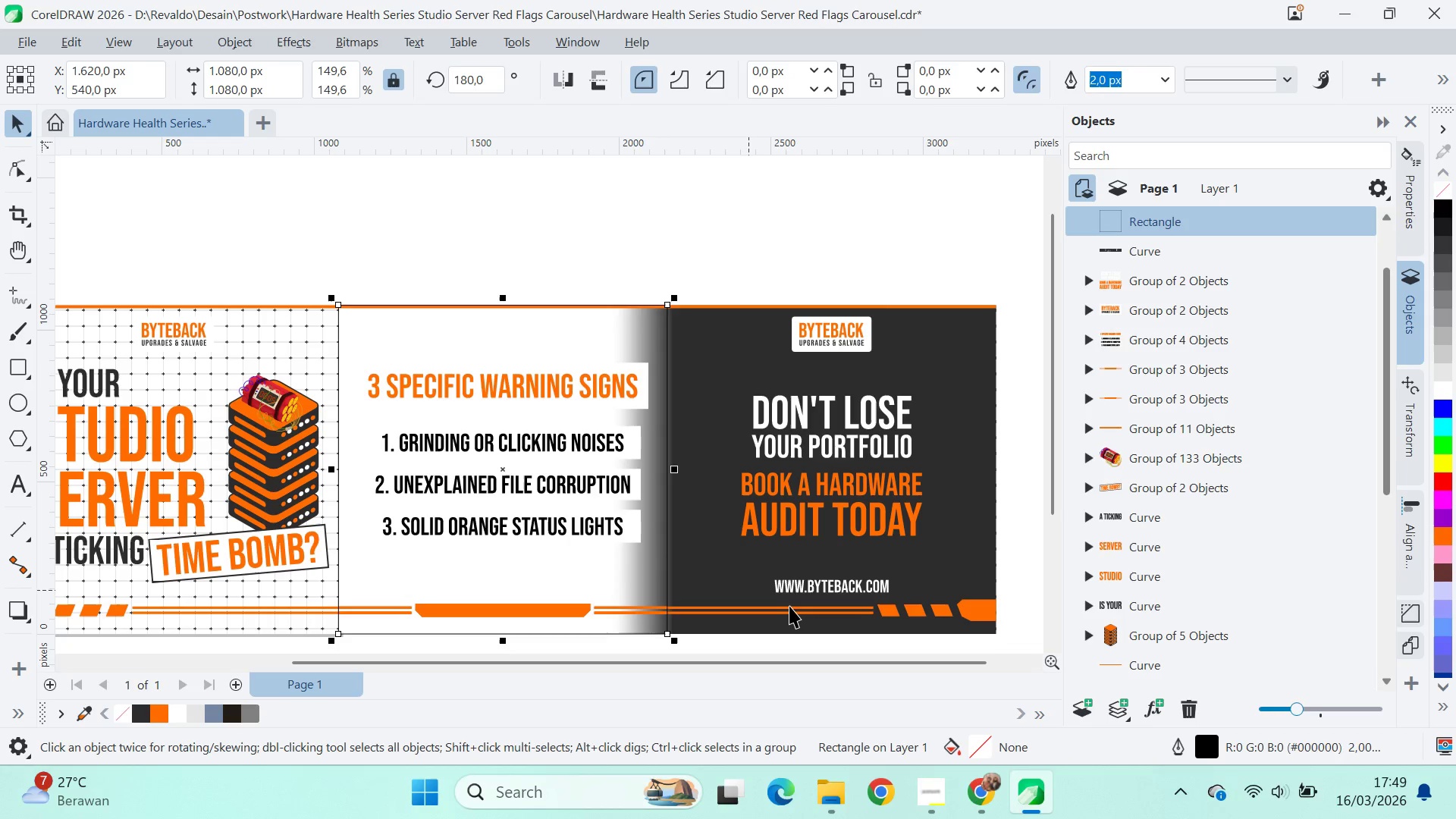 
left_click_drag(start_coordinate=[795, 607], to_coordinate=[810, 638])
 